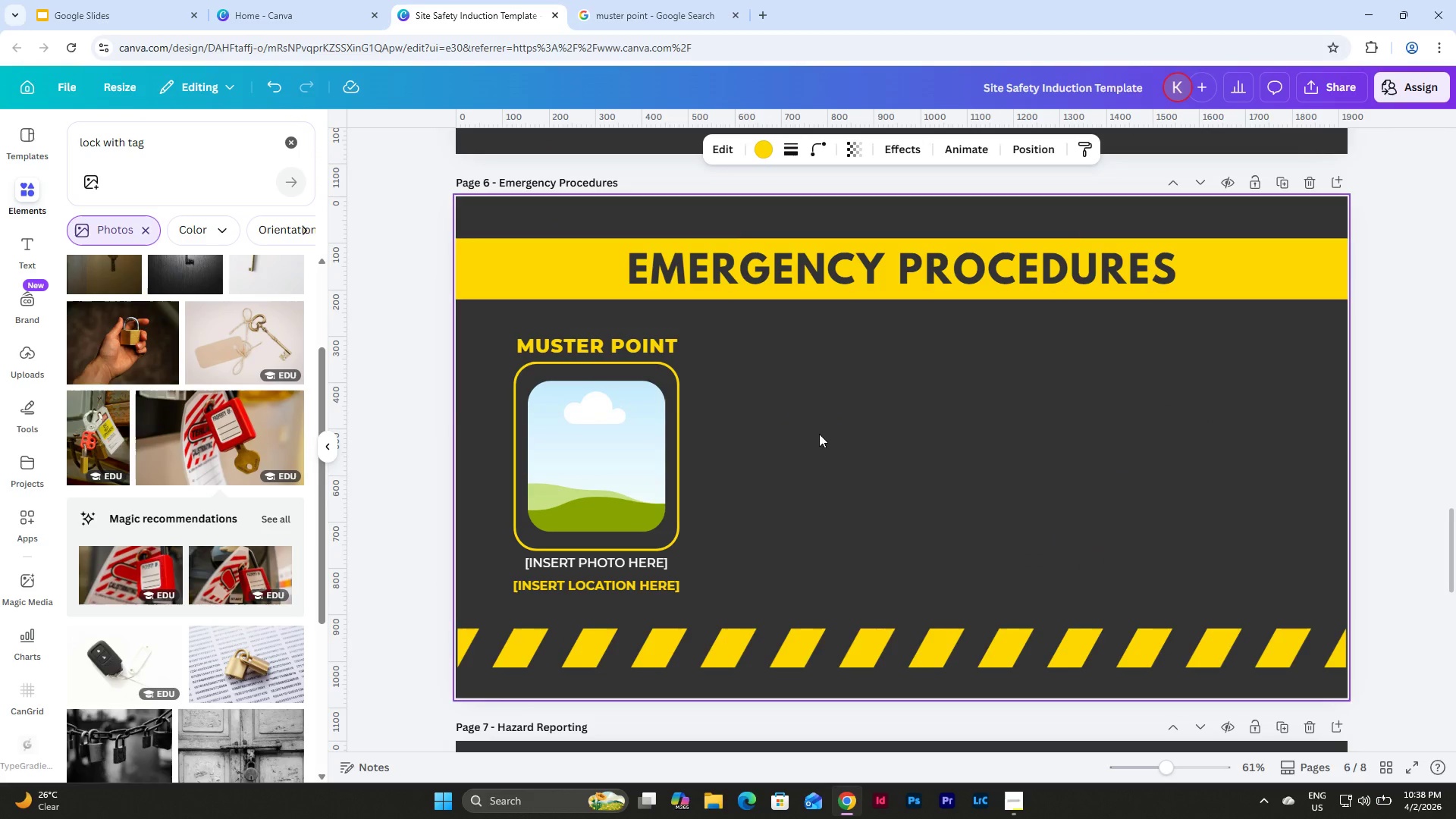 
left_click([819, 434])
 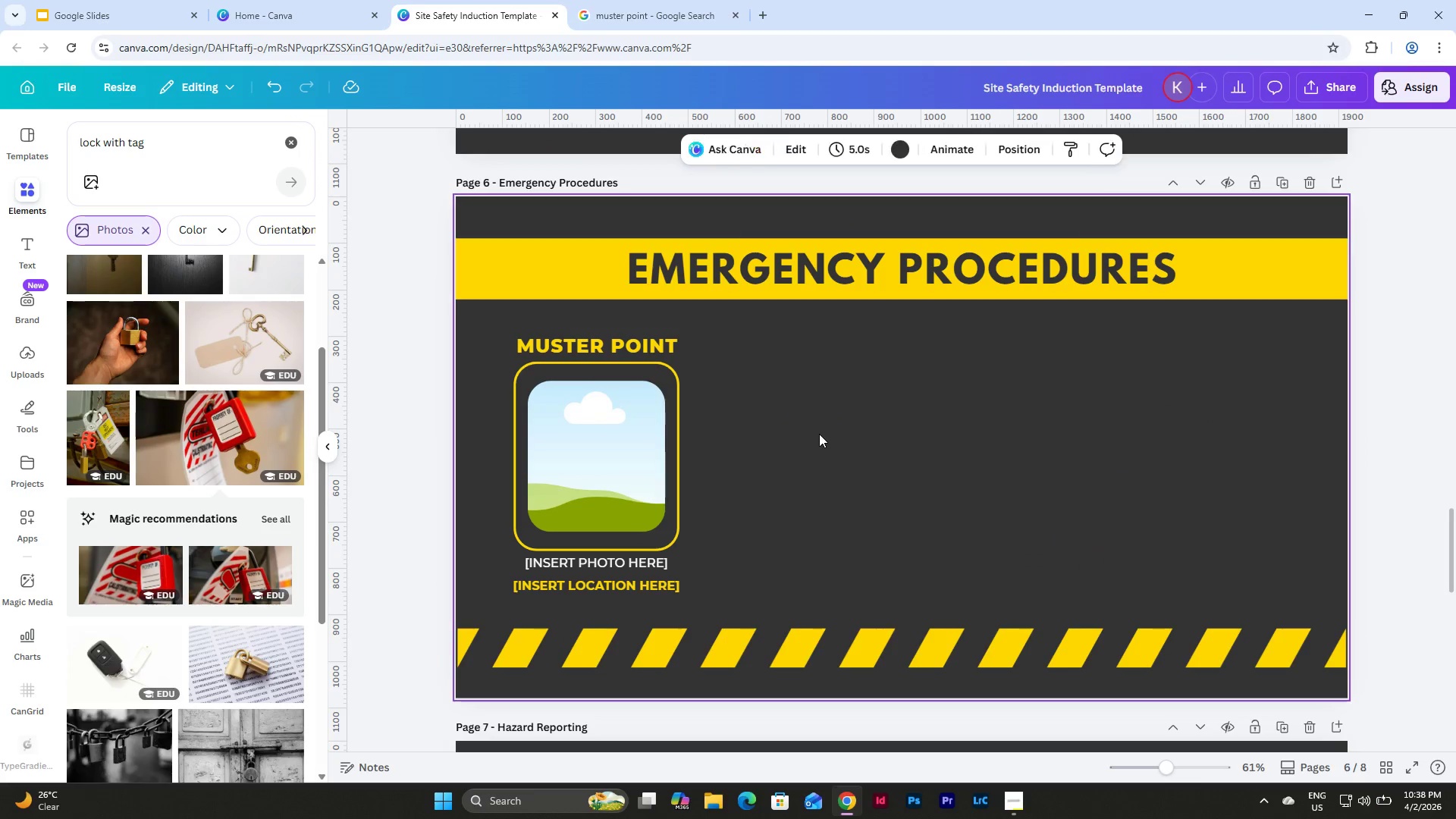 
key(Control+V)
 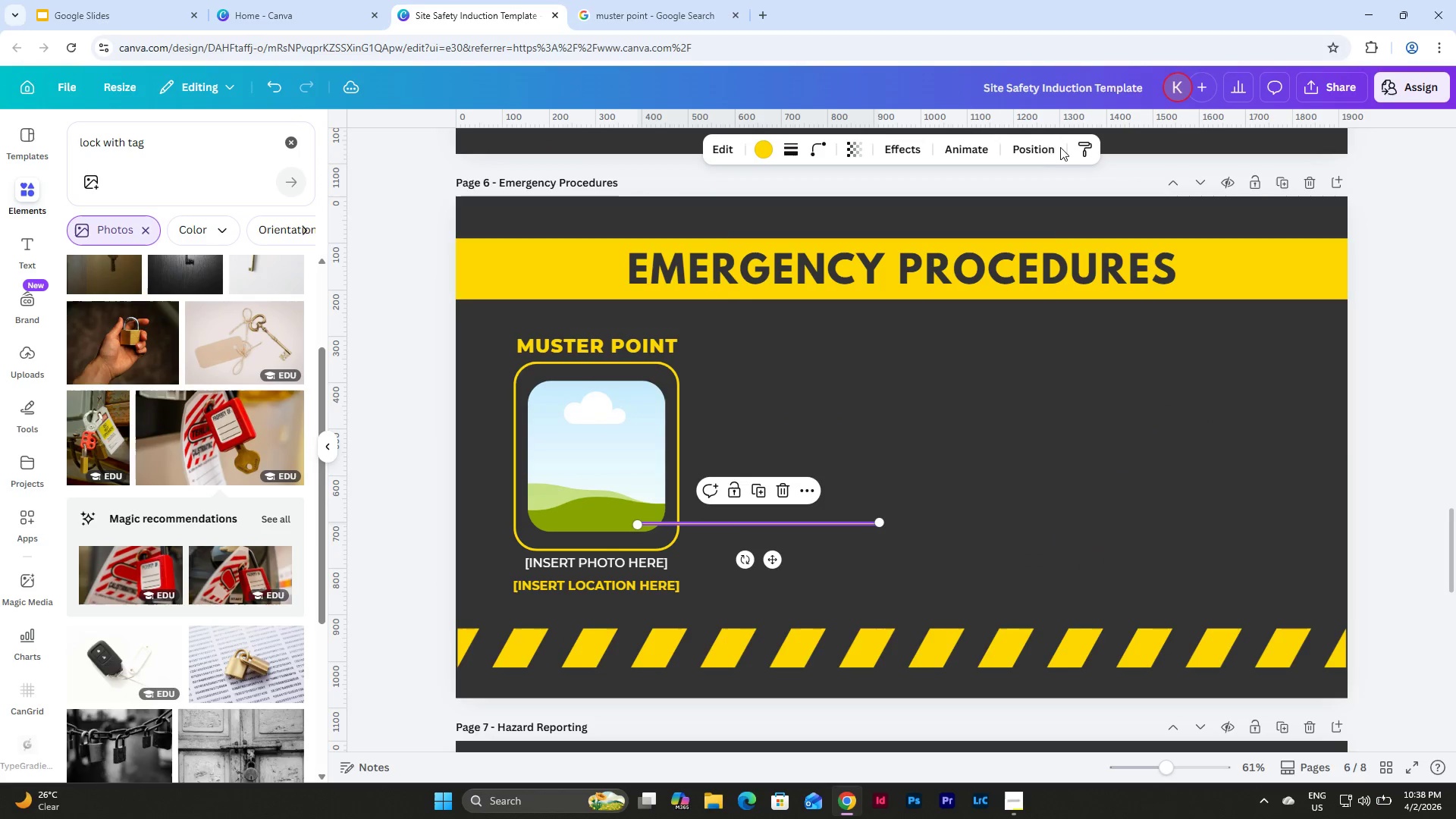 
left_click([1029, 150])
 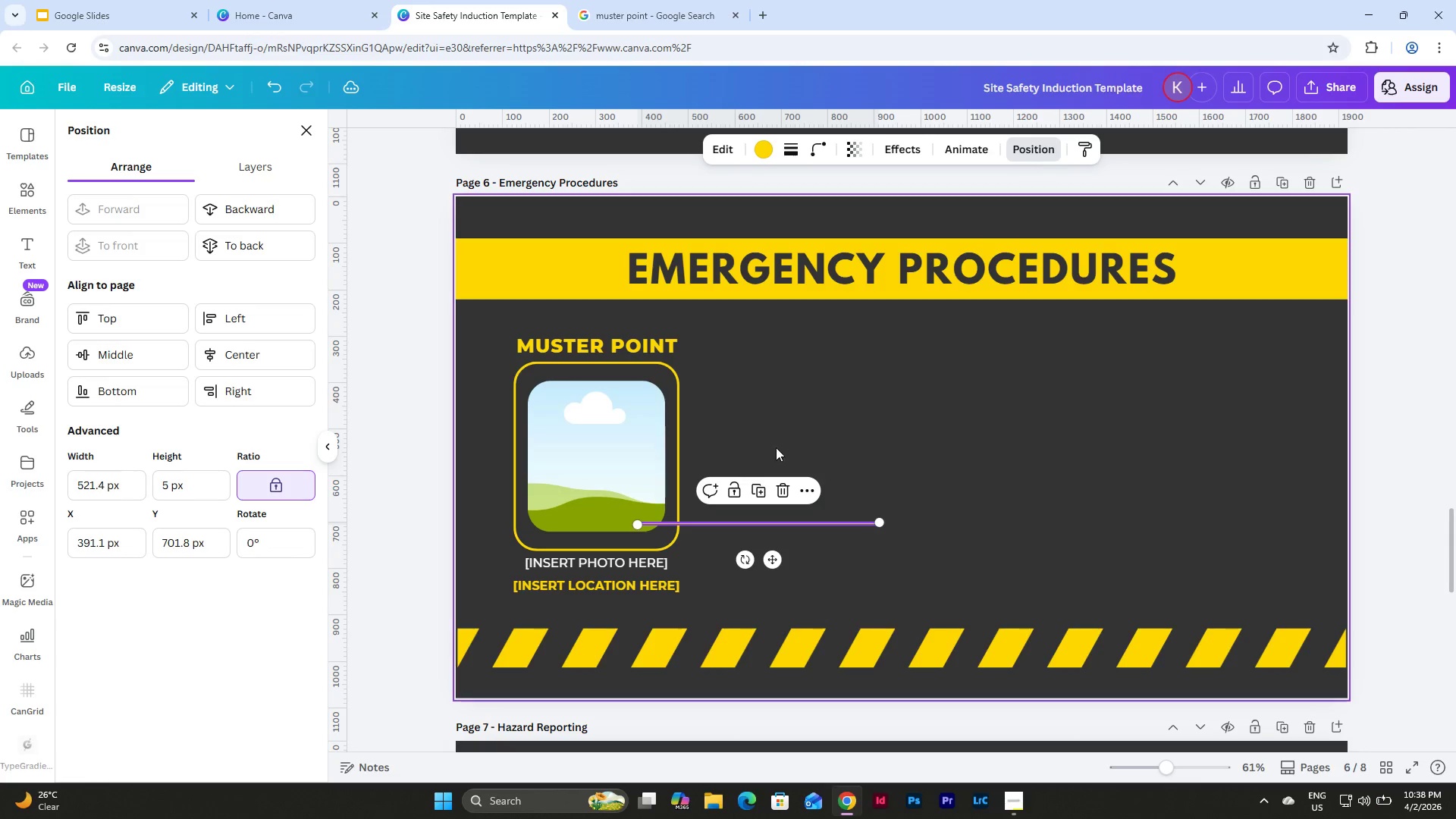 
left_click_drag(start_coordinate=[272, 538], to_coordinate=[233, 549])
 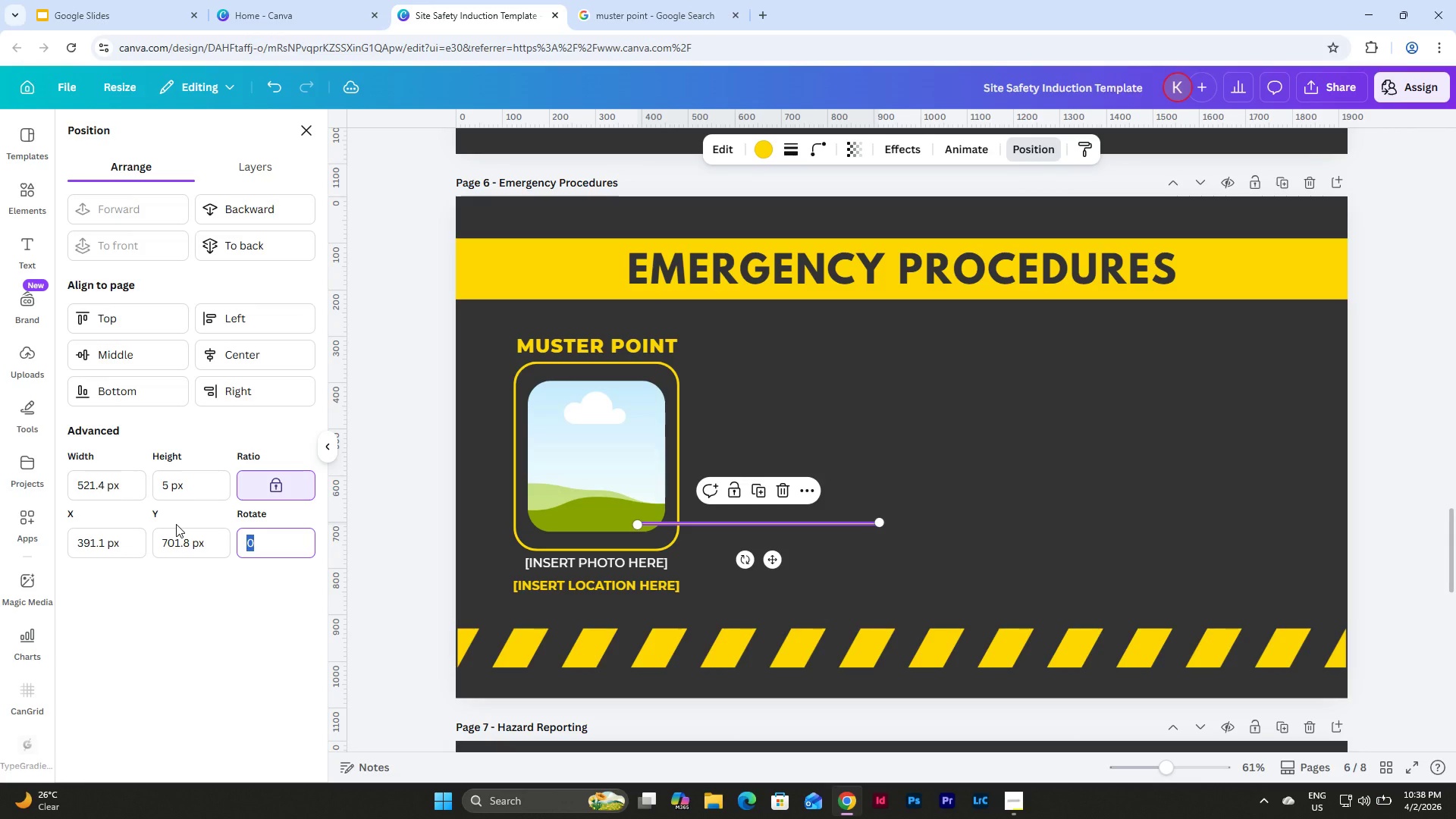 
key(Numpad9)
 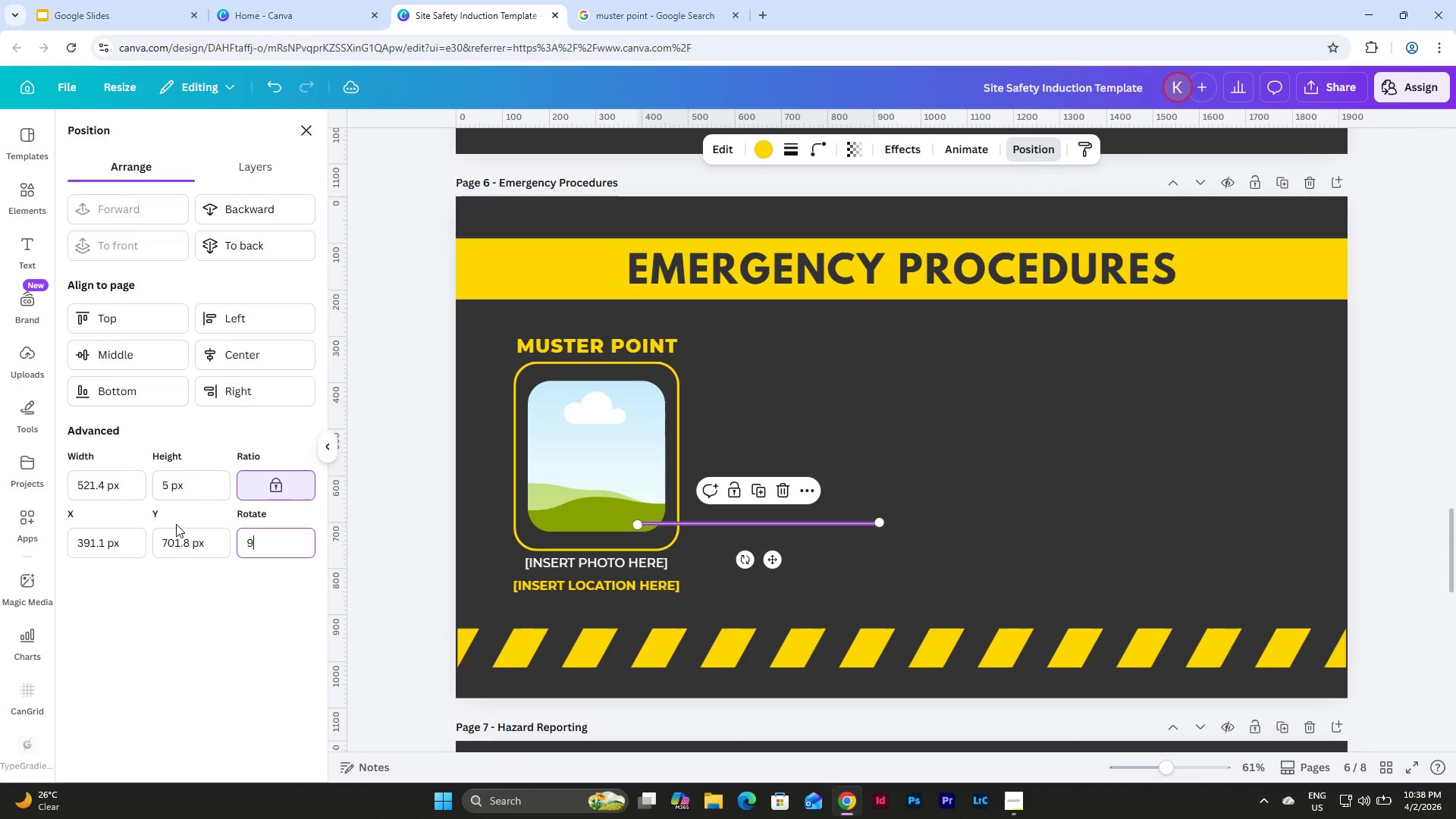 
key(Numpad0)
 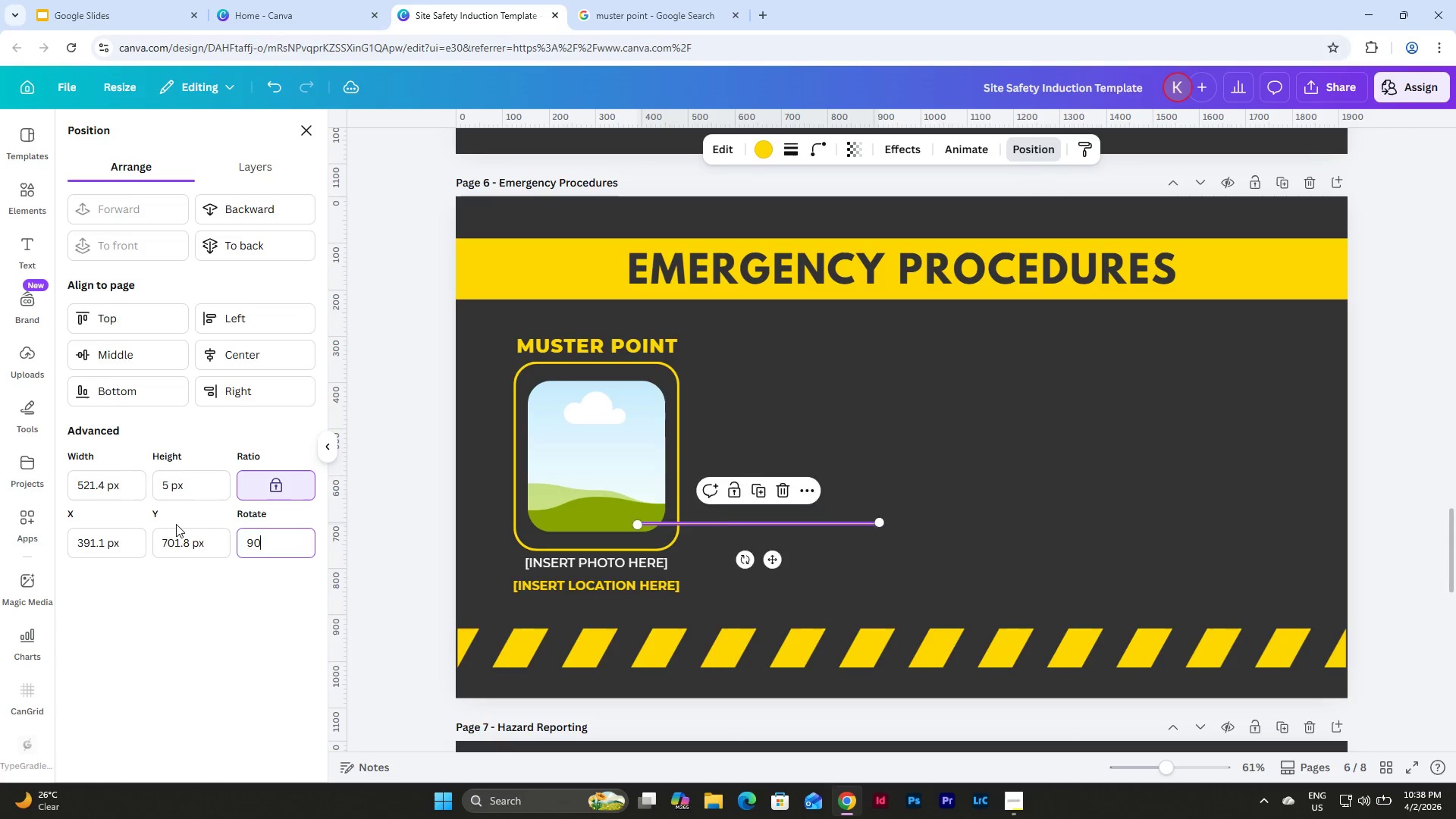 
key(NumpadEnter)
 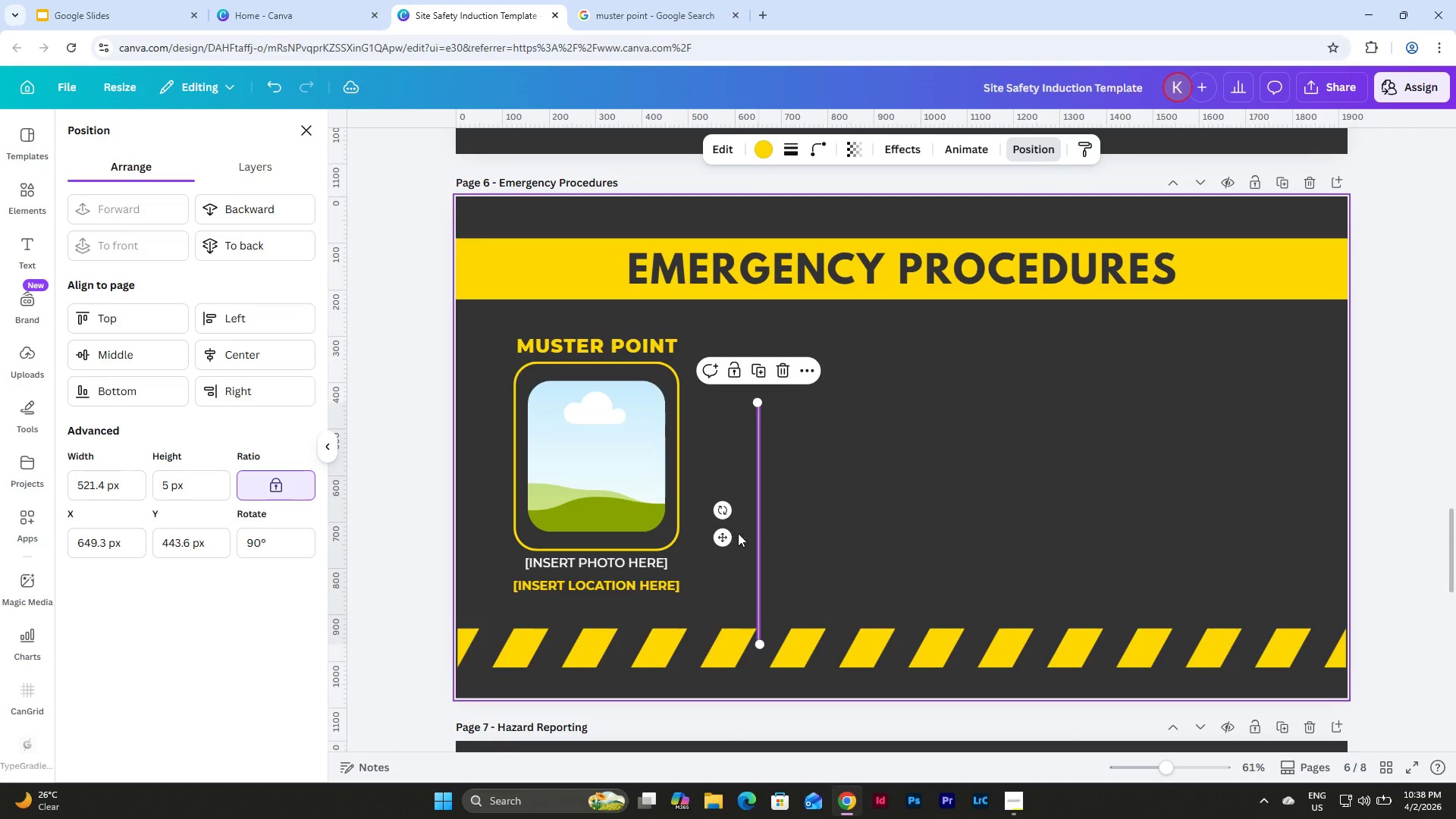 
left_click_drag(start_coordinate=[720, 542], to_coordinate=[718, 484])
 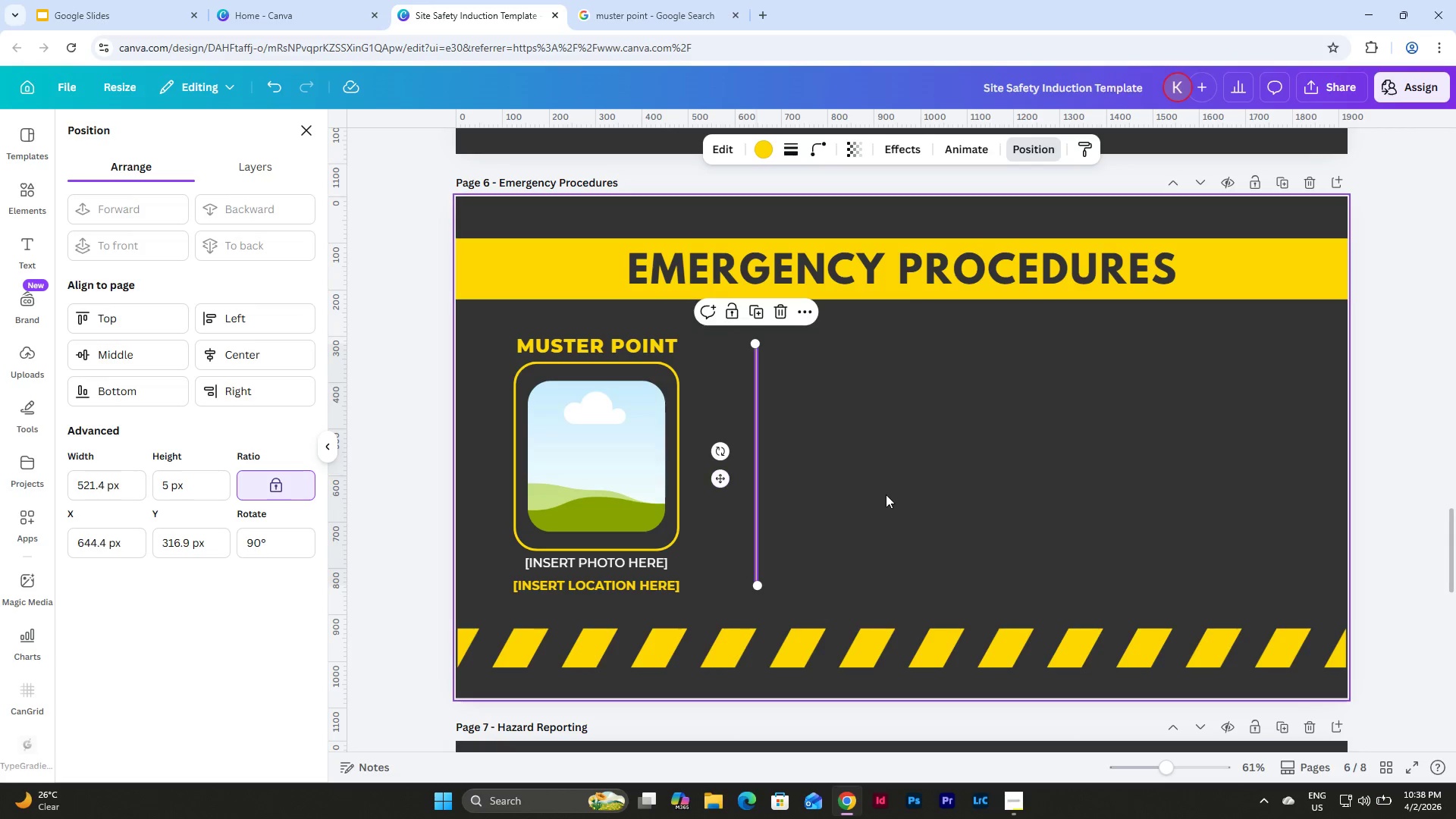 
left_click([886, 494])
 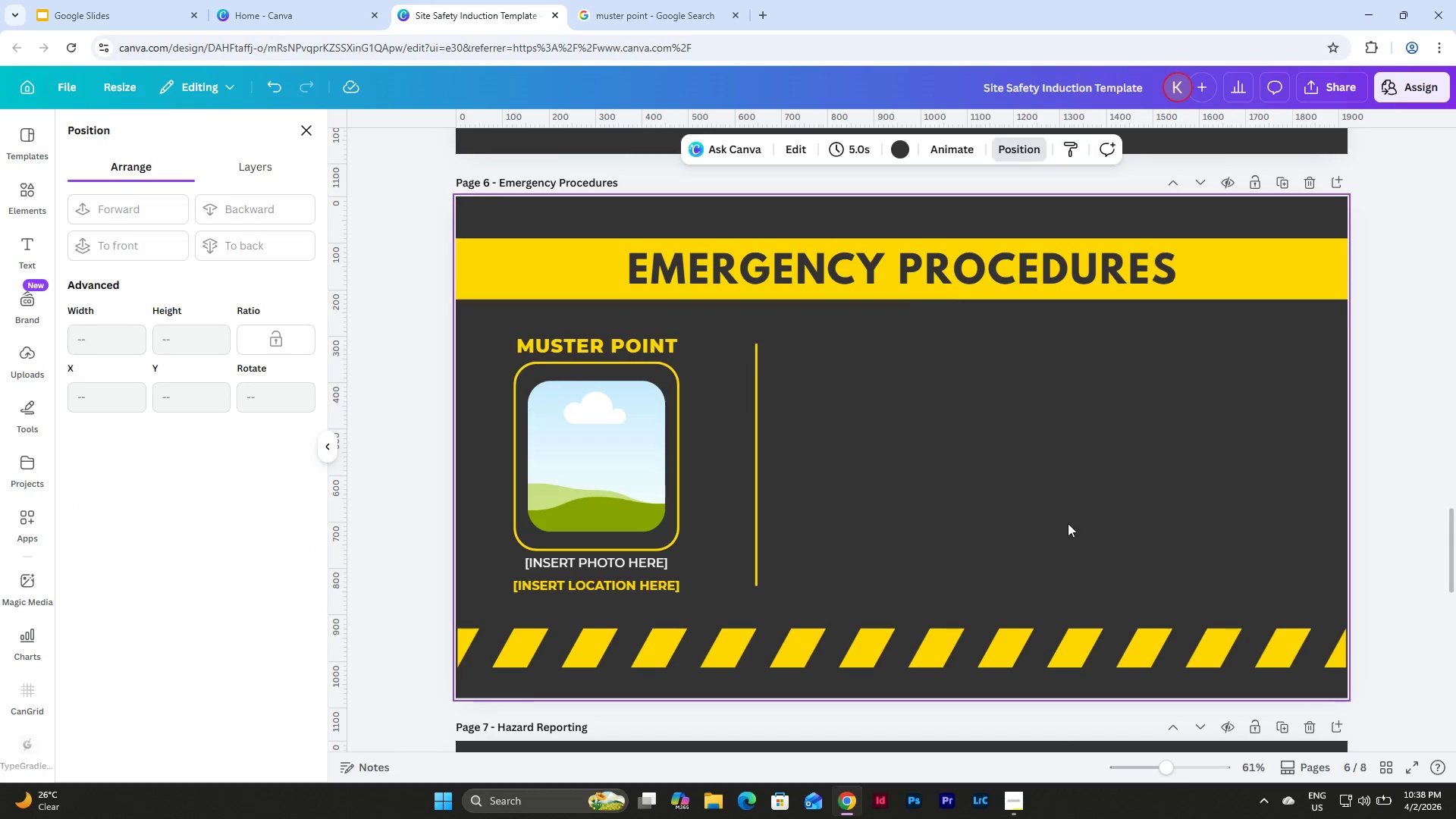 
scroll: coordinate [1086, 542], scroll_direction: up, amount: 8.0
 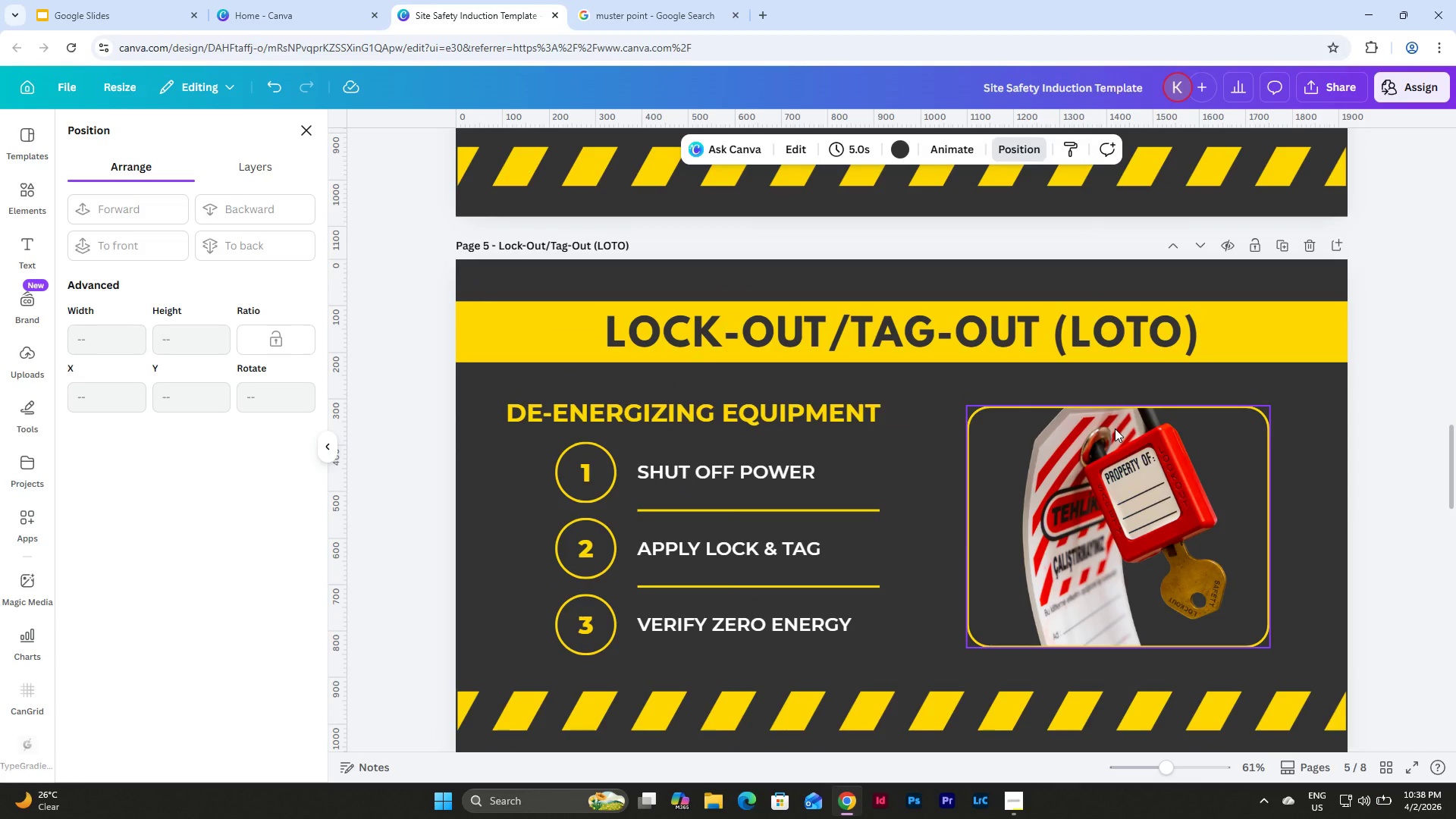 
left_click([1115, 428])
 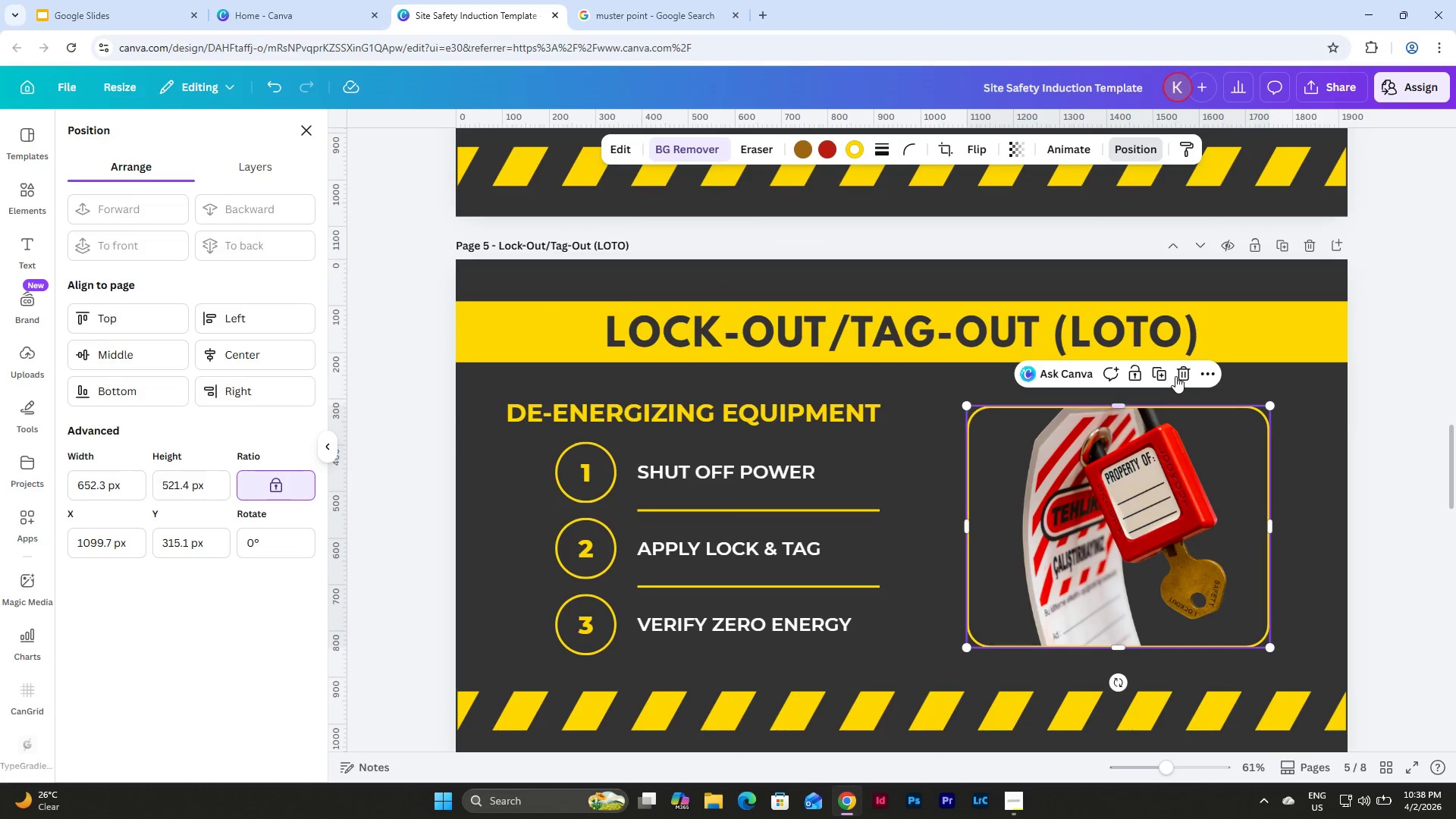 
left_click([1161, 375])
 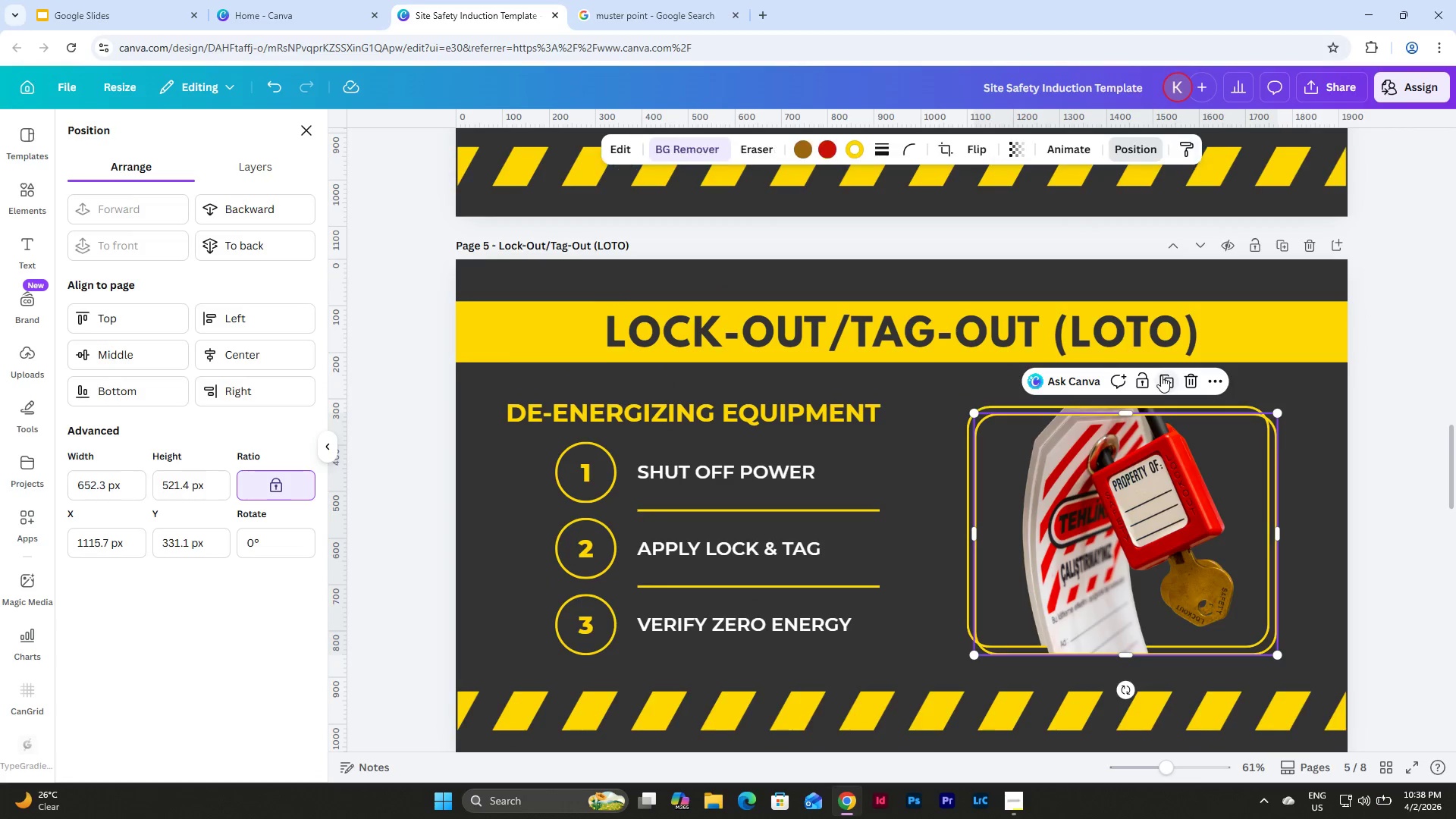 
scroll: coordinate [1161, 375], scroll_direction: down, amount: 3.0
 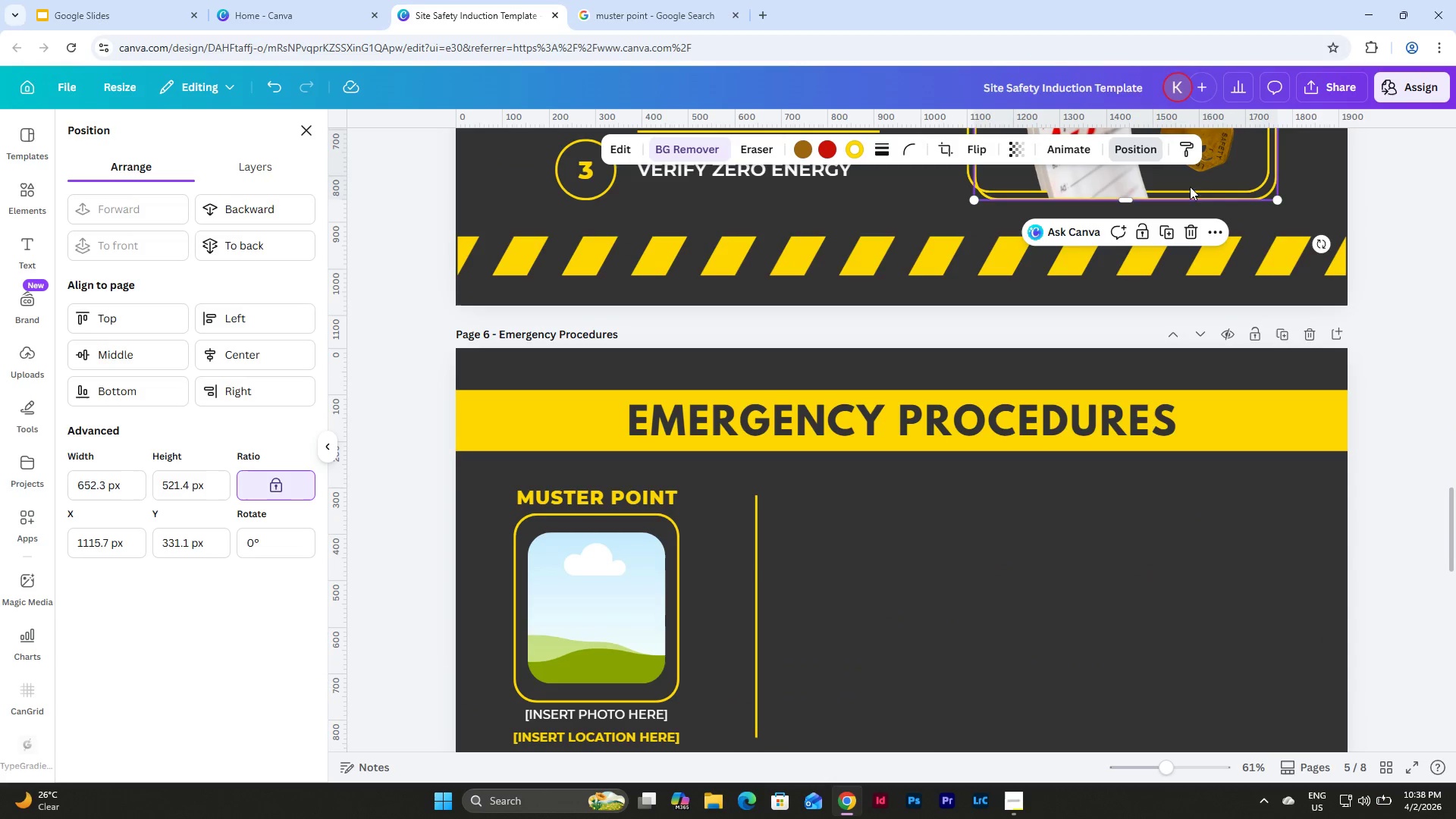 
left_click_drag(start_coordinate=[1245, 168], to_coordinate=[1097, 730])
 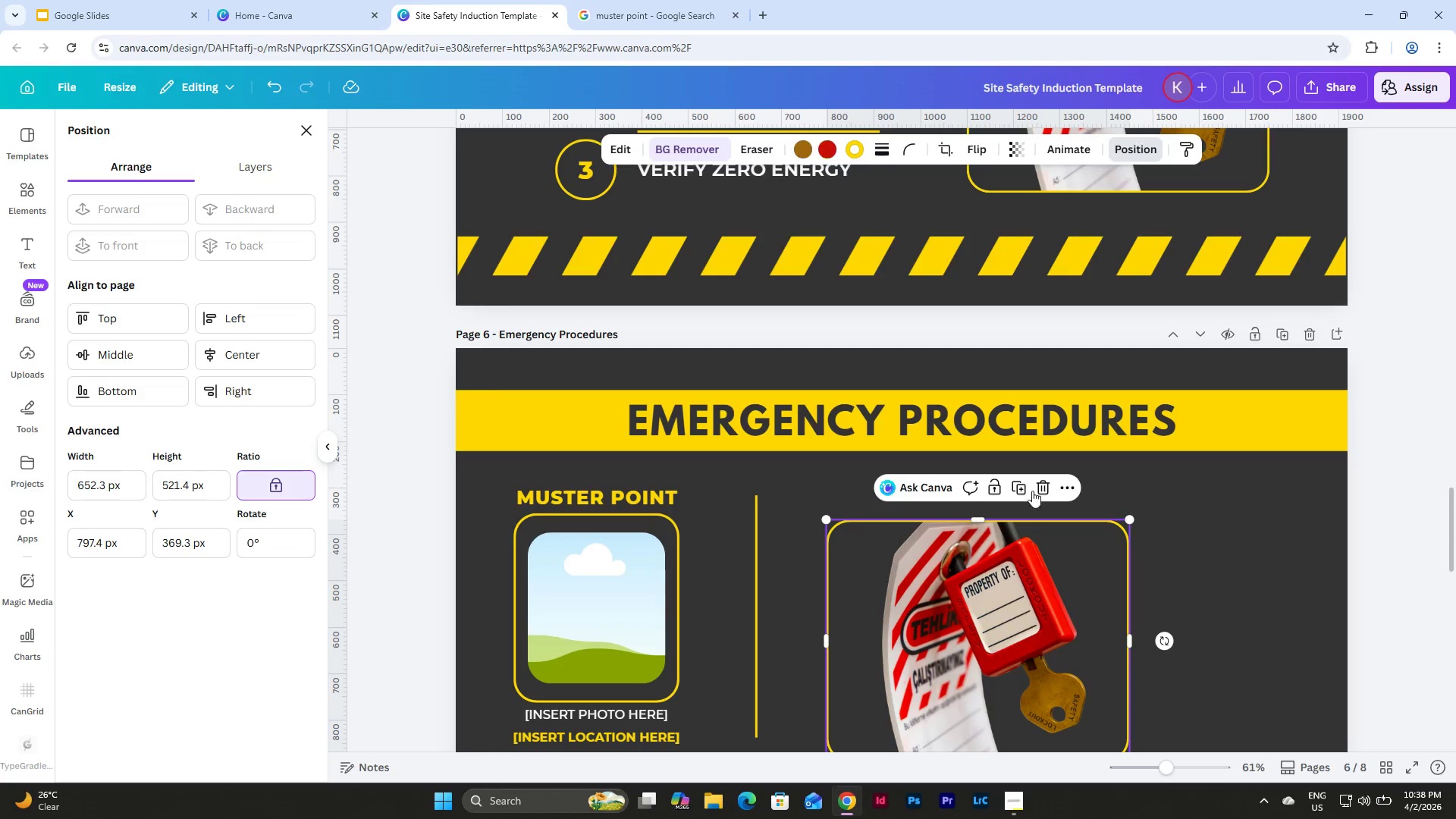 
scroll: coordinate [1032, 491], scroll_direction: down, amount: 1.0
 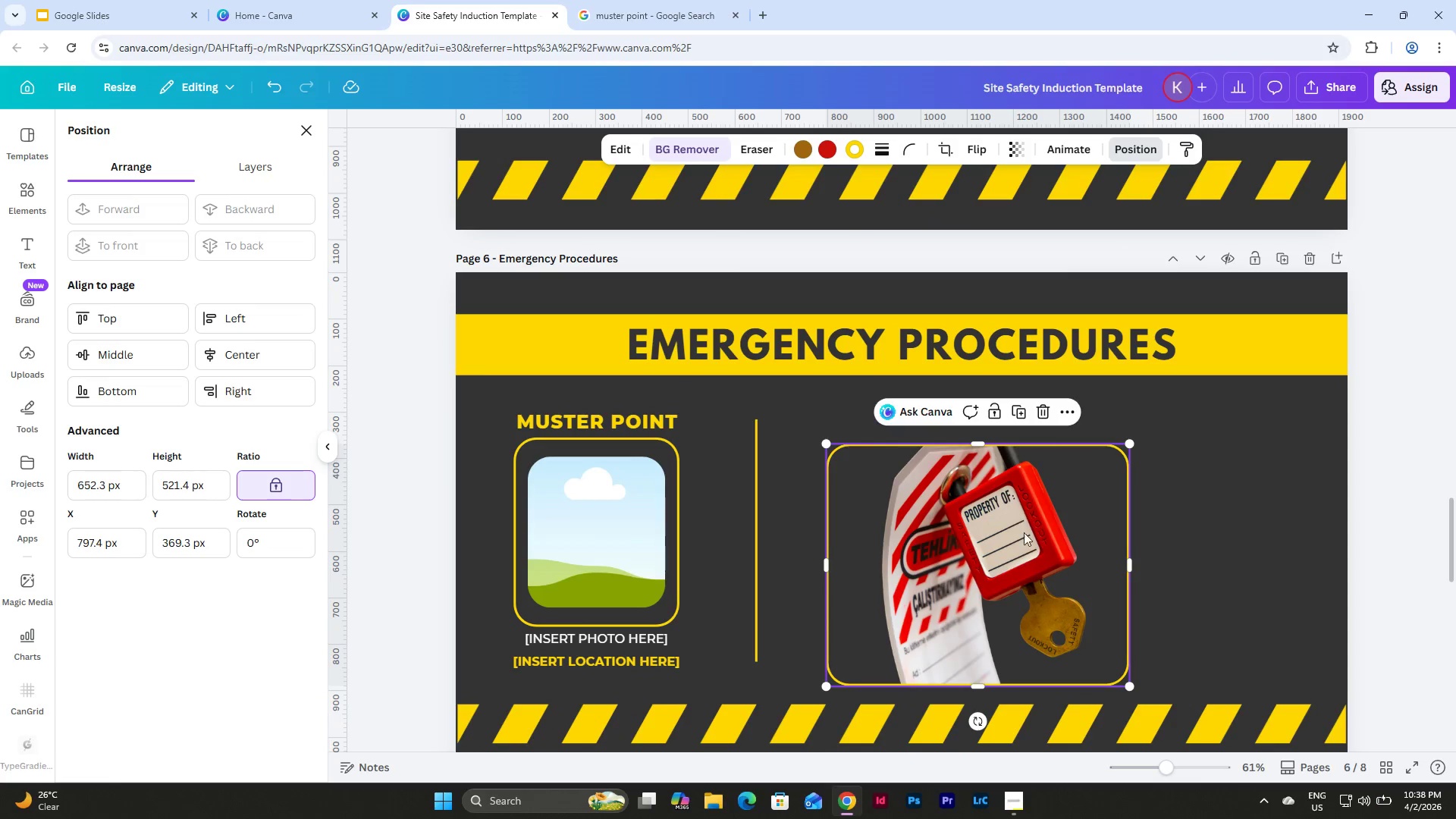 
left_click_drag(start_coordinate=[1025, 539], to_coordinate=[996, 517])
 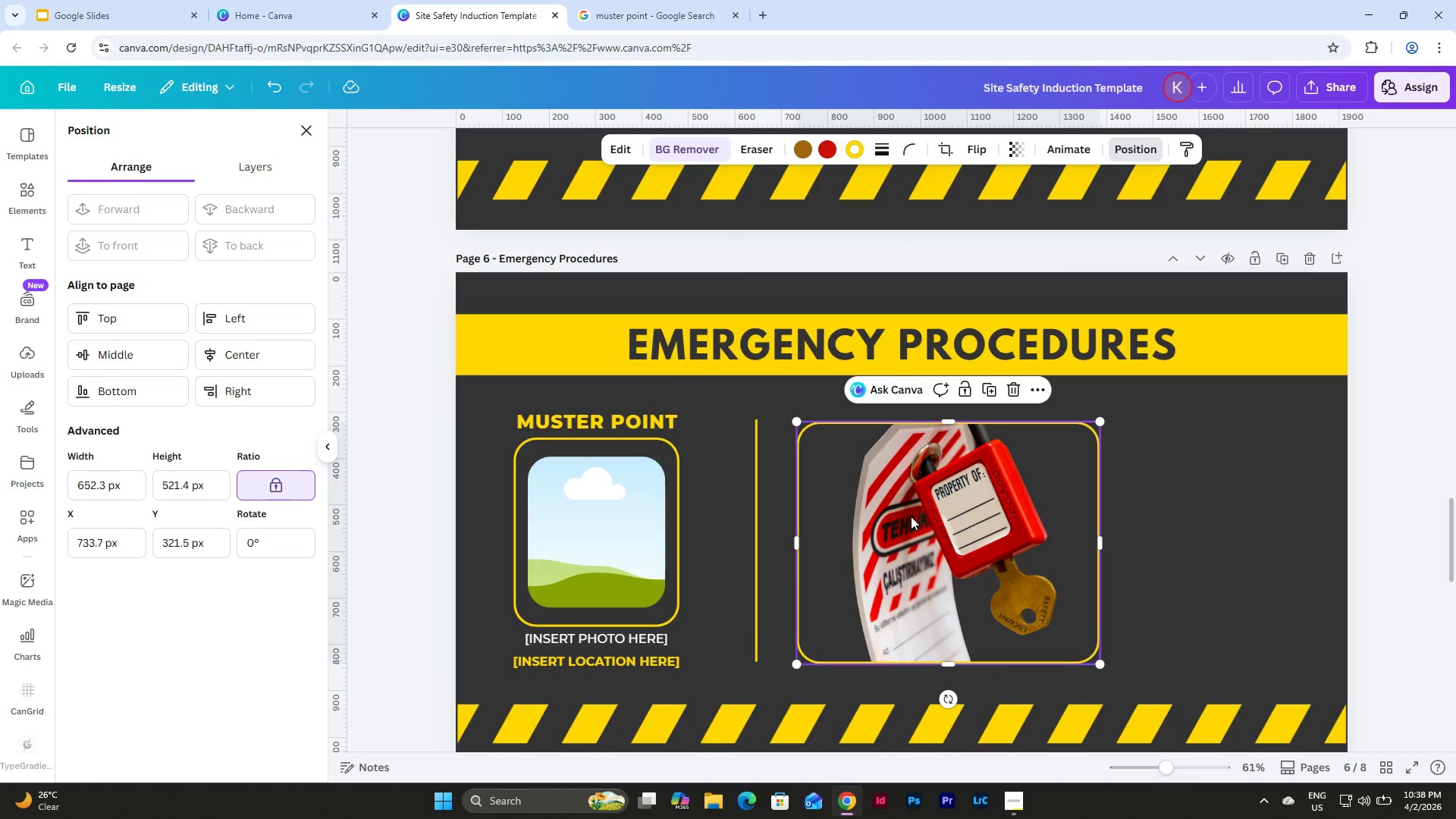 
left_click([911, 516])
 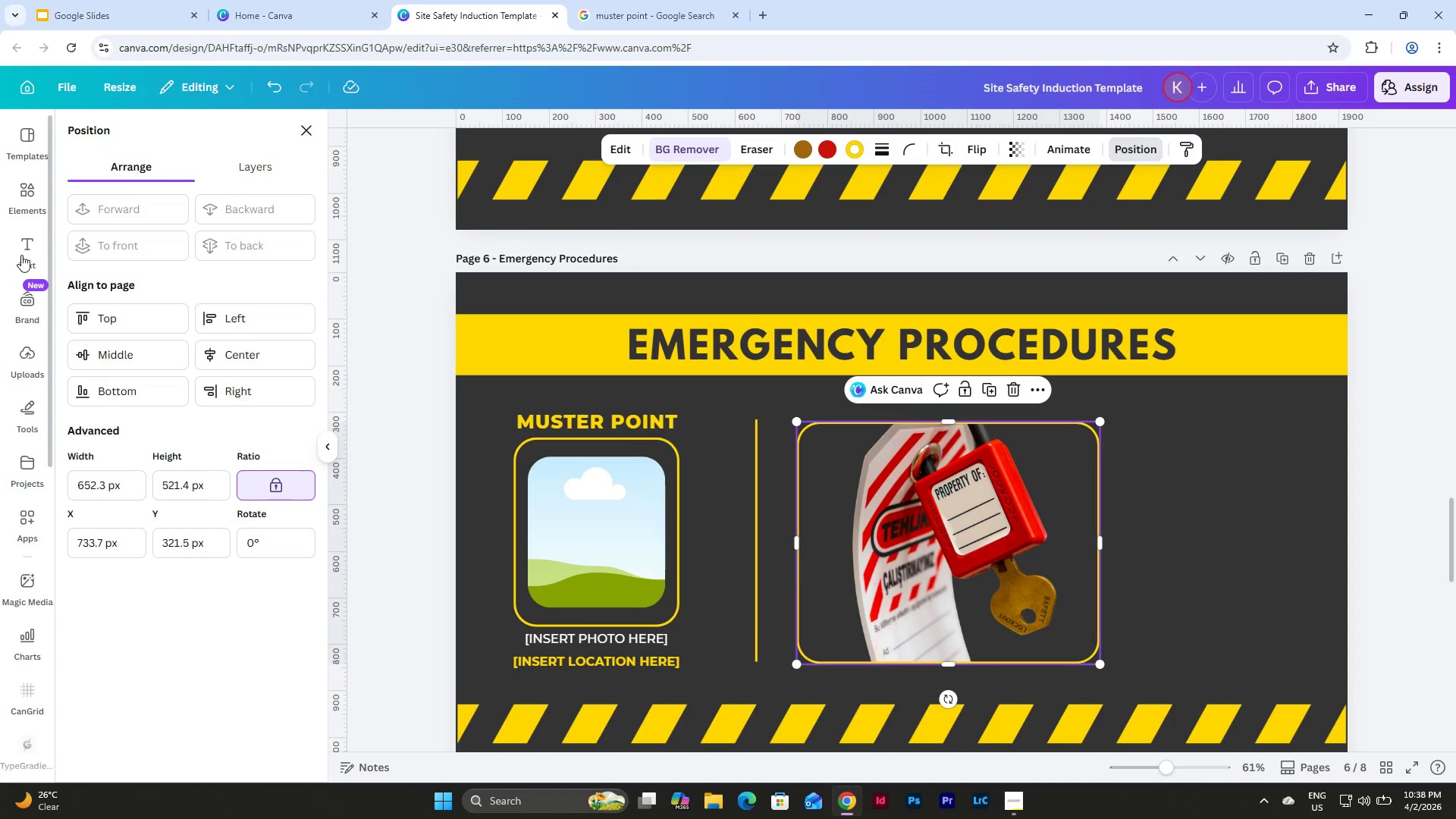 
left_click([24, 186])
 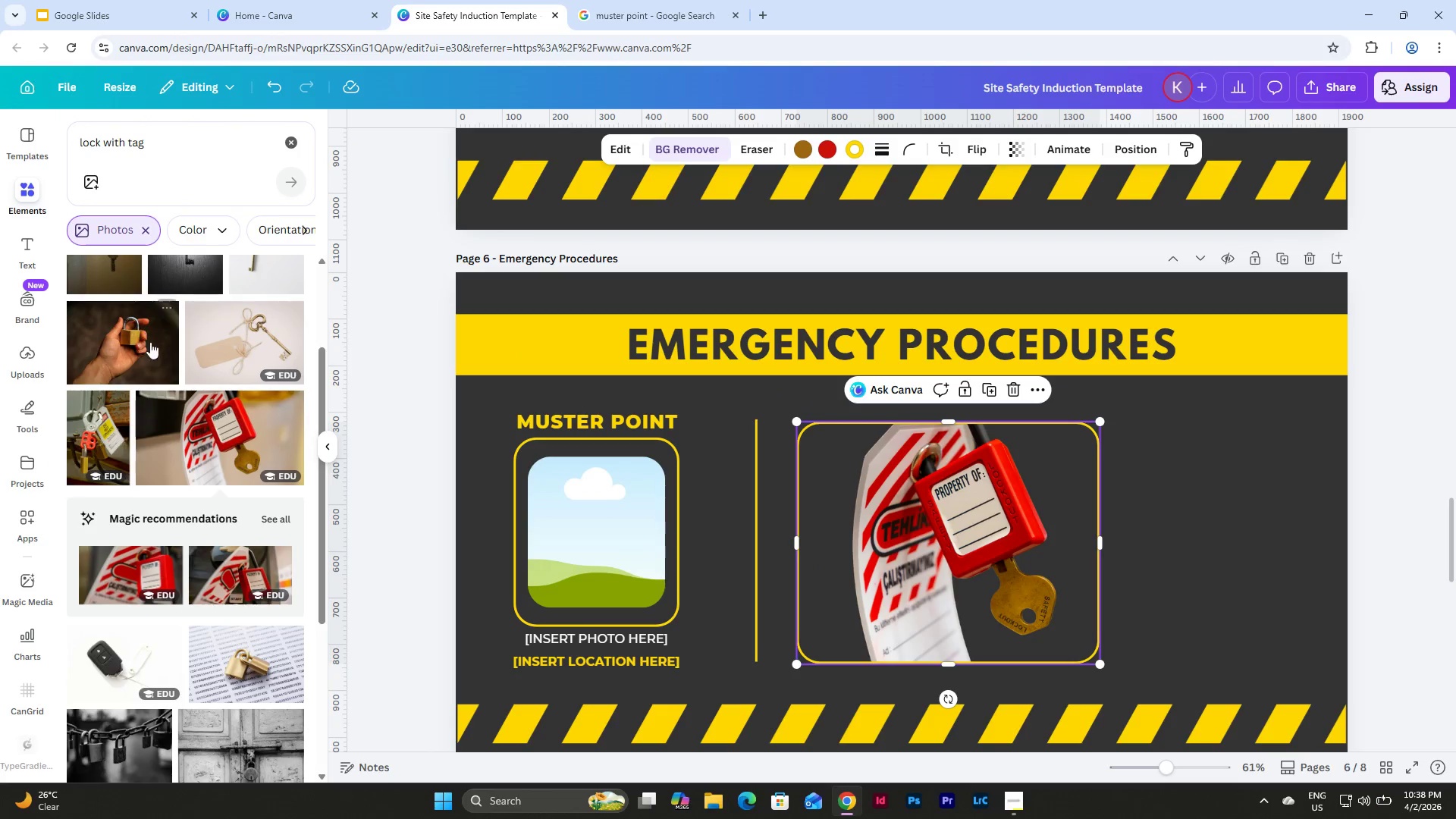 
left_click_drag(start_coordinate=[146, 341], to_coordinate=[1028, 539])
 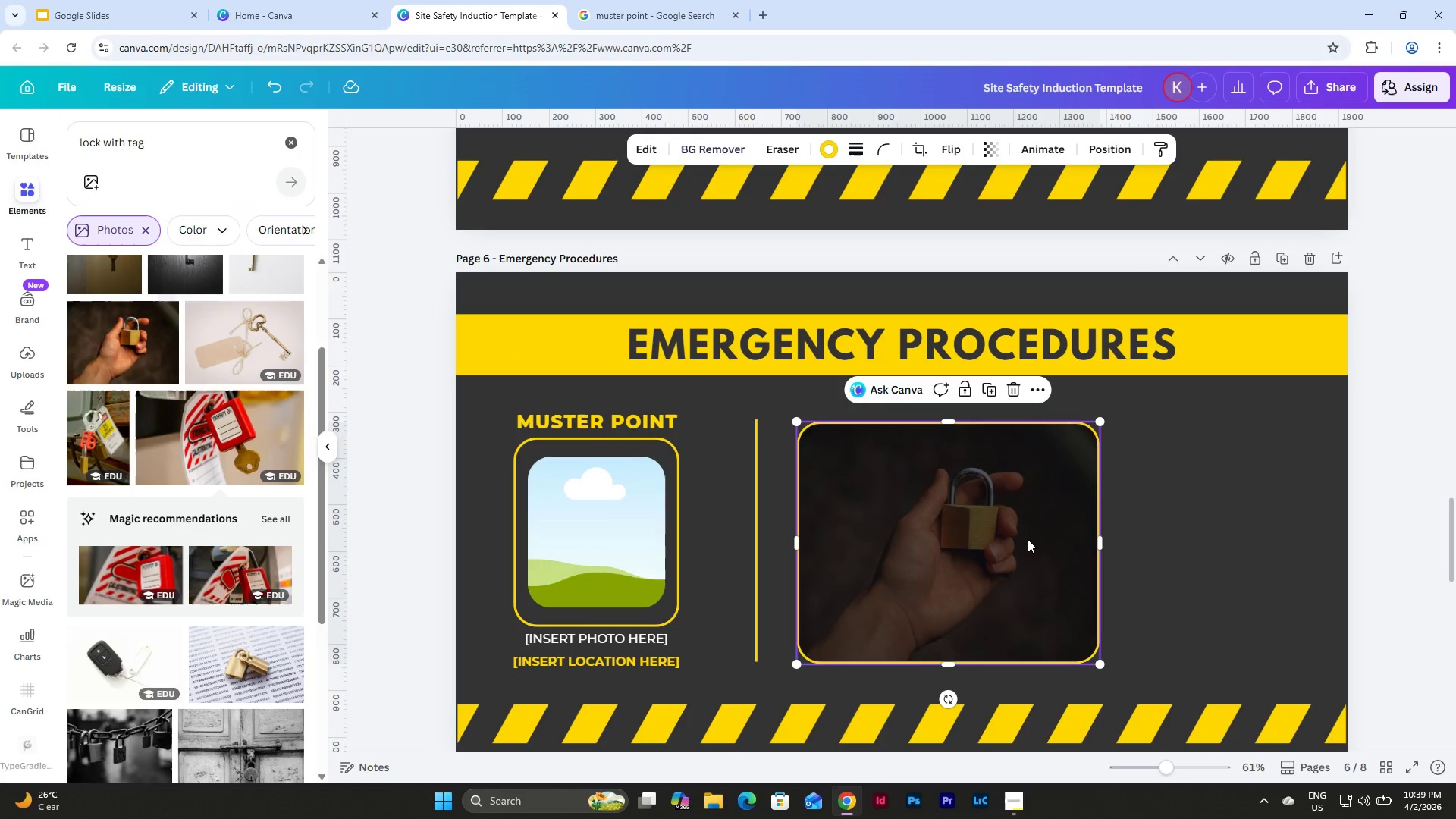 
key(Control+Z)
 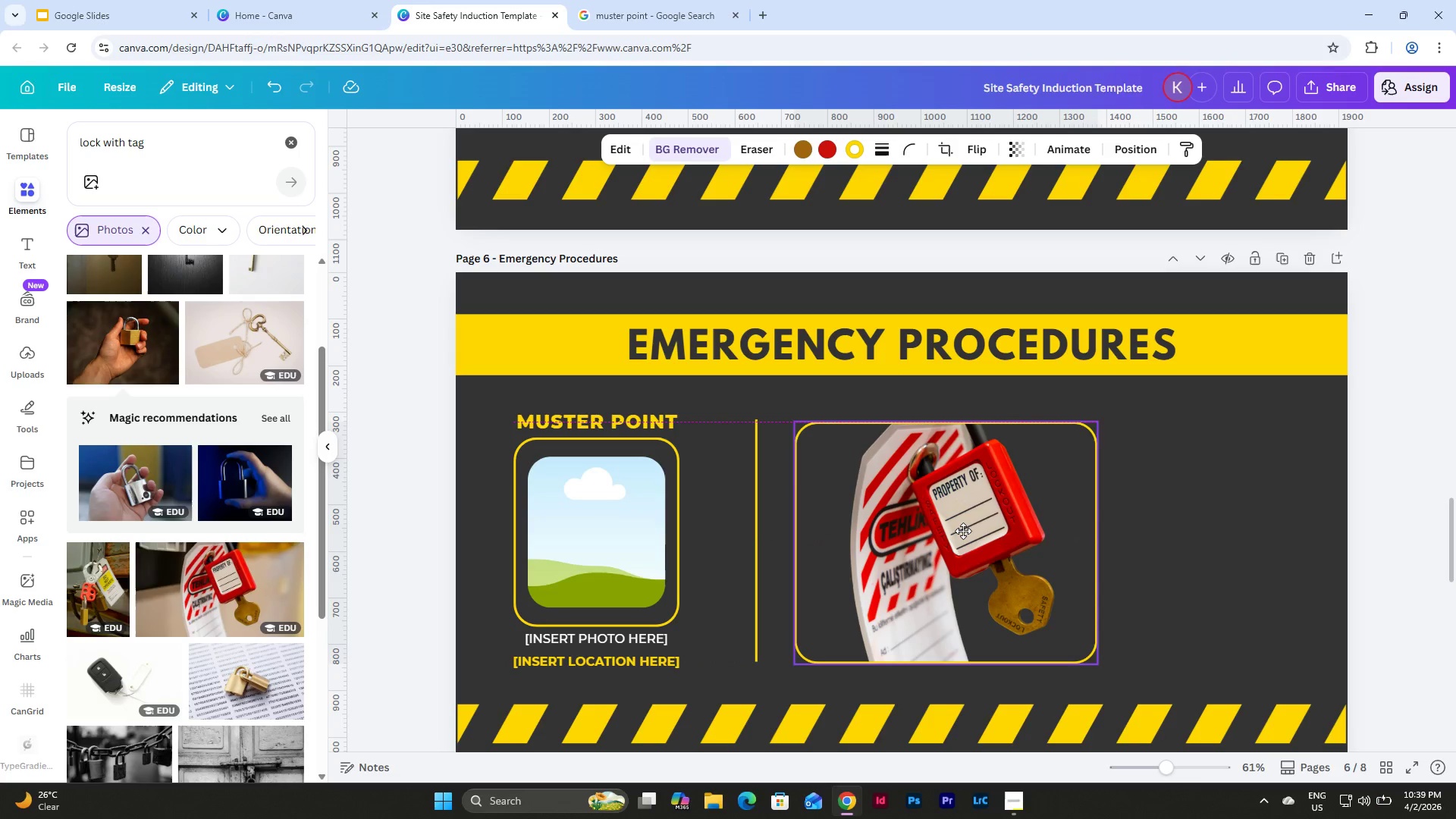 
wait(7.06)
 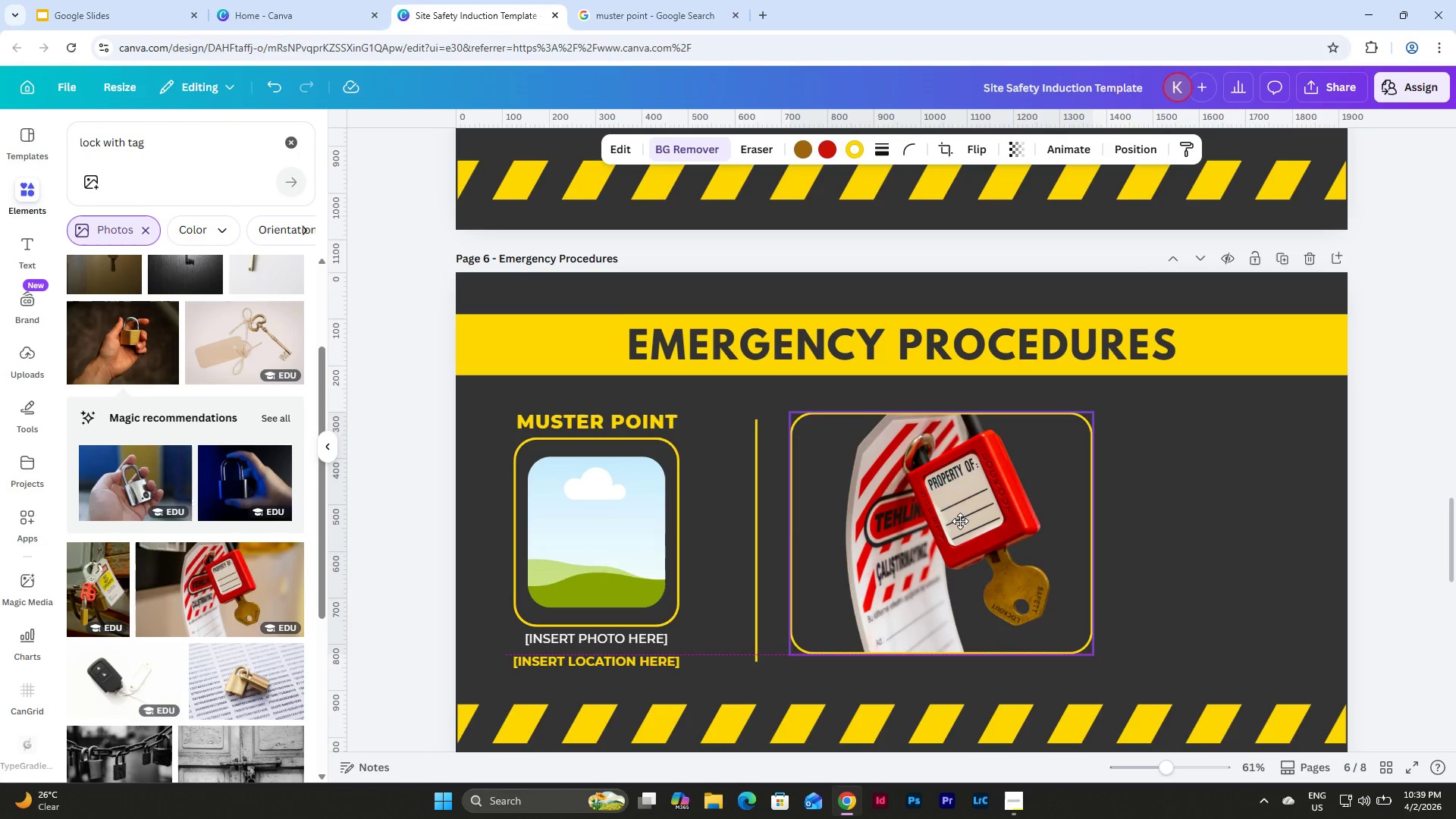 
left_click_drag(start_coordinate=[796, 421], to_coordinate=[850, 453])
 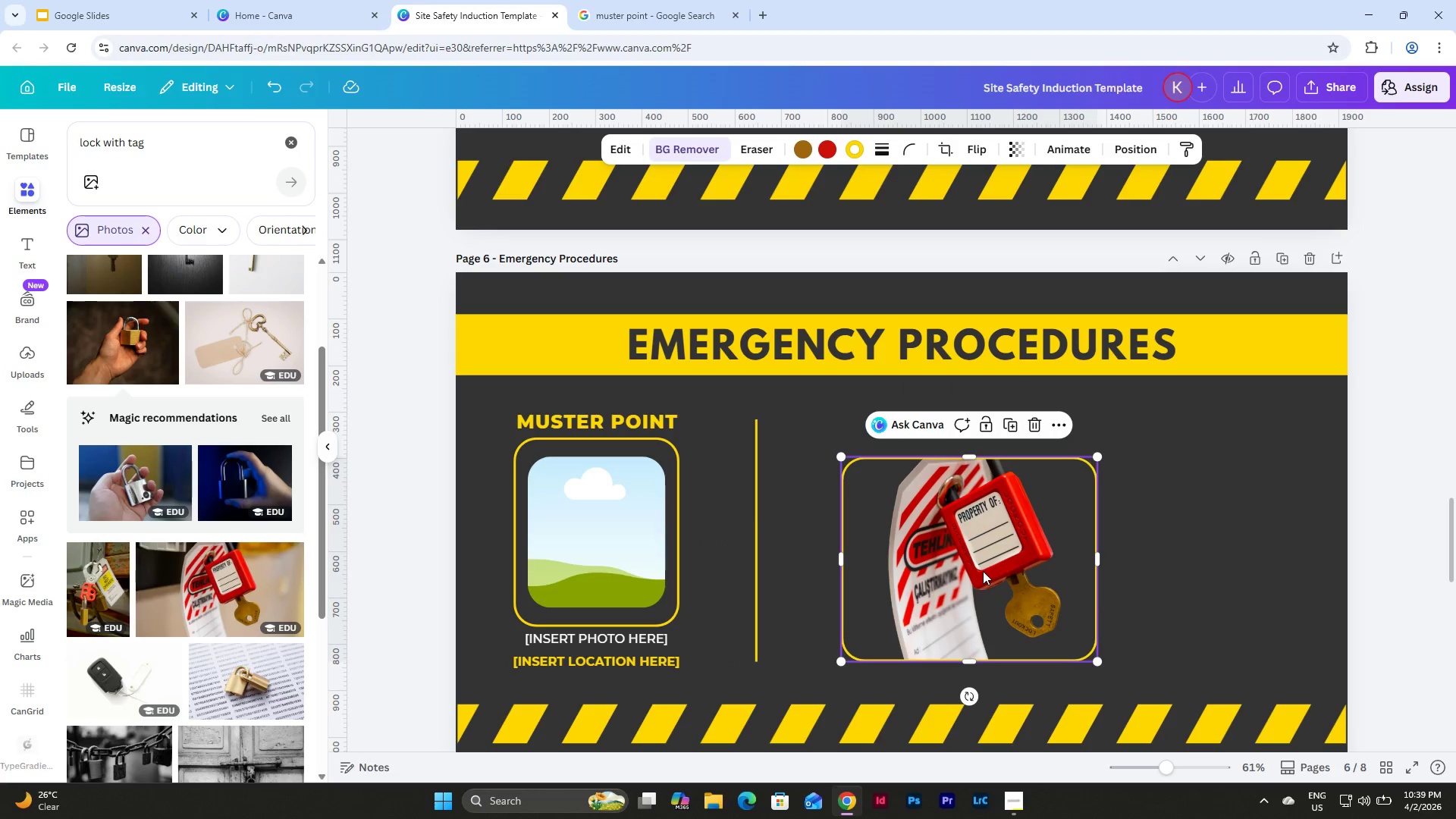 
left_click_drag(start_coordinate=[983, 571], to_coordinate=[1186, 547])
 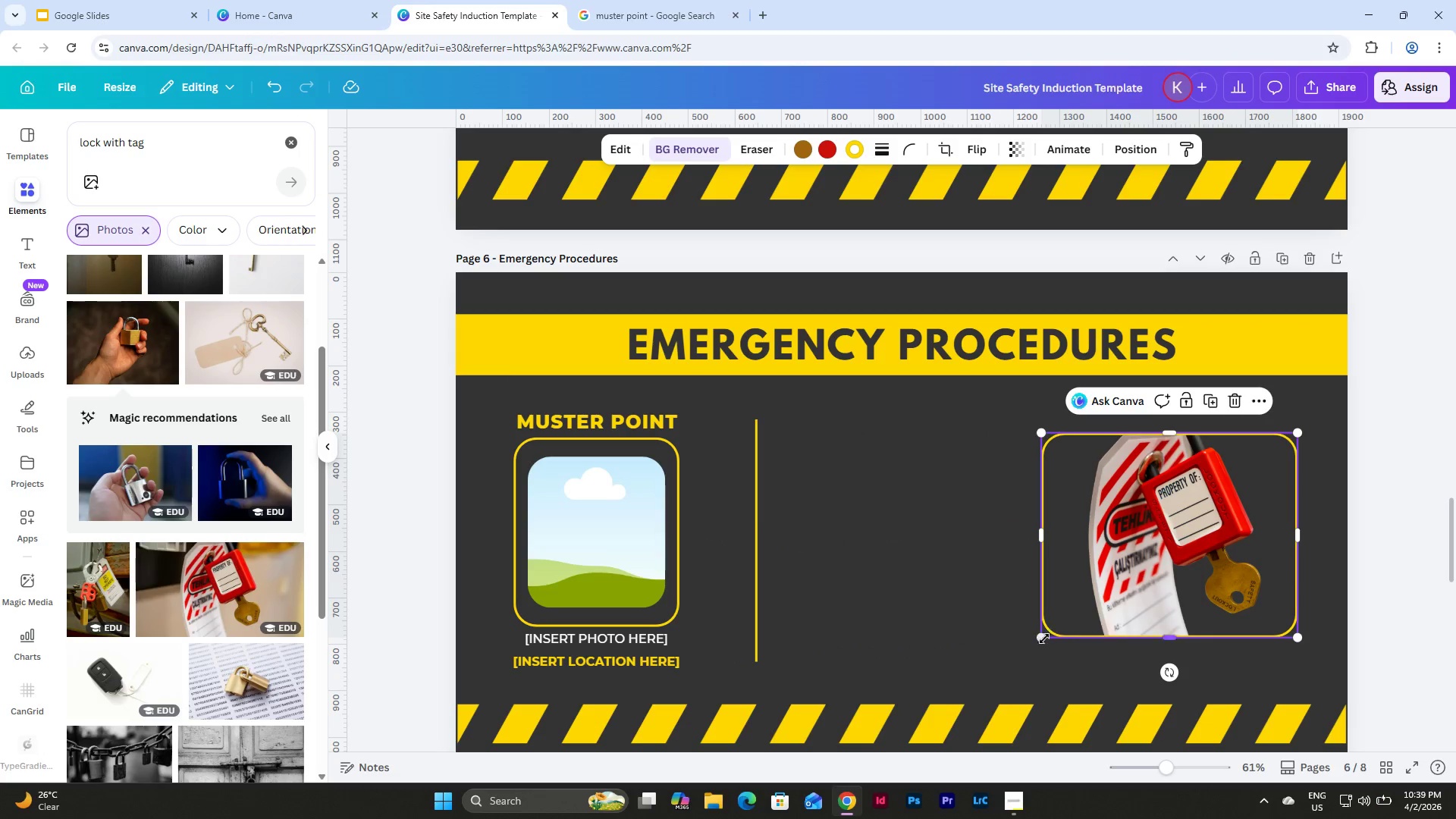 
left_click_drag(start_coordinate=[1043, 639], to_coordinate=[1000, 664])
 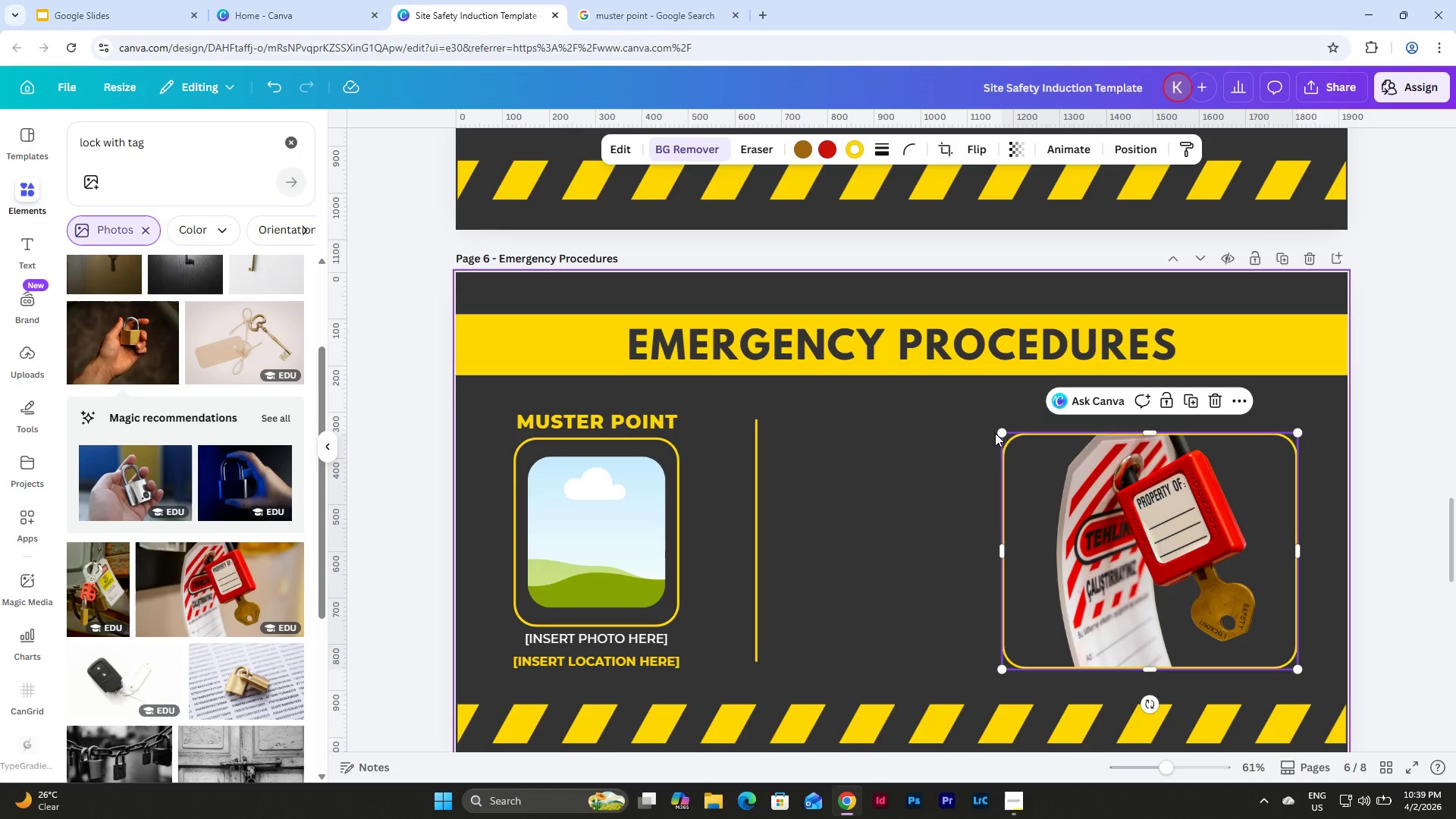 
left_click_drag(start_coordinate=[999, 431], to_coordinate=[975, 397])
 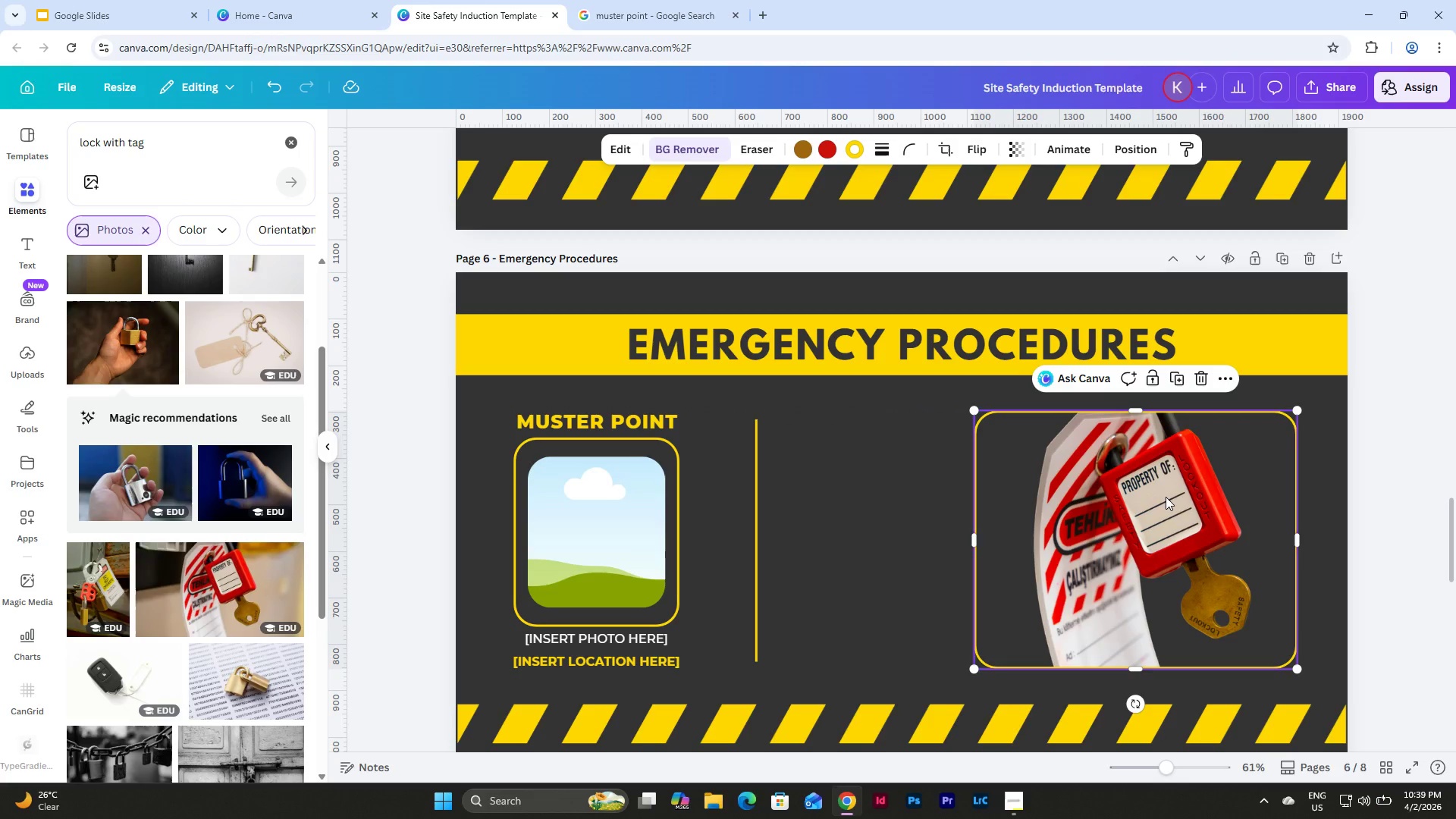 
left_click([1166, 497])
 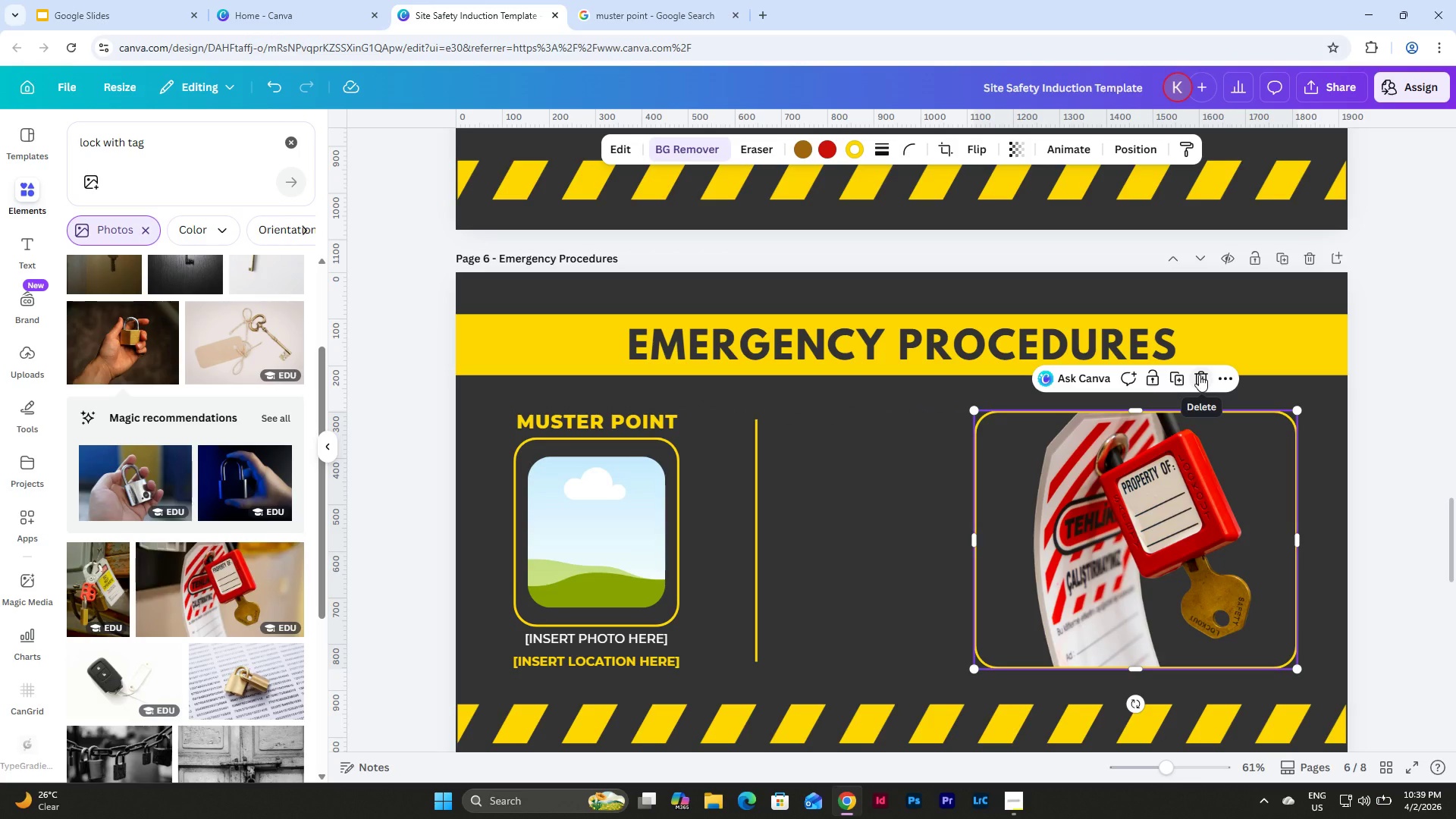 
wait(5.03)
 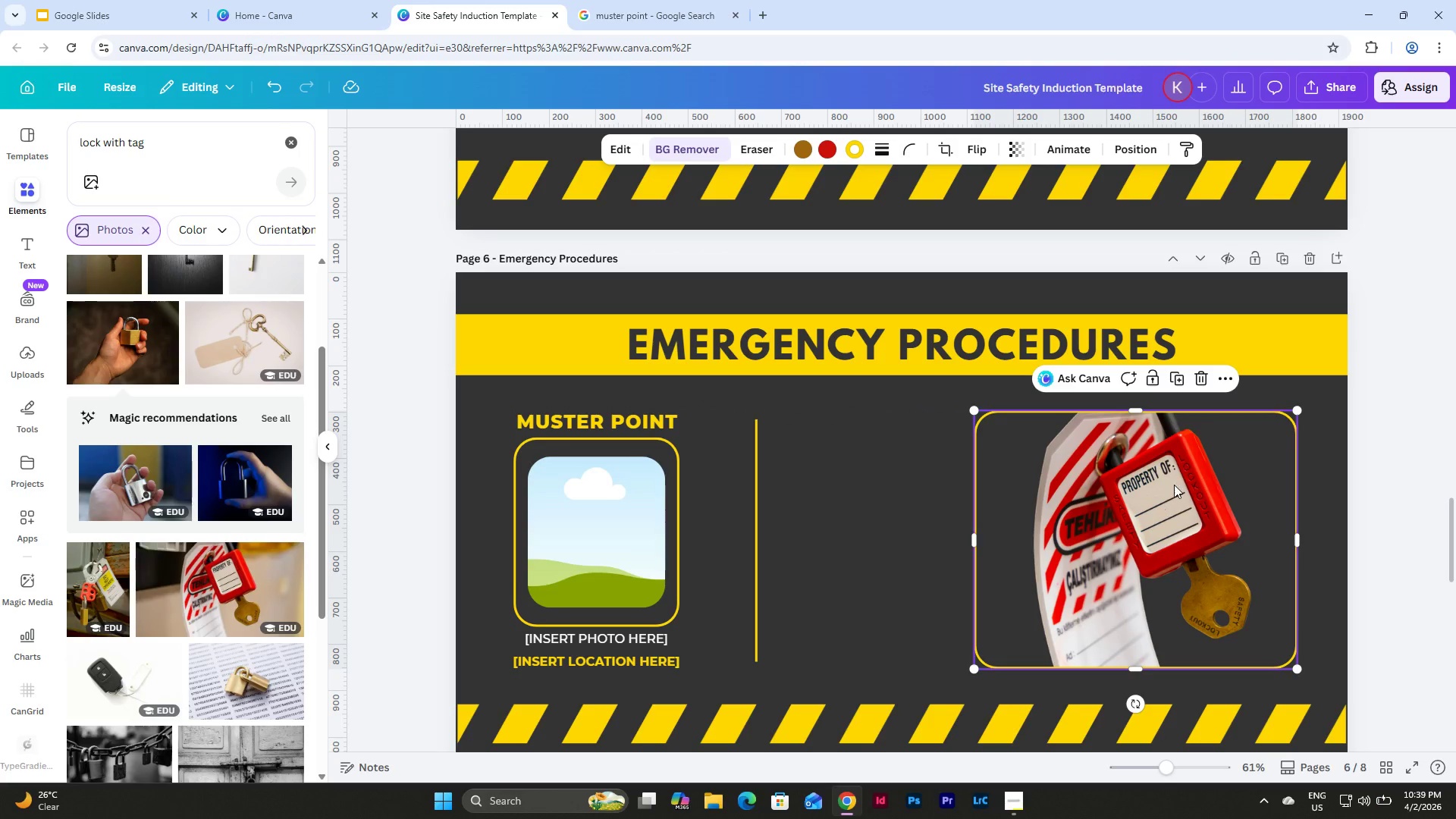 
left_click_drag(start_coordinate=[836, 546], to_coordinate=[740, 451])
 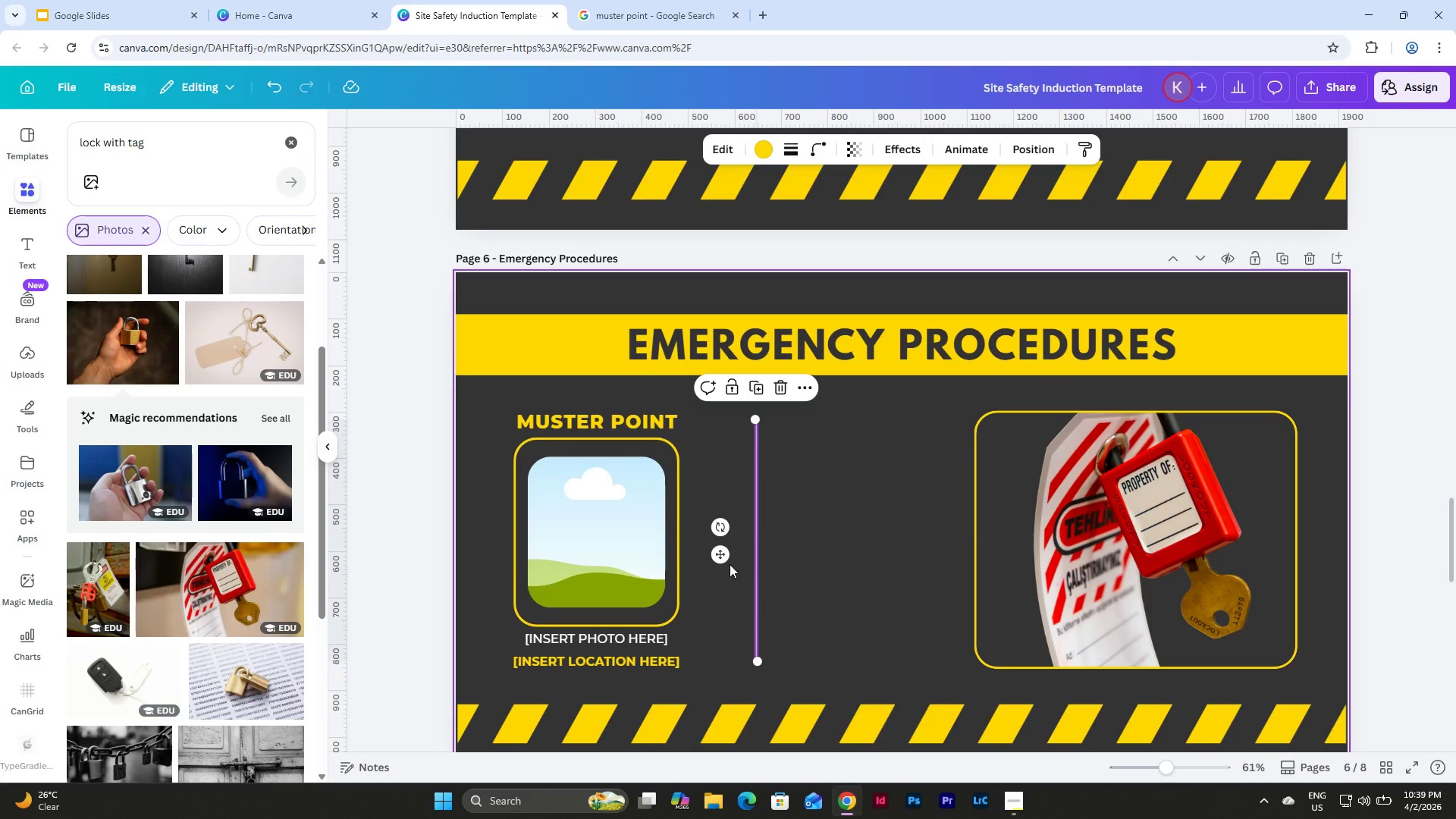 
left_click_drag(start_coordinate=[717, 552], to_coordinate=[694, 552])
 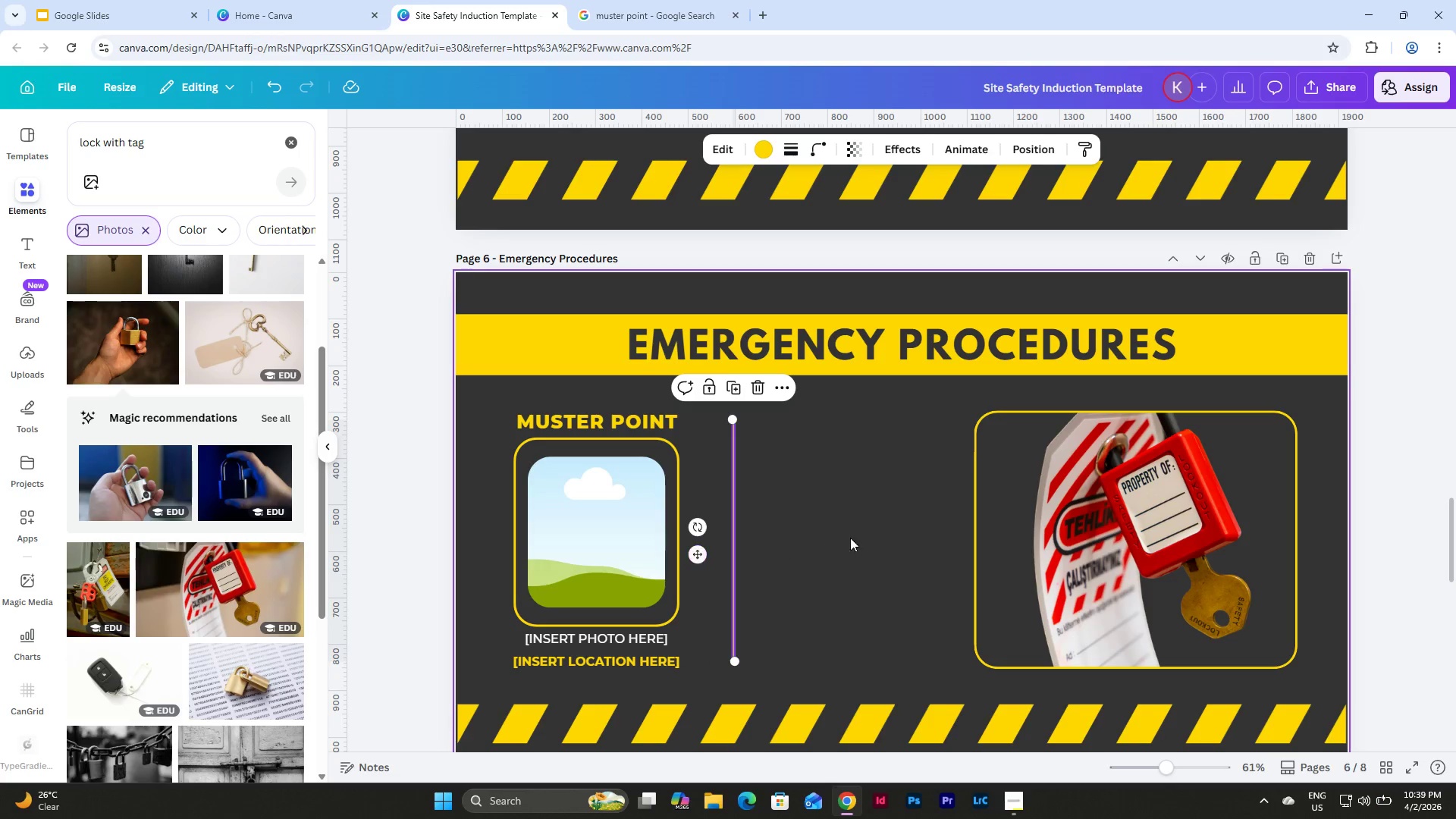 
left_click([856, 535])
 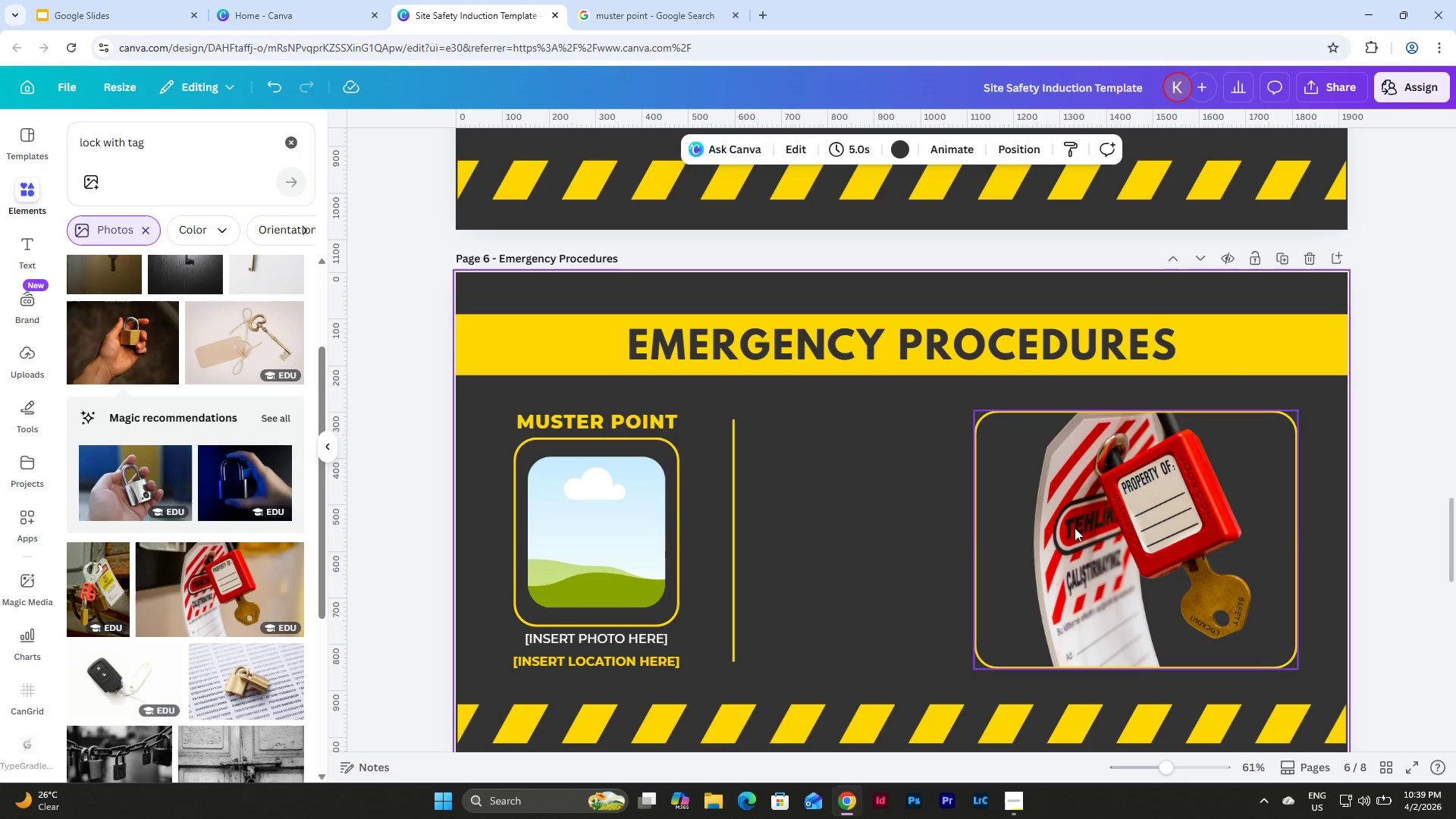 
left_click([1131, 529])
 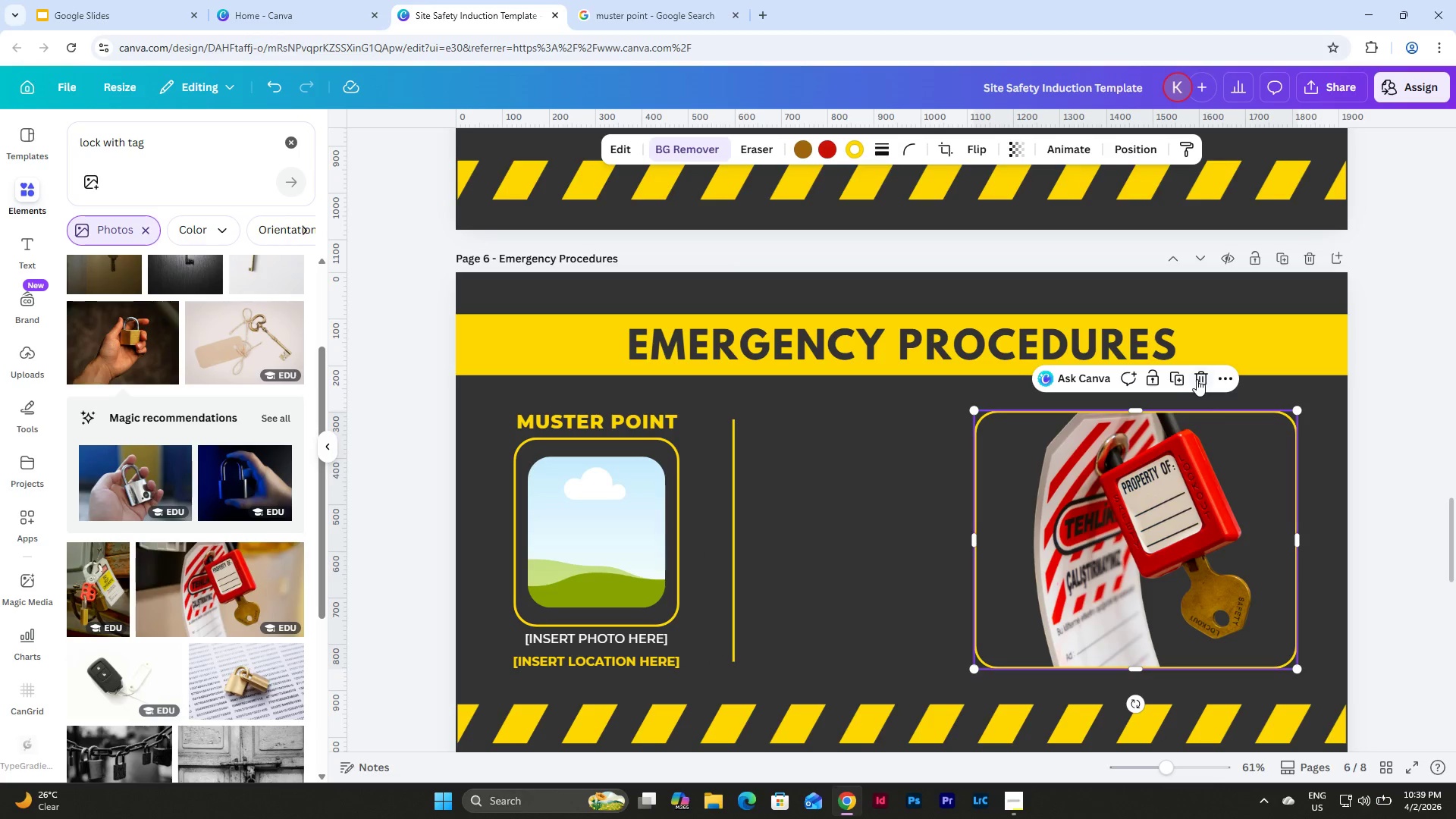 
left_click([1198, 378])
 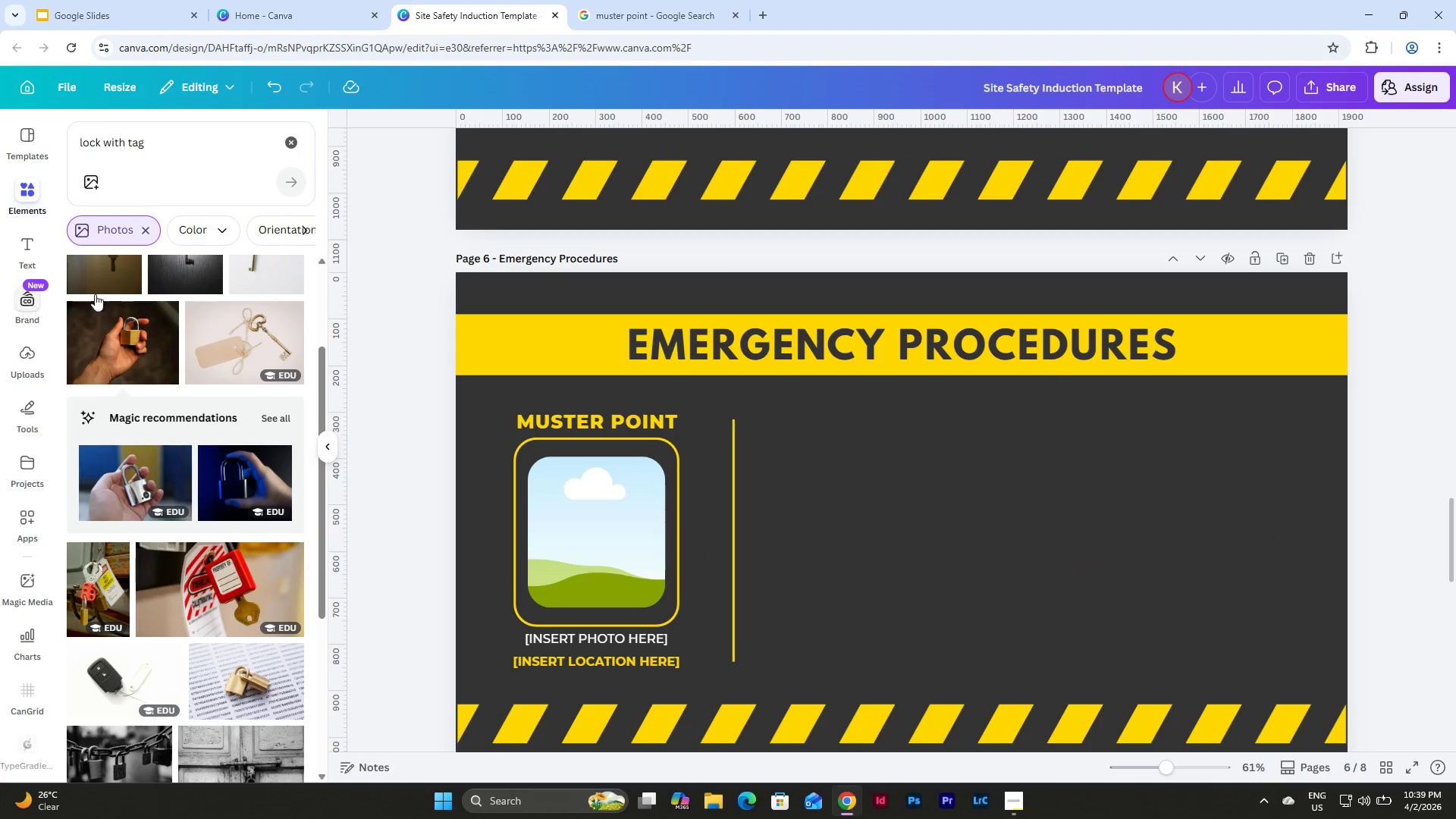 
scroll: coordinate [167, 300], scroll_direction: up, amount: 5.0
 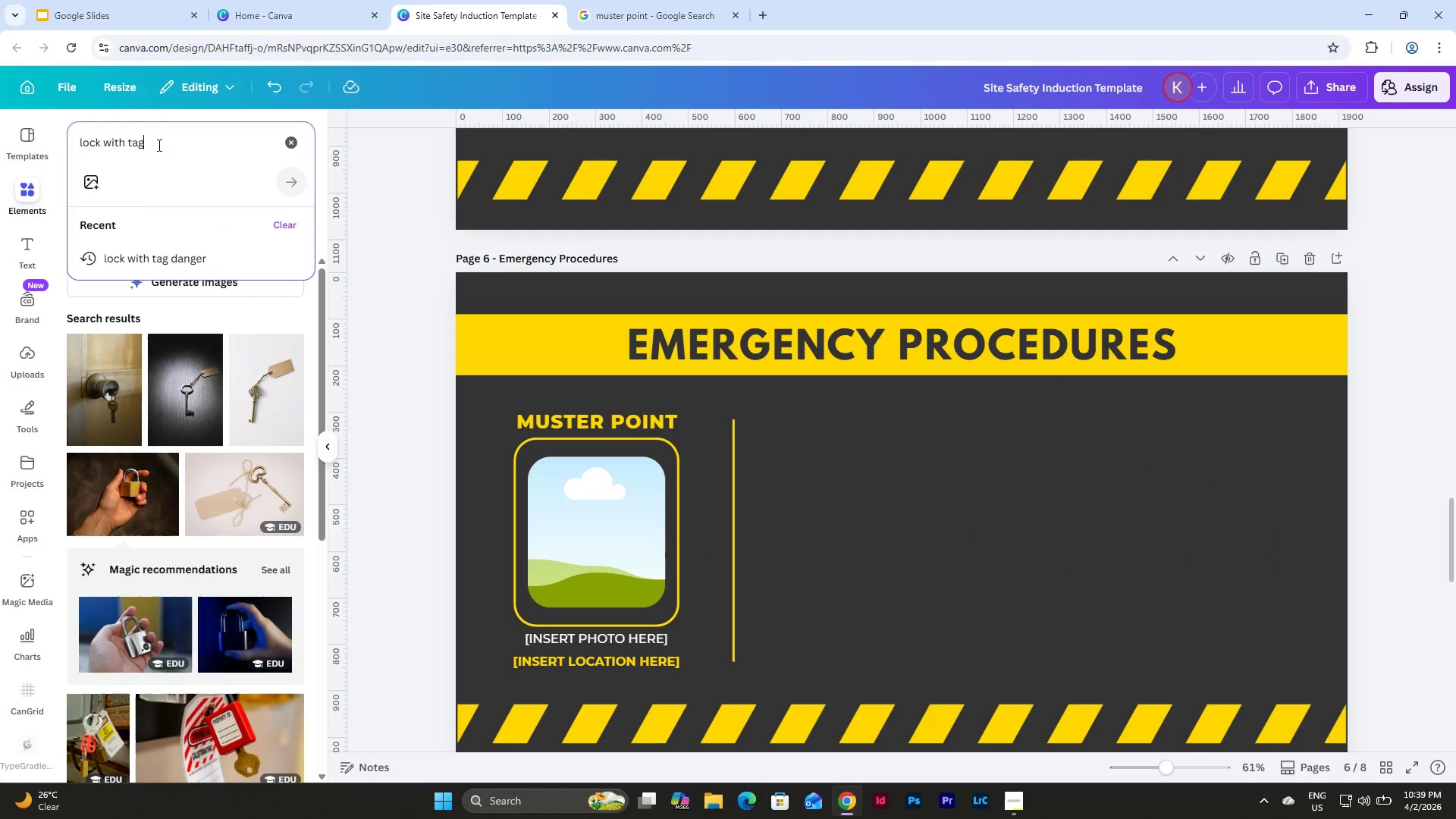 
left_click_drag(start_coordinate=[168, 145], to_coordinate=[55, 137])
 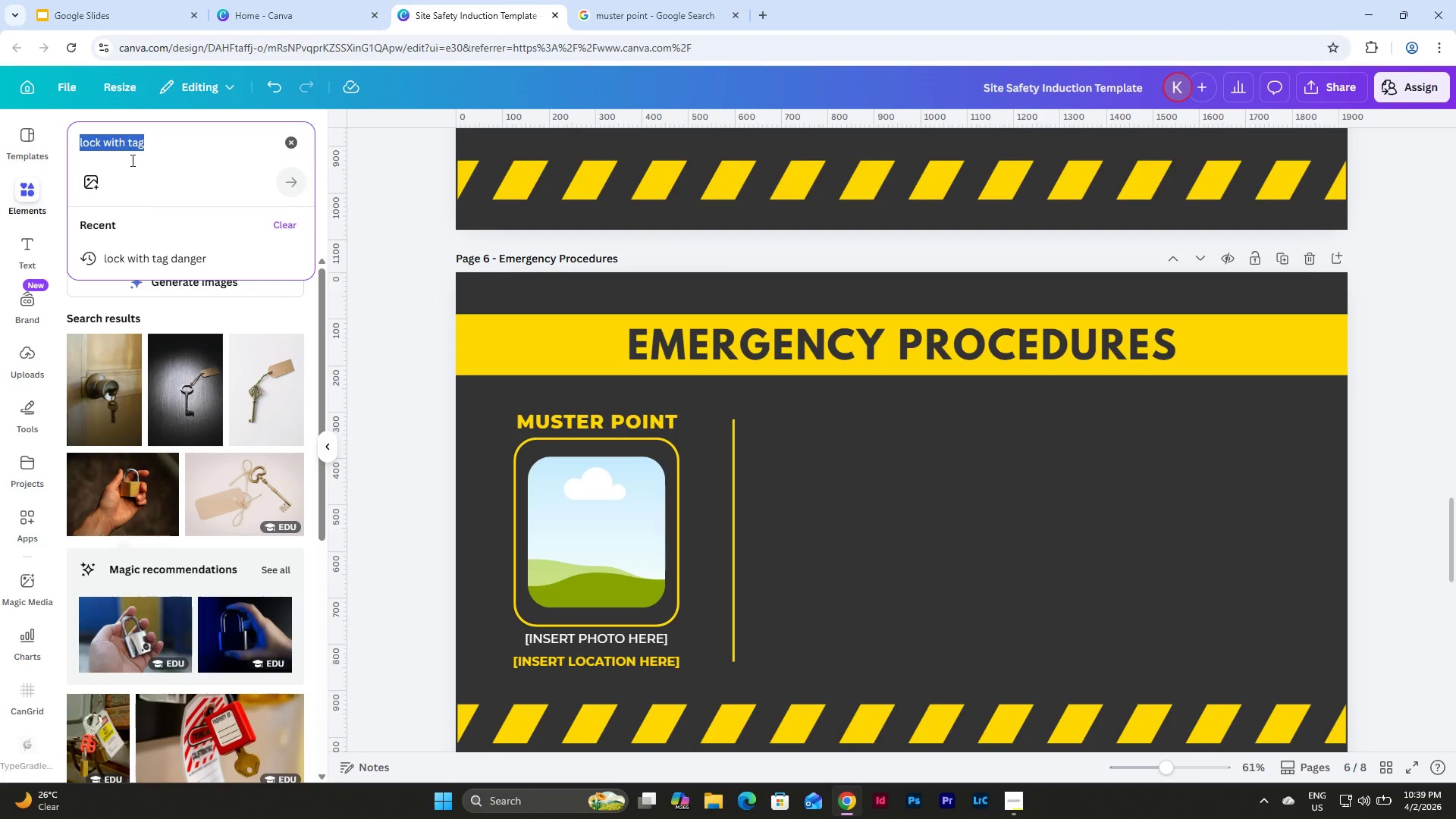 
key(F)
 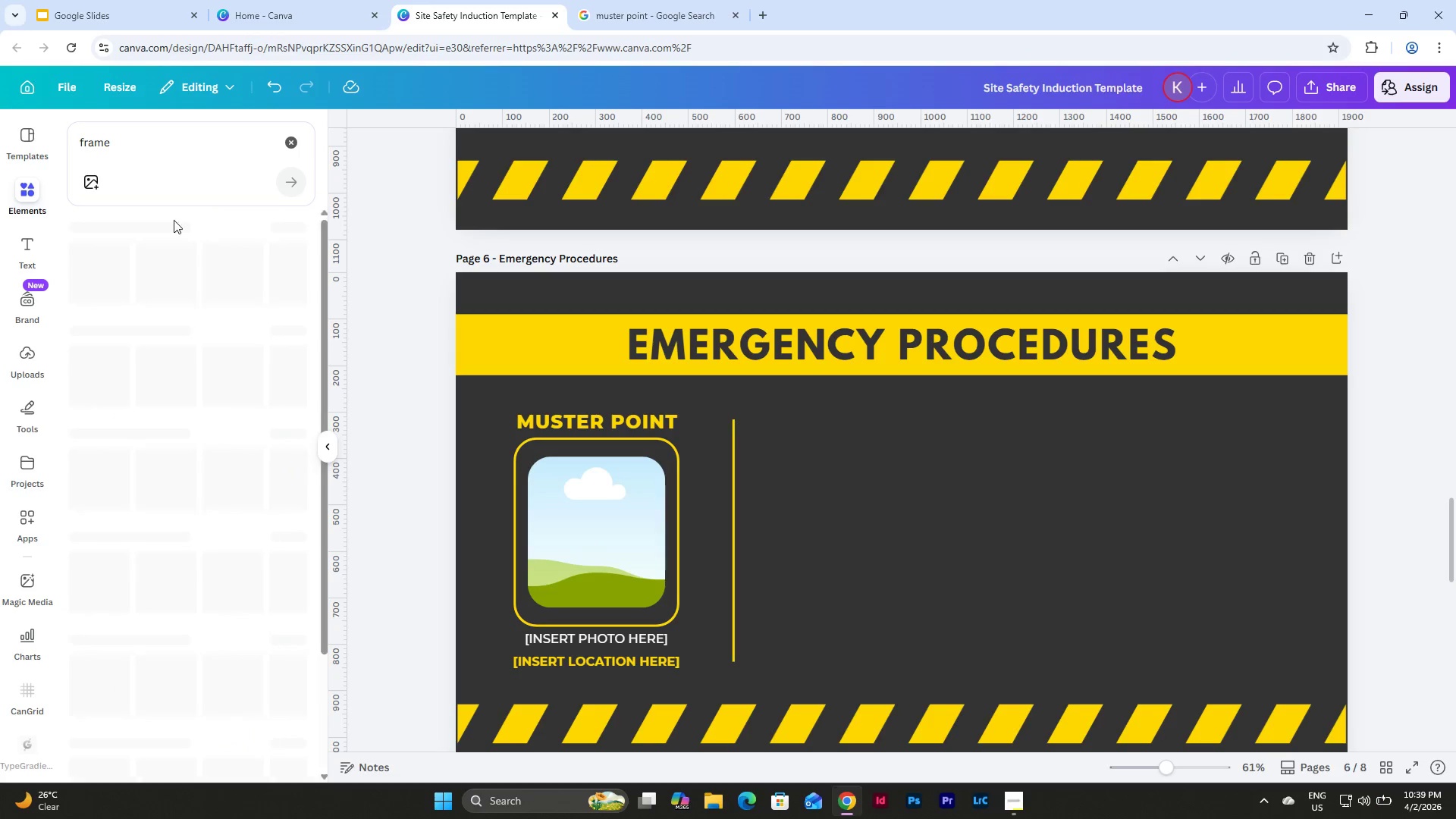 
left_click([180, 362])
 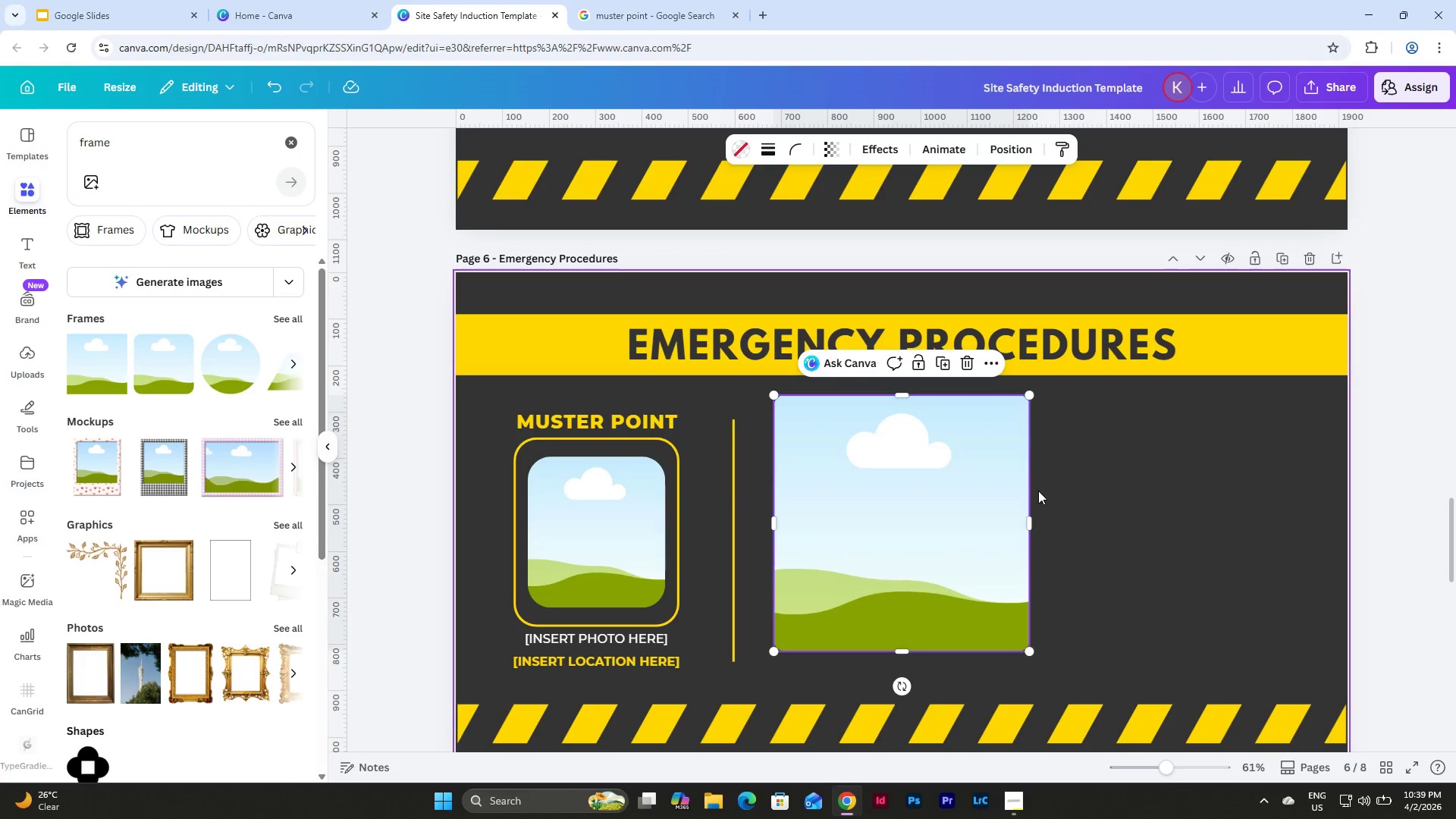 
left_click_drag(start_coordinate=[902, 487], to_coordinate=[1103, 495])
 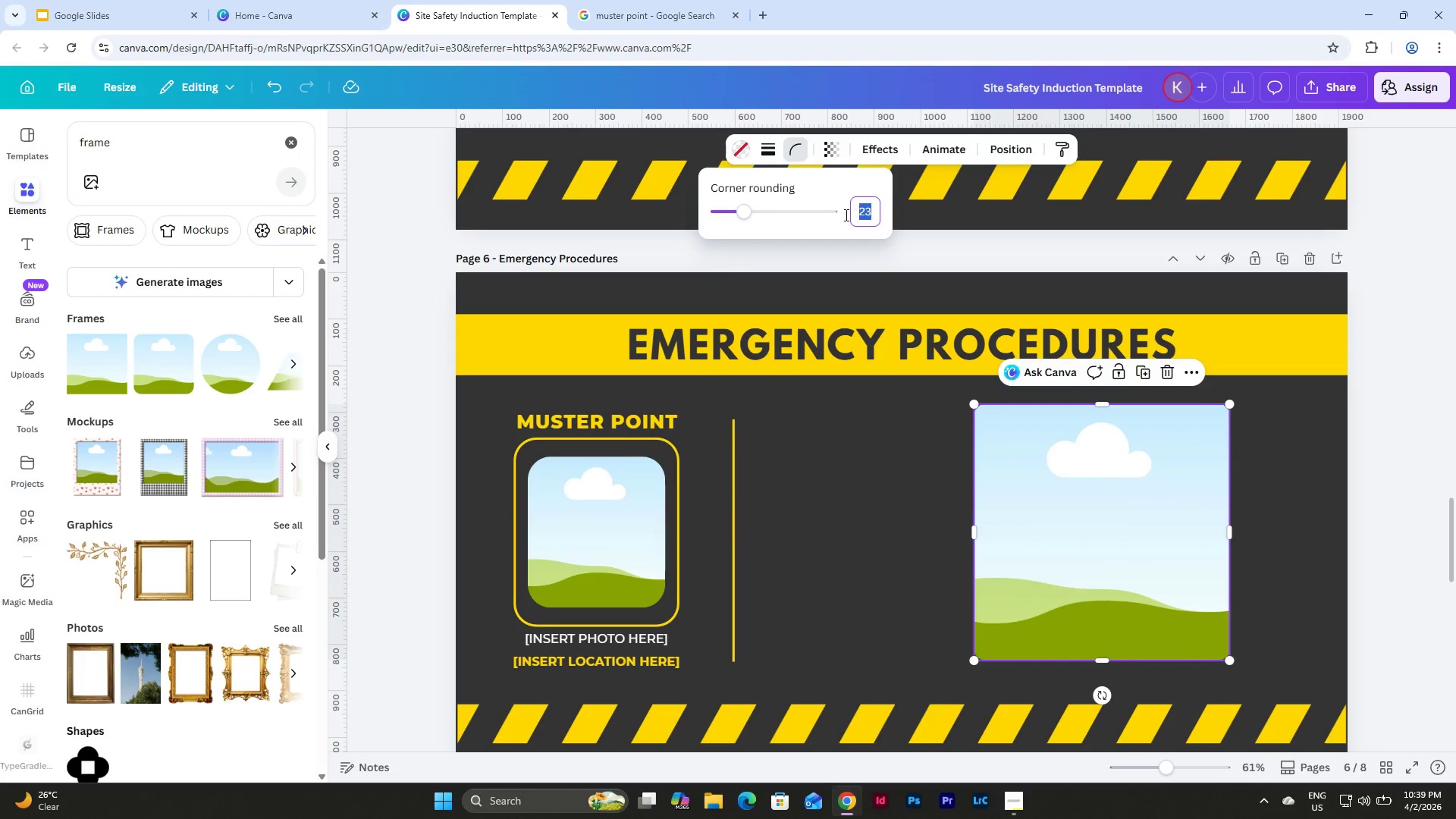 
key(Numpad5)
 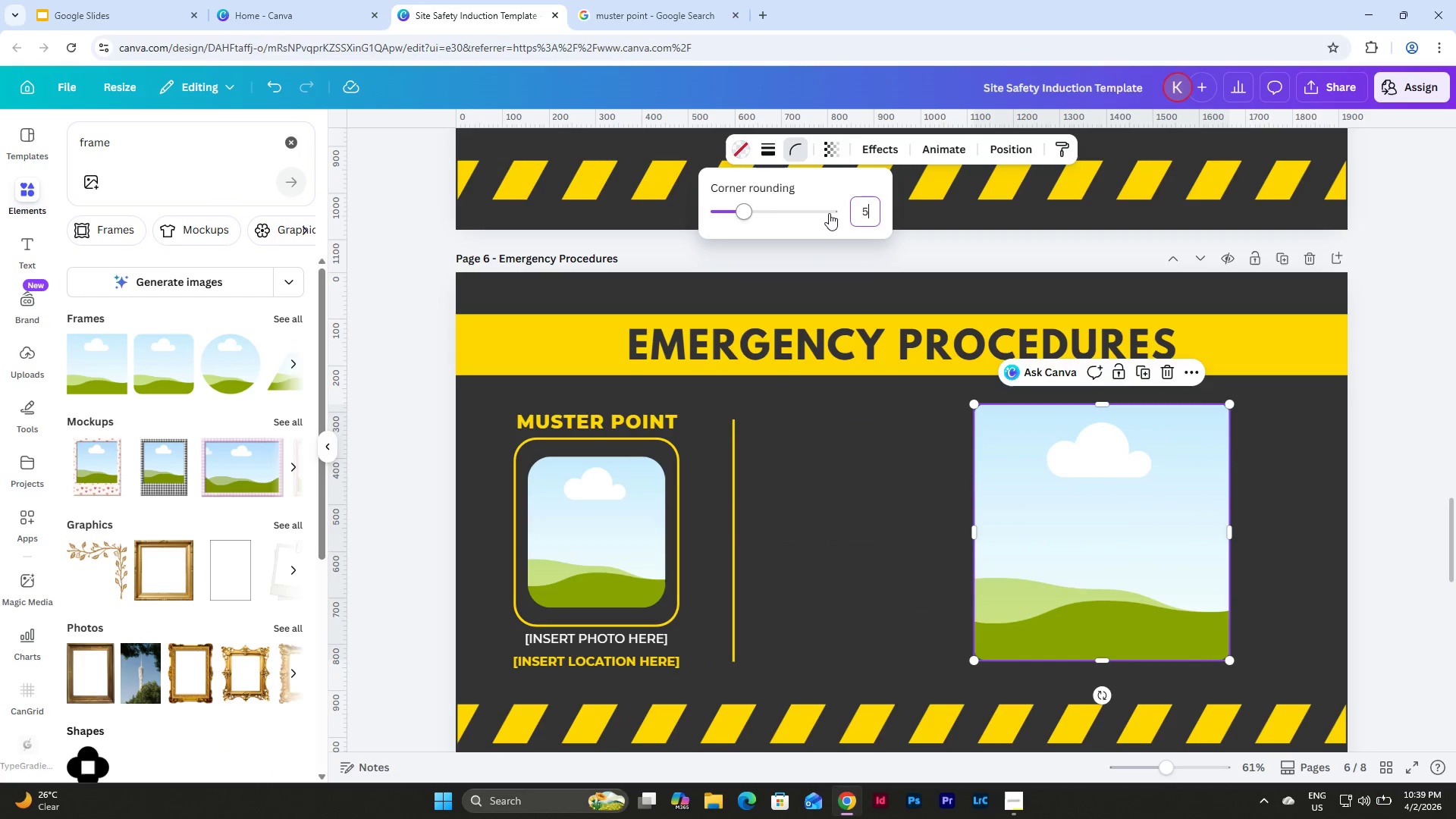 
key(Numpad0)
 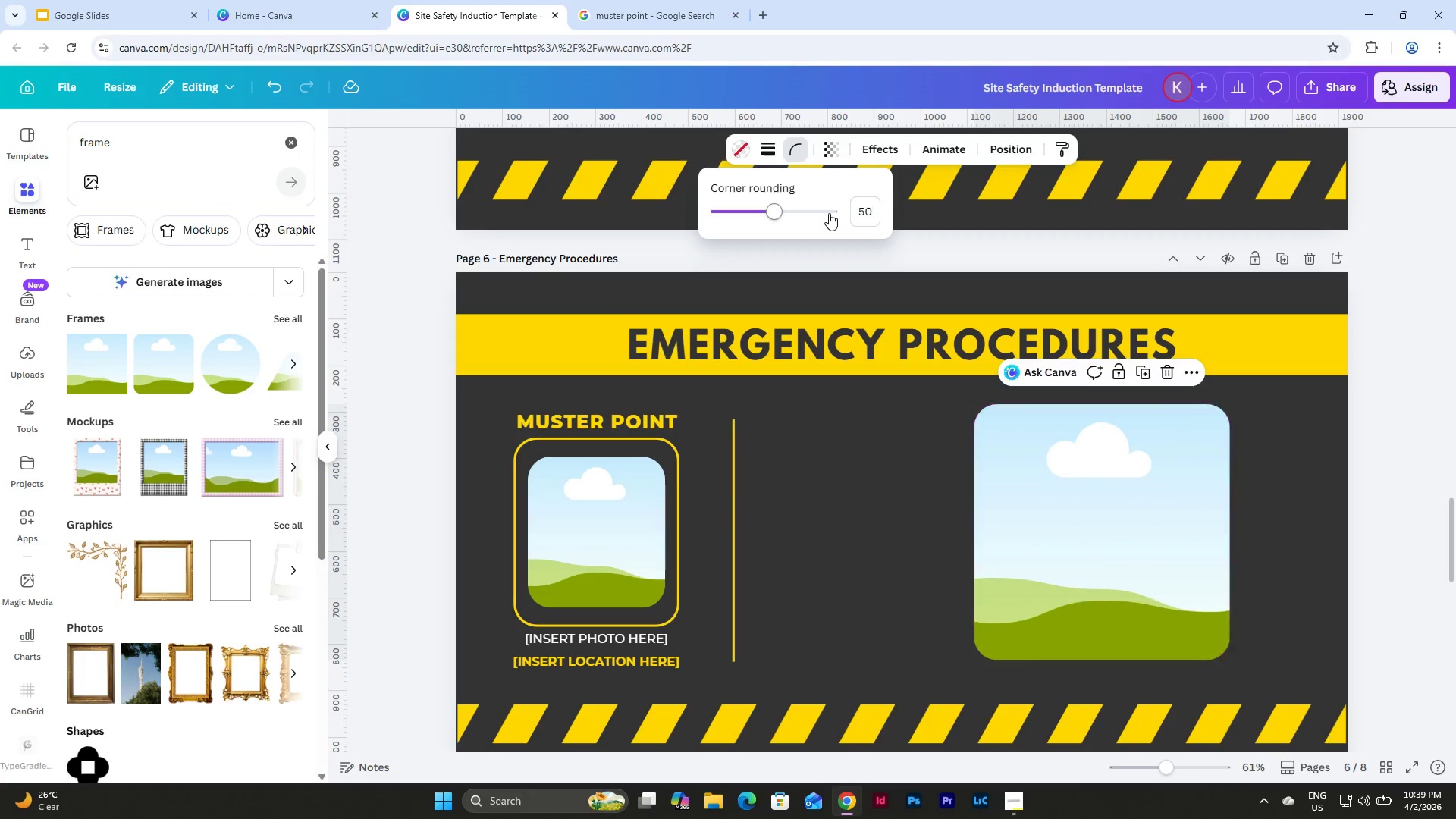 
key(NumpadEnter)
 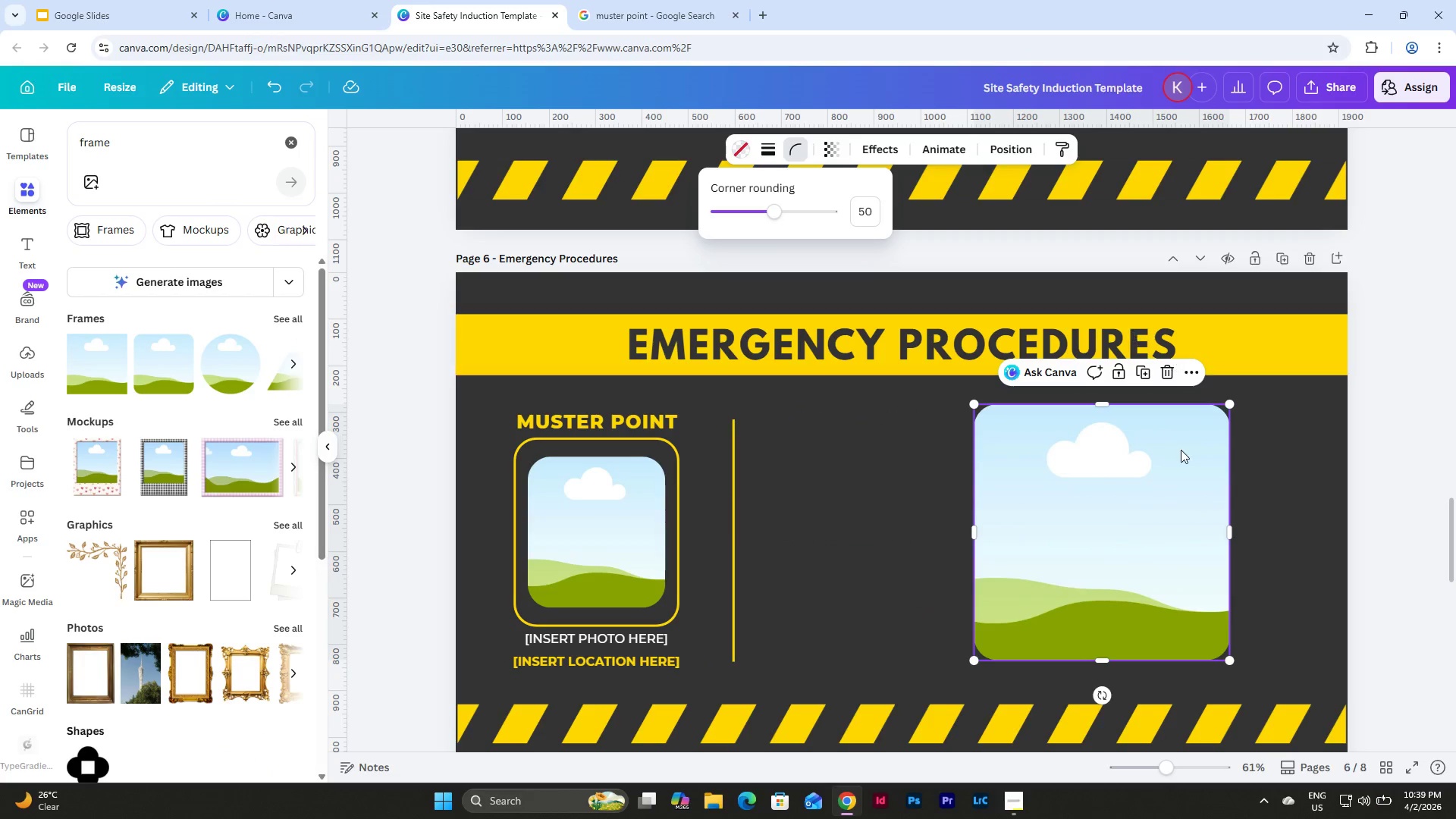 
left_click_drag(start_coordinate=[1149, 489], to_coordinate=[1219, 494])
 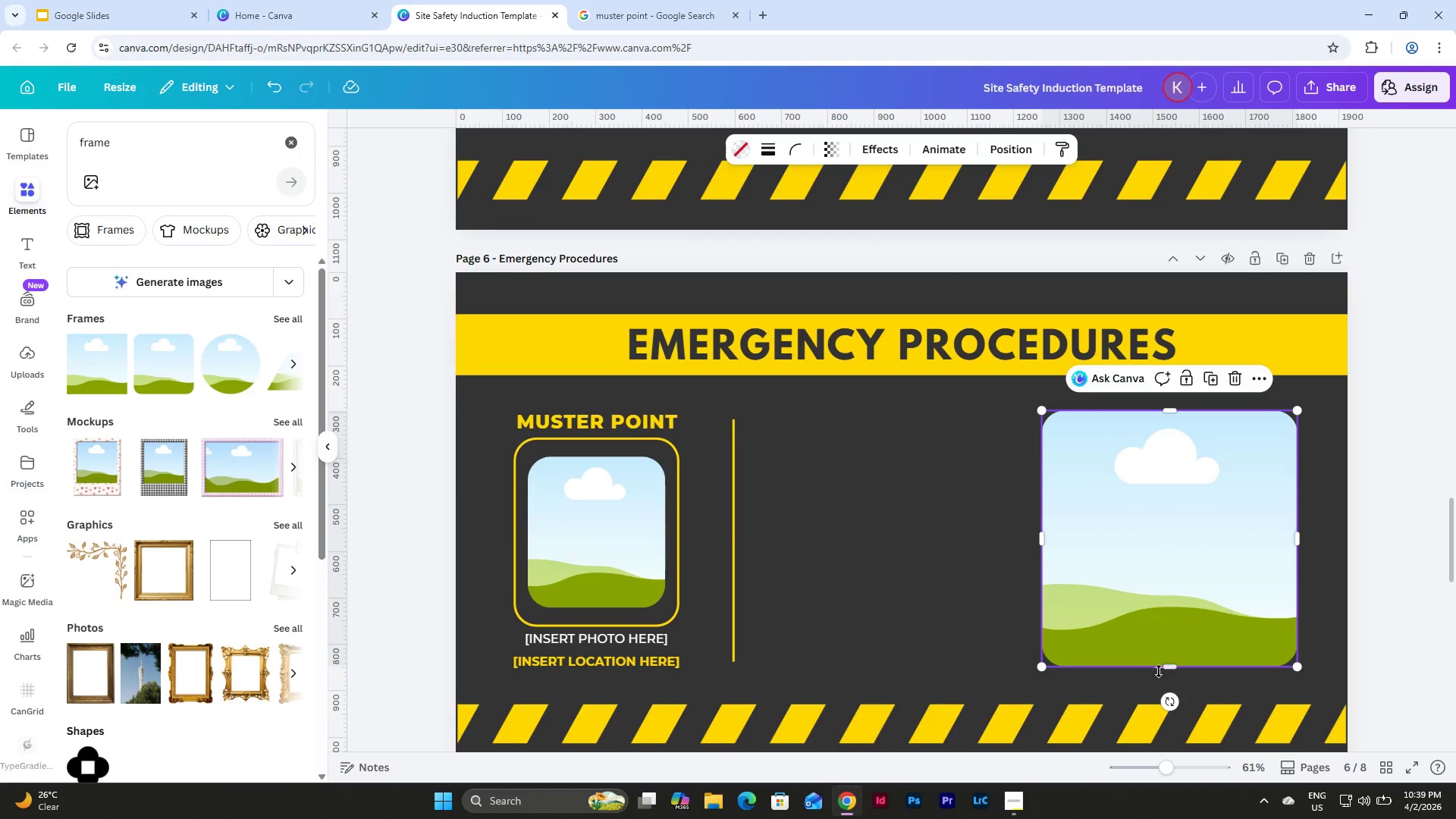 
left_click_drag(start_coordinate=[1166, 666], to_coordinate=[1168, 624])
 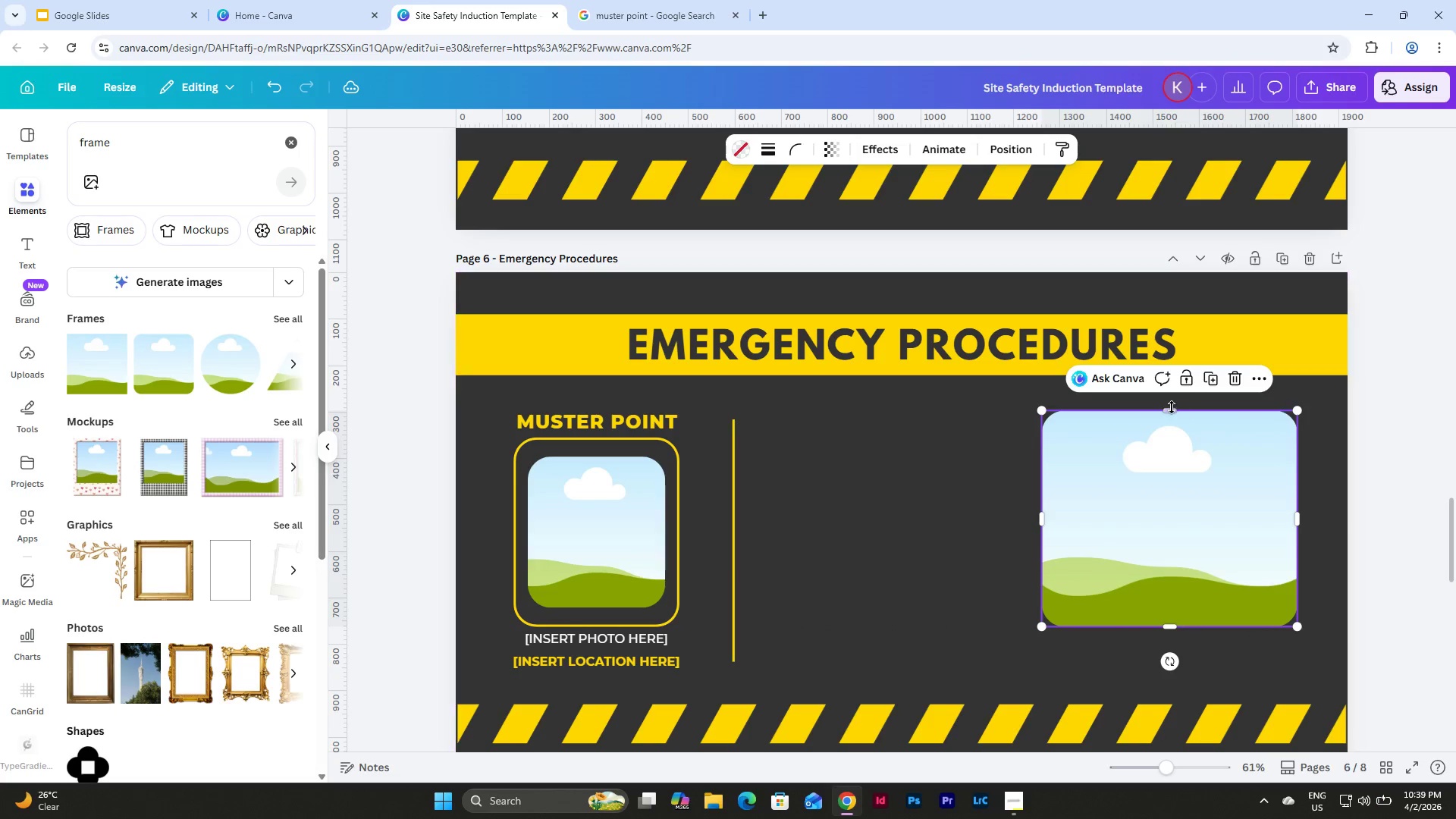 
left_click_drag(start_coordinate=[1172, 407], to_coordinate=[1170, 435])
 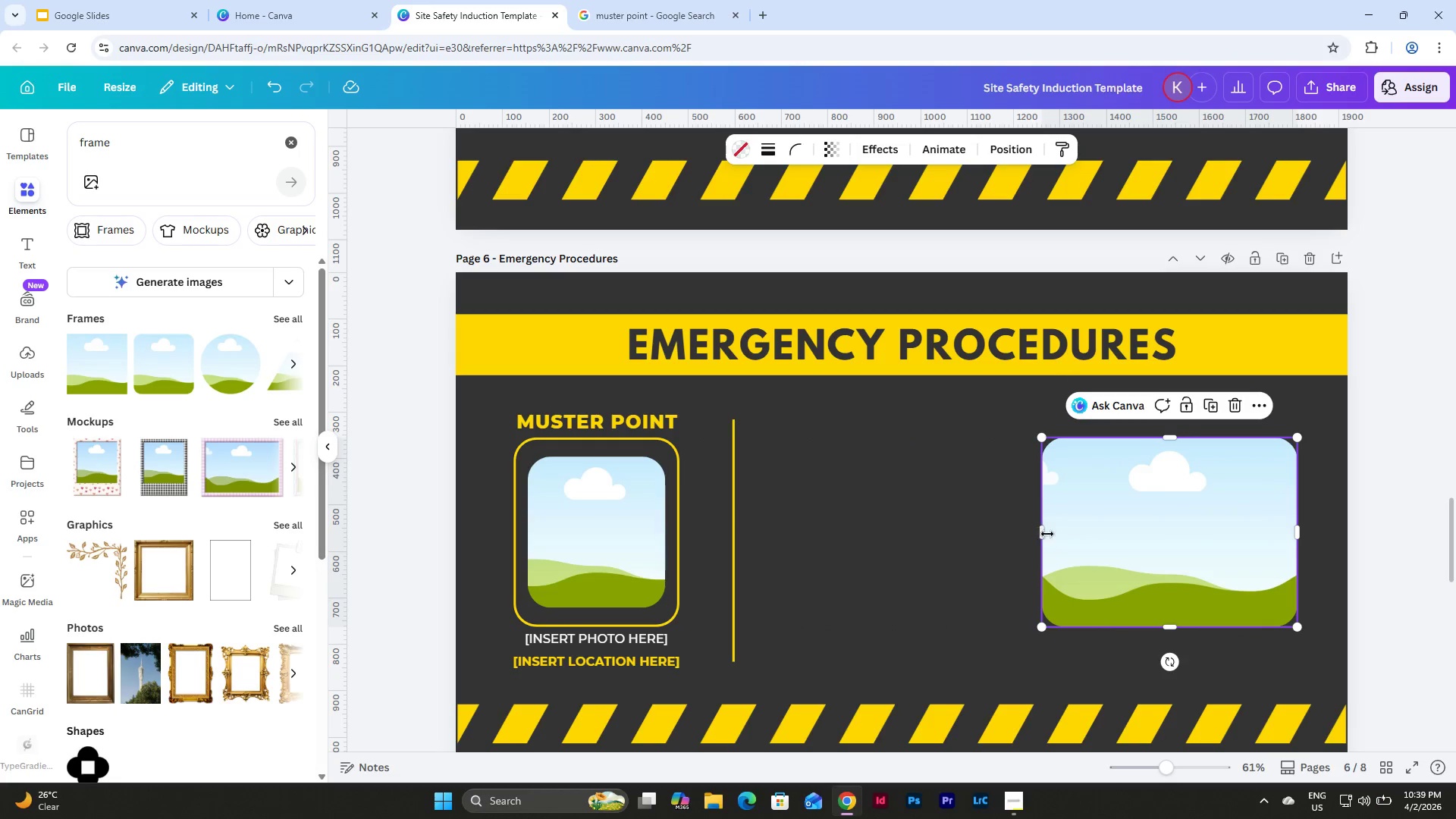 
left_click_drag(start_coordinate=[1044, 534], to_coordinate=[1014, 535])
 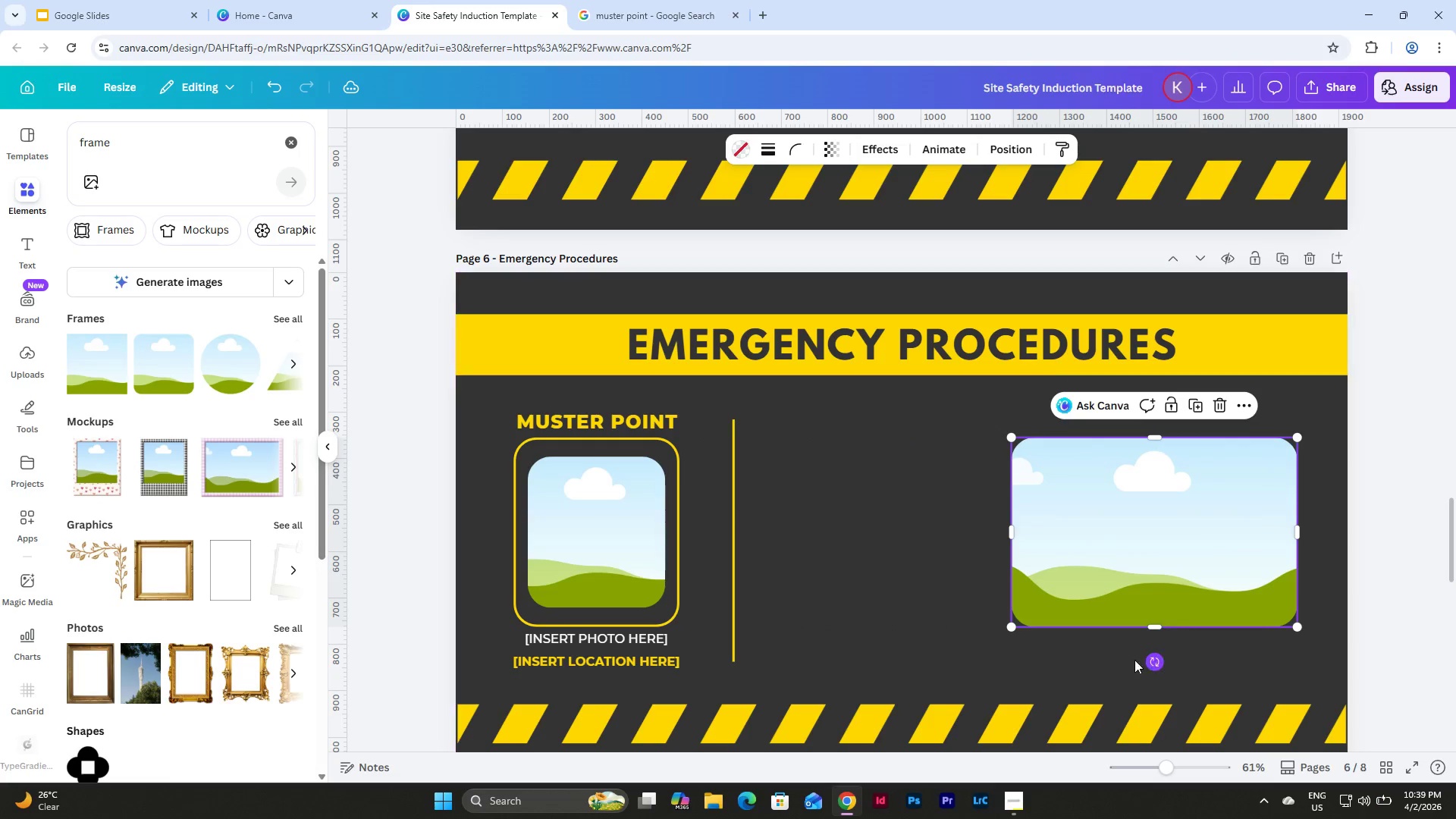 
left_click([1078, 649])
 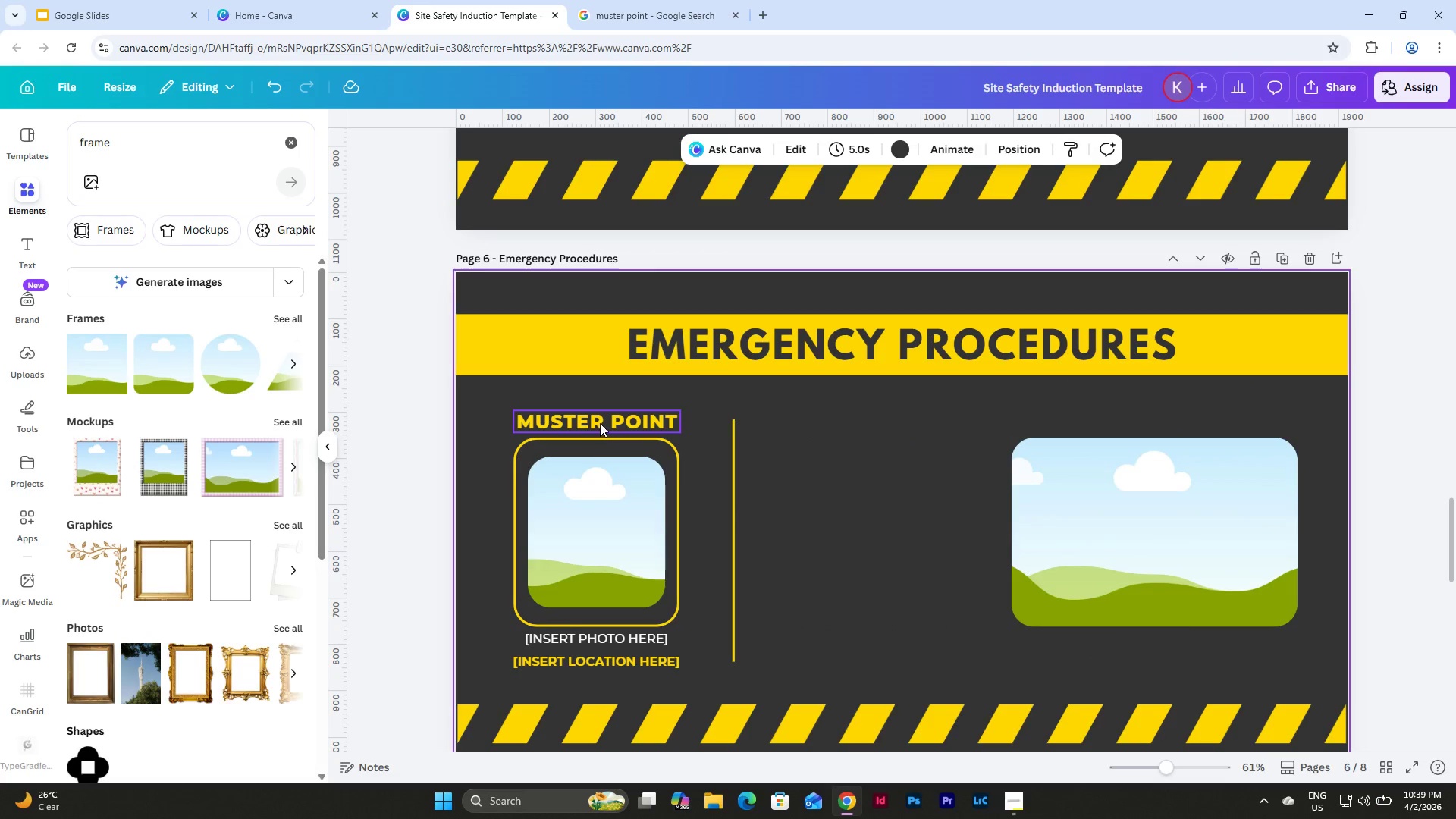 
left_click([600, 423])
 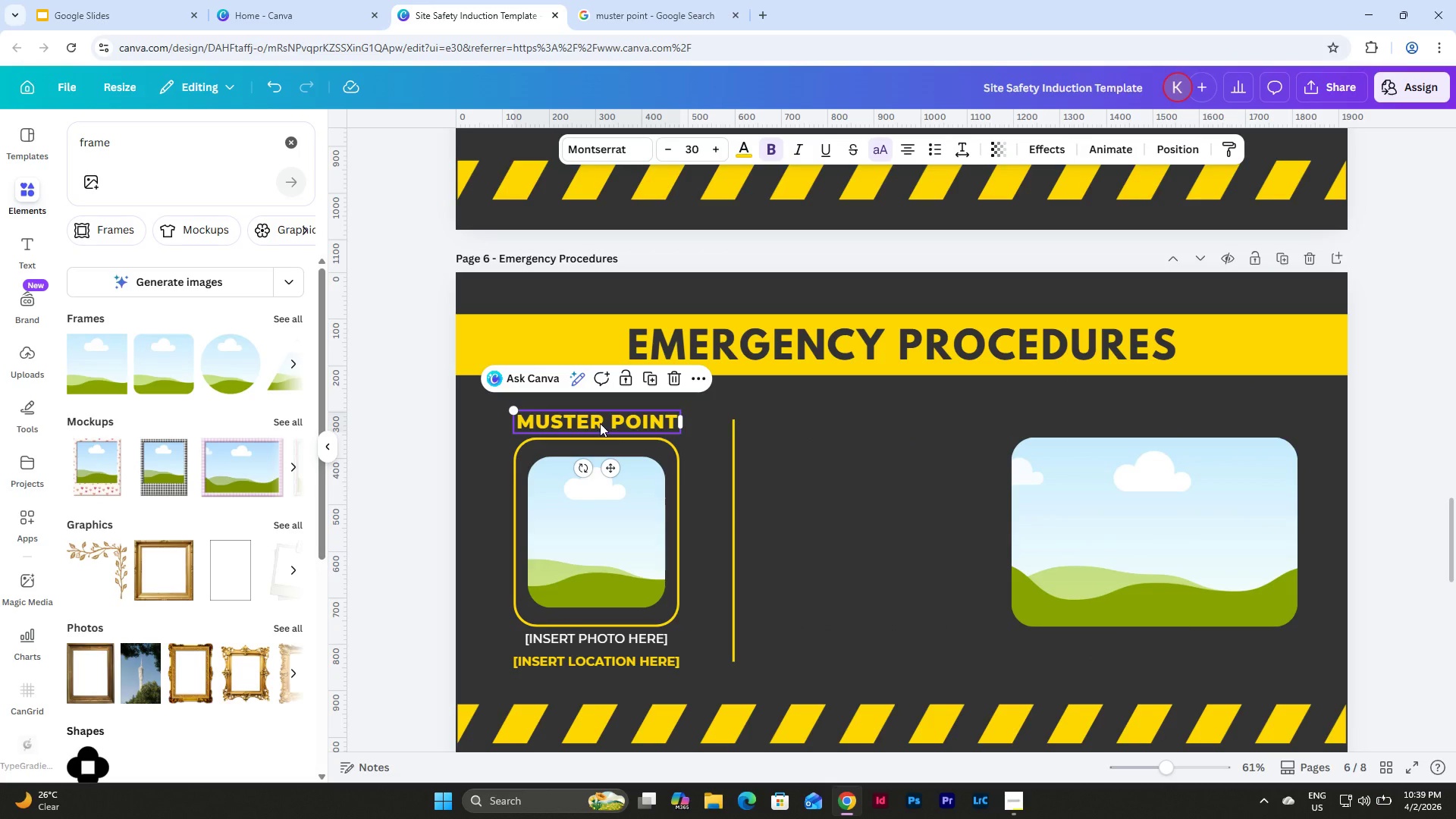 
hold_key(key=ShiftLeft, duration=1.05)
left_click([643, 643])
 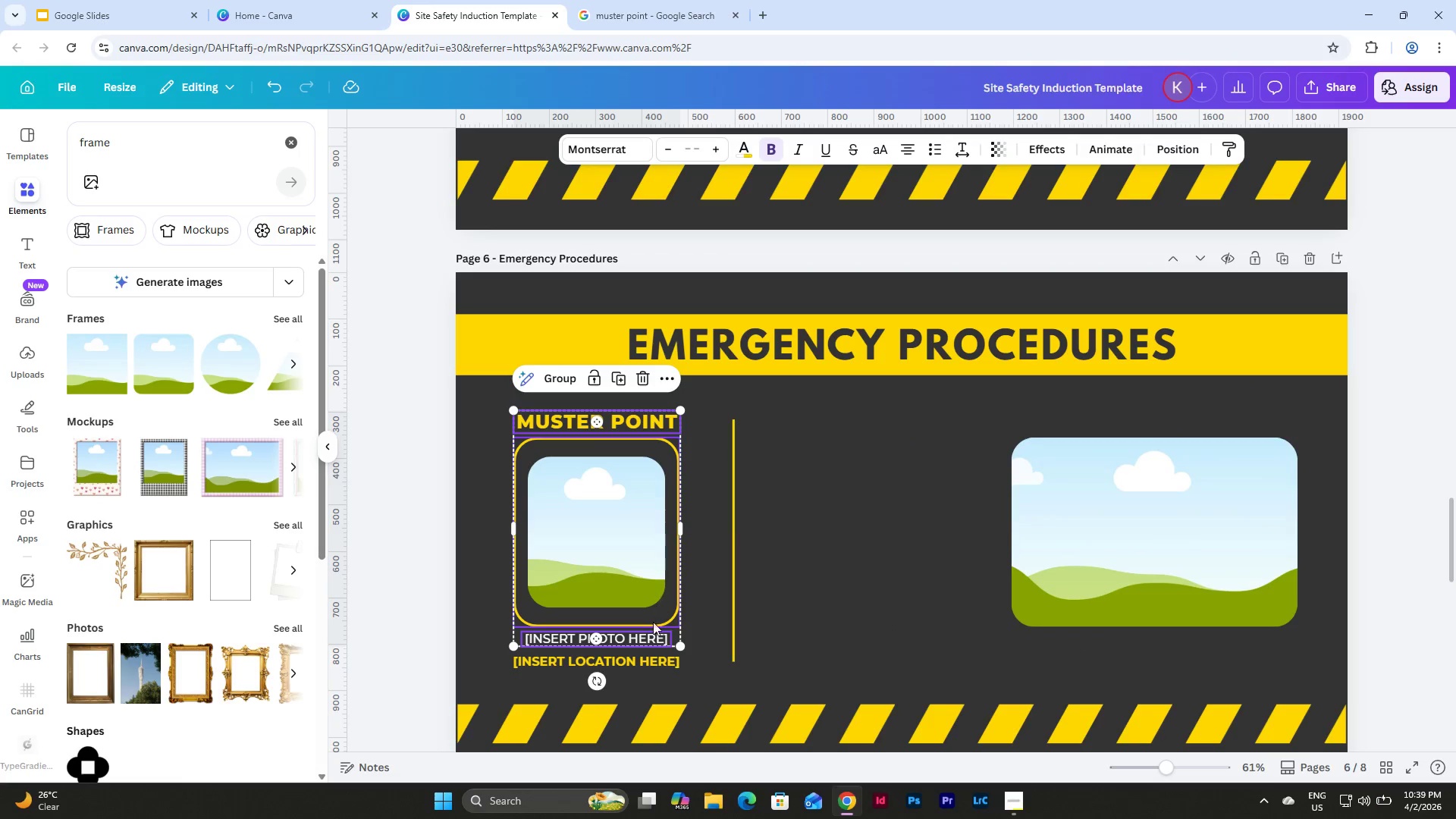 
hold_key(key=ShiftLeft, duration=0.53)
left_click([642, 663])
 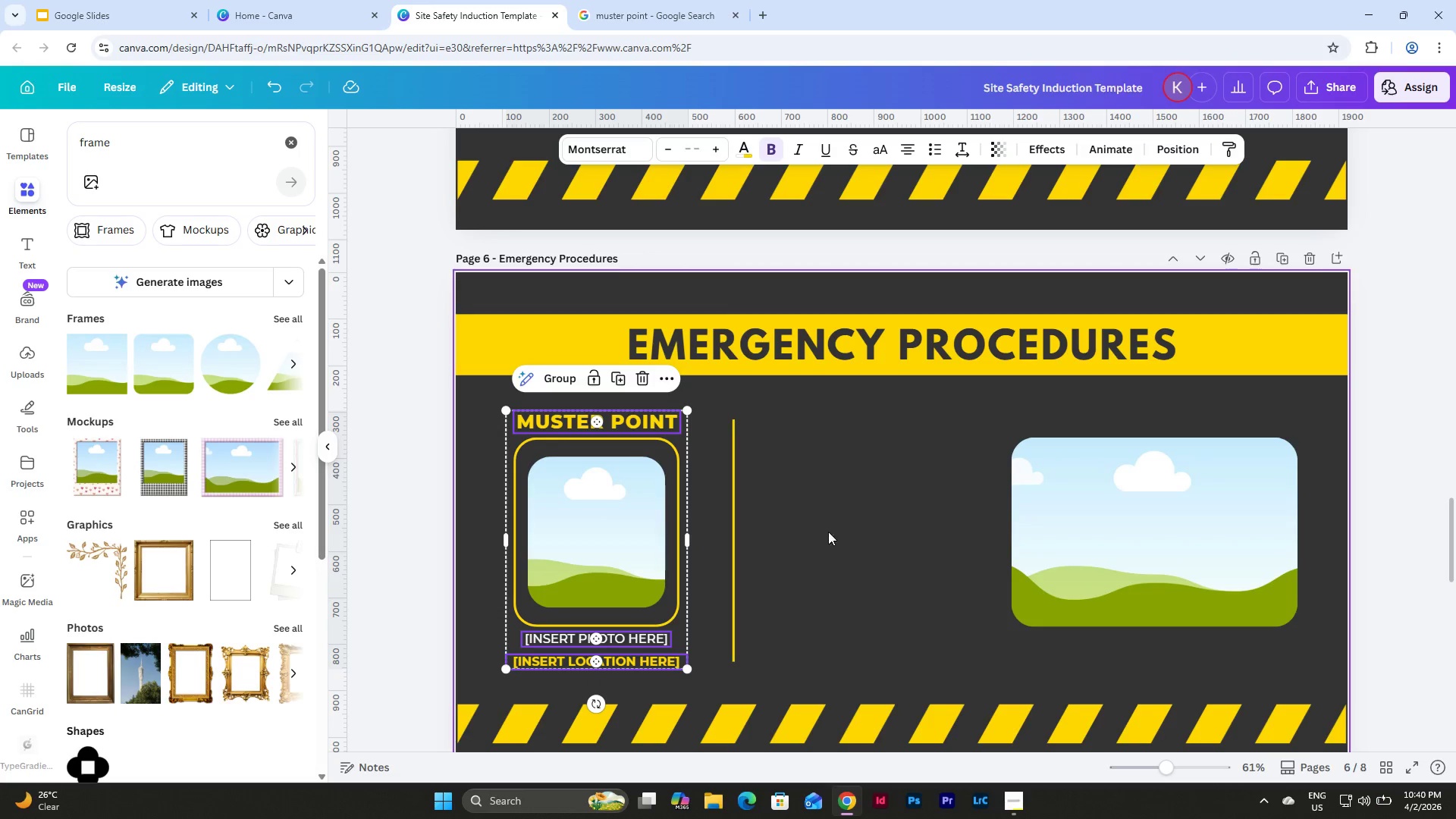 
wait(6.83)
 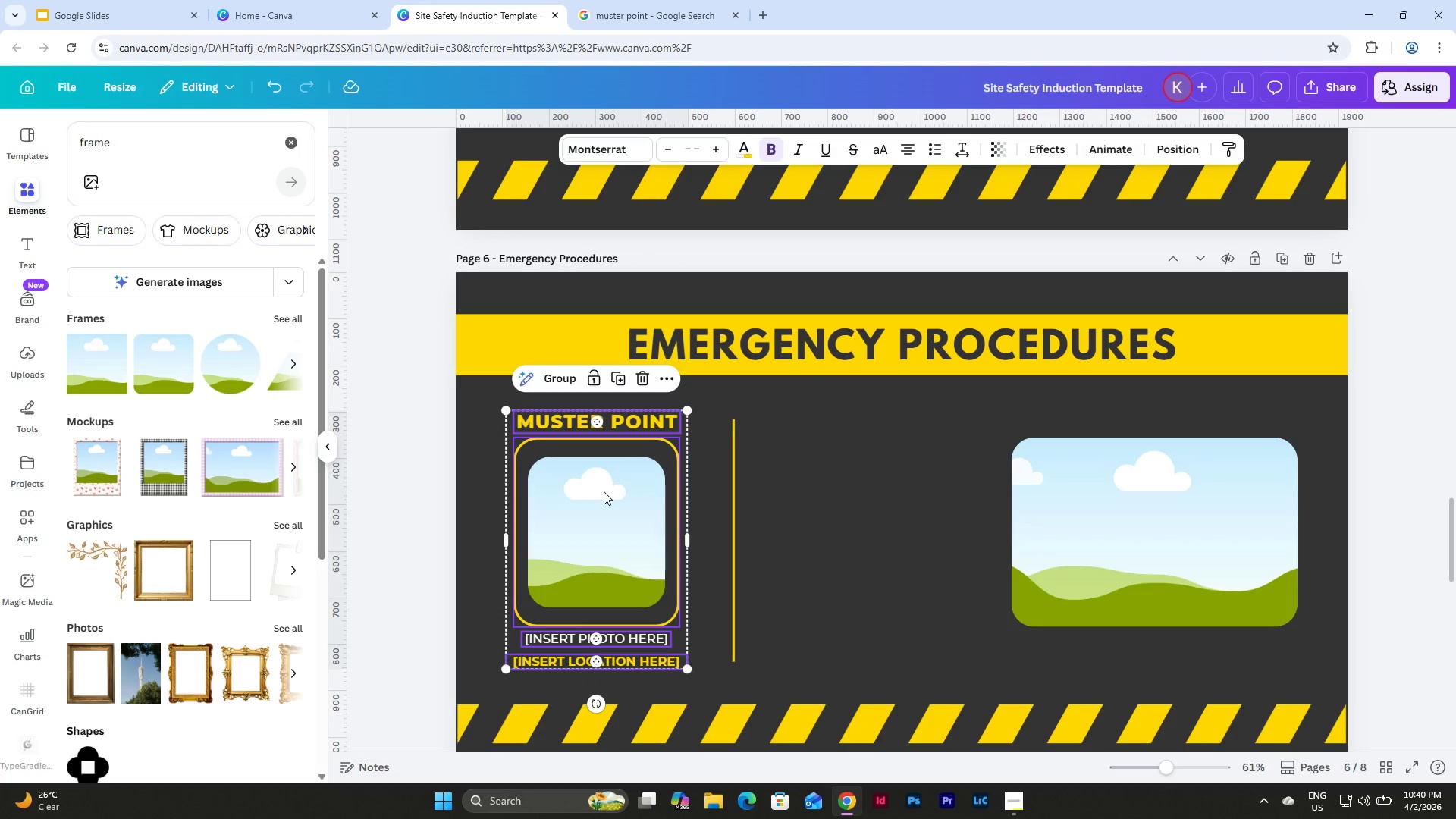 
left_click([871, 548])
 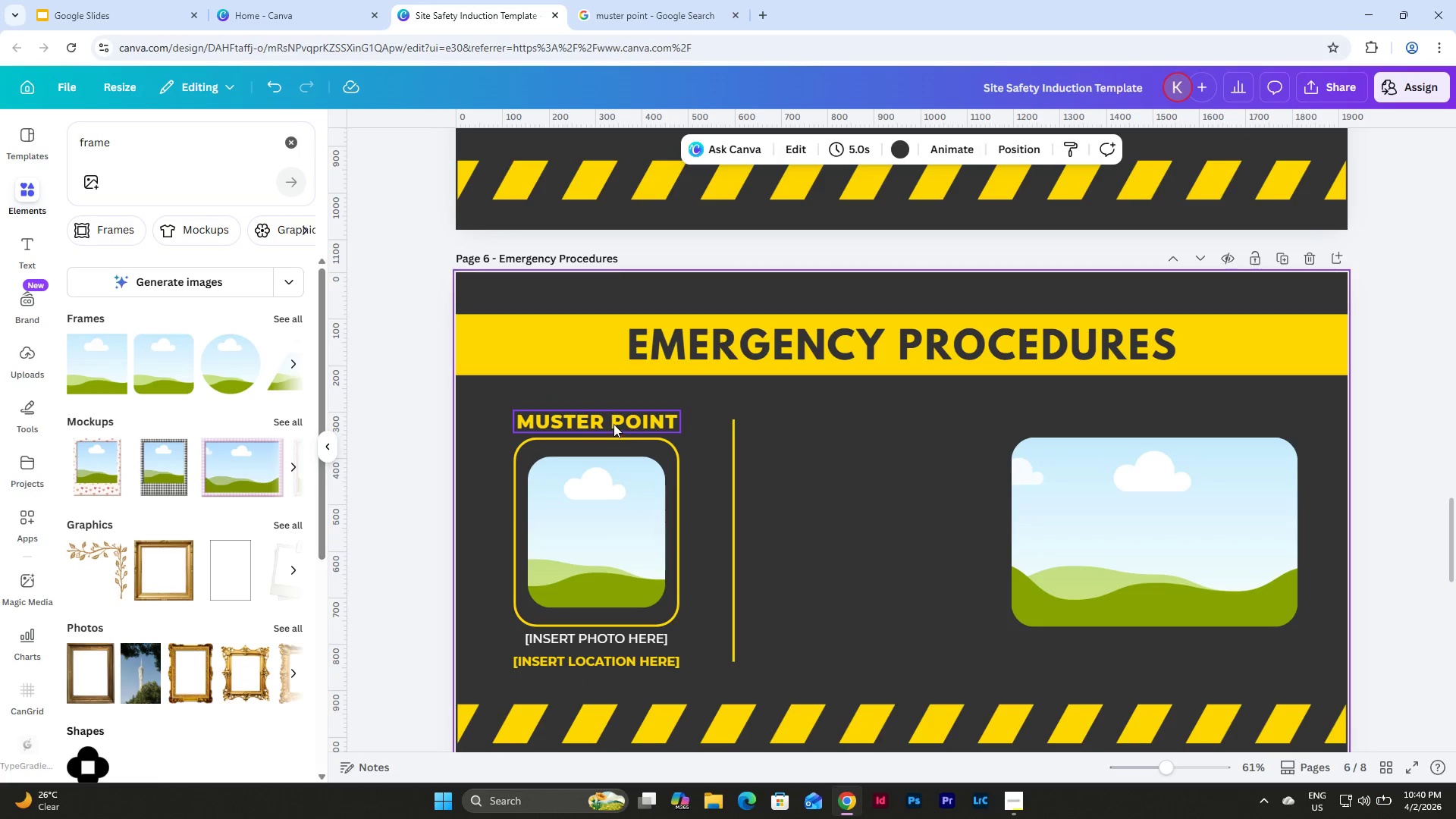 
hold_key(key=ShiftLeft, duration=1.5)
left_click([613, 424])
 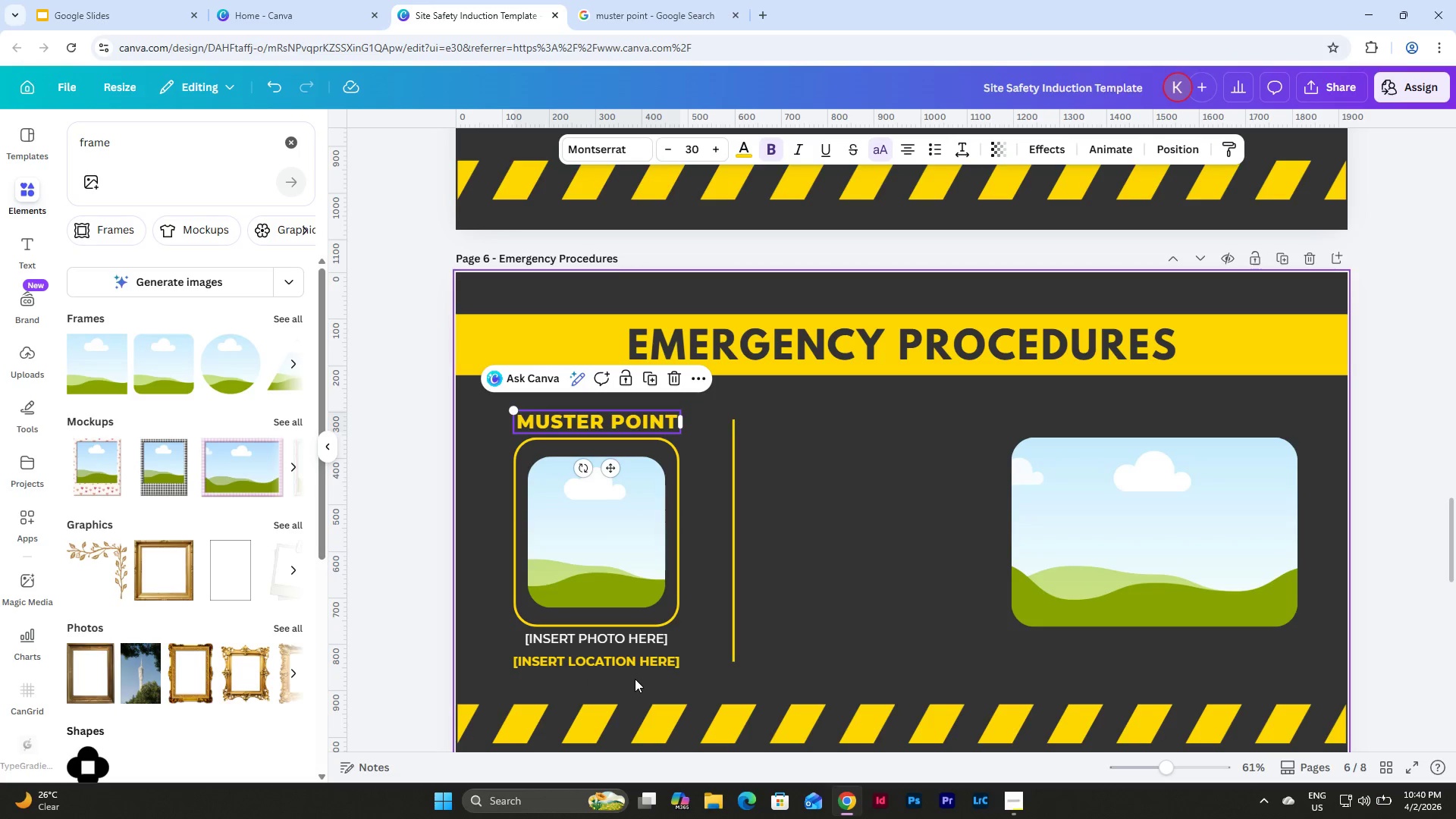 
left_click([632, 665])
 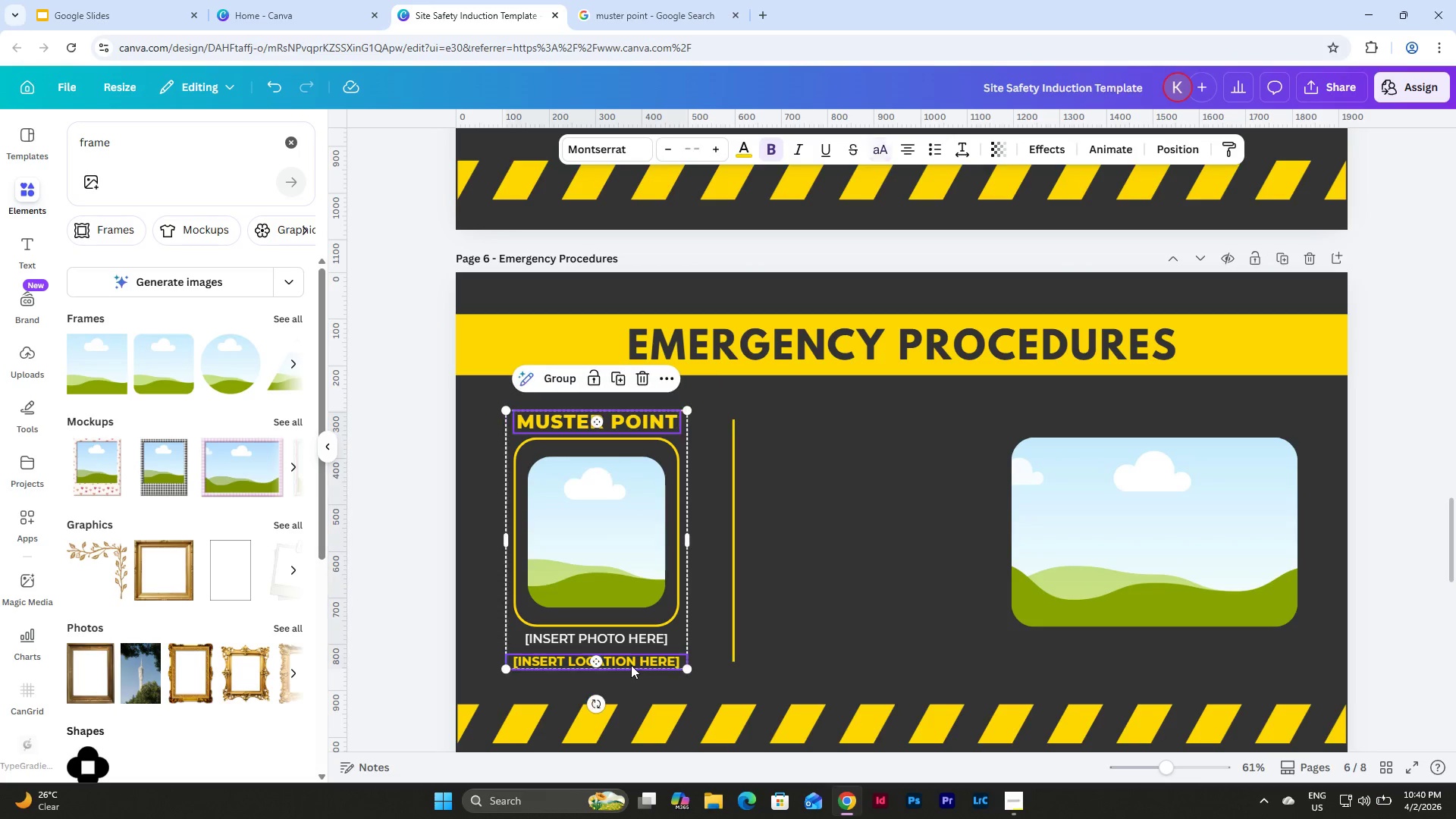 
key(Shift+ShiftLeft)
 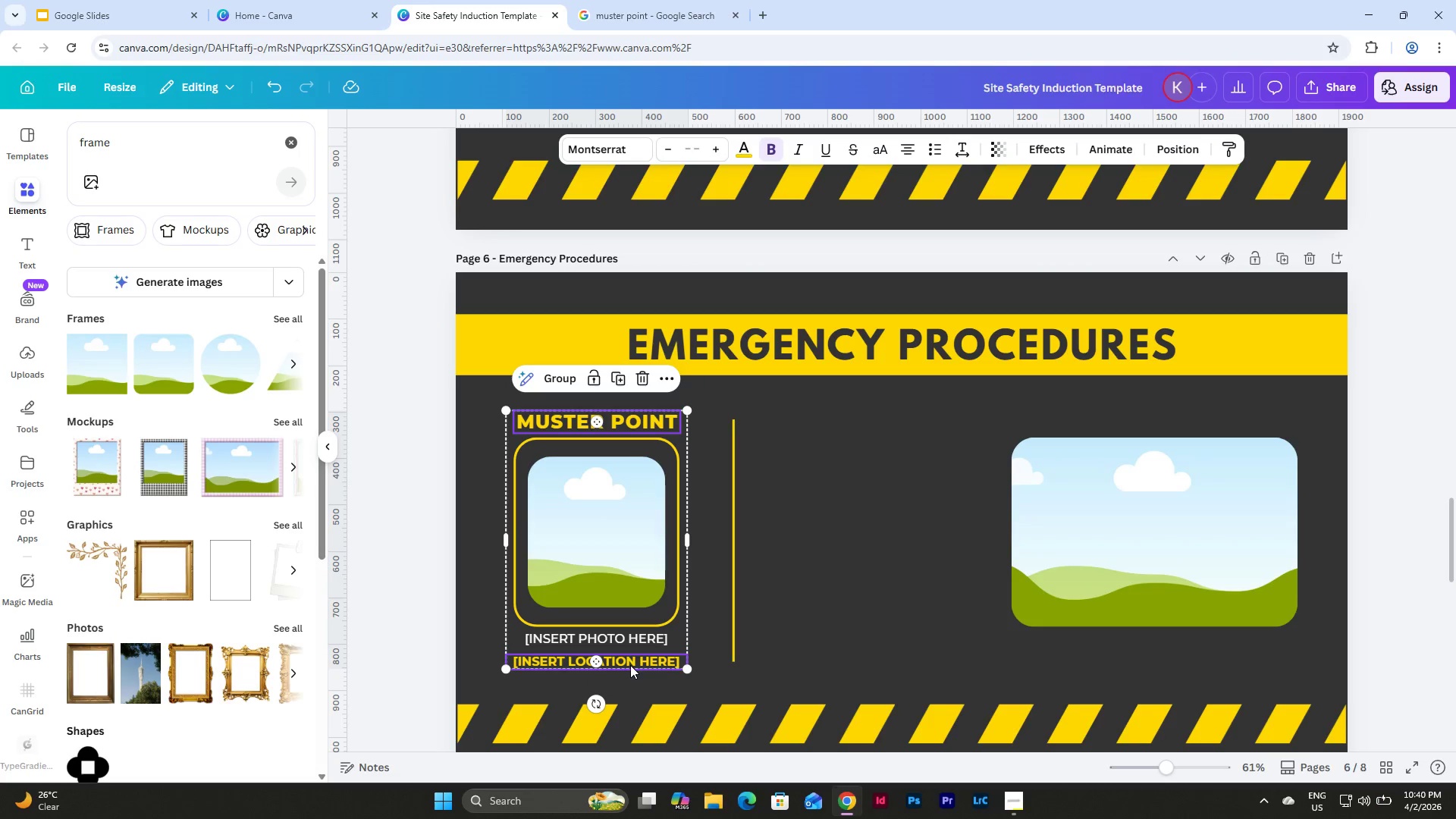 
key(Shift+ShiftLeft)
 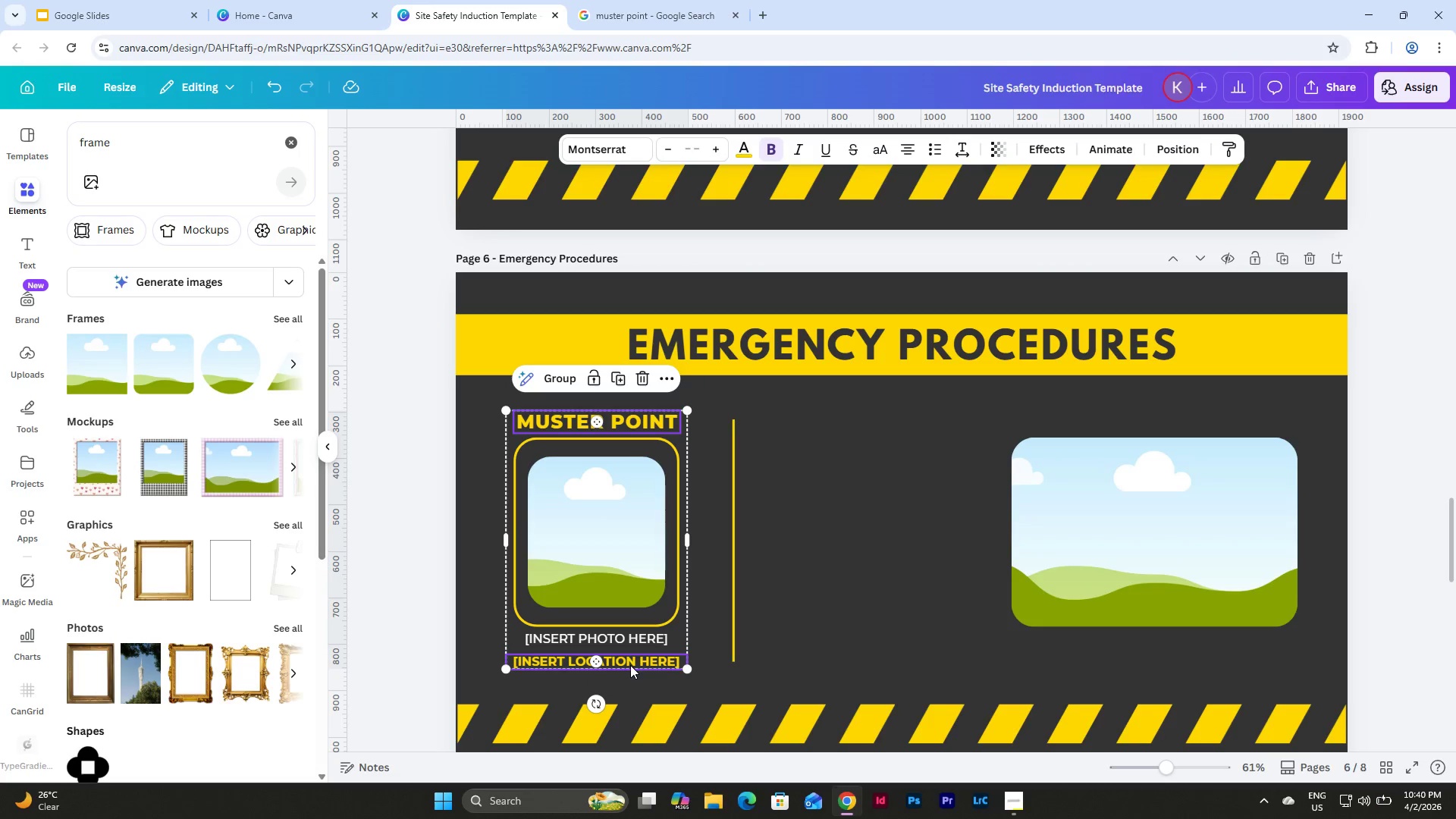 
hold_key(key=ShiftLeft, duration=2.61)
 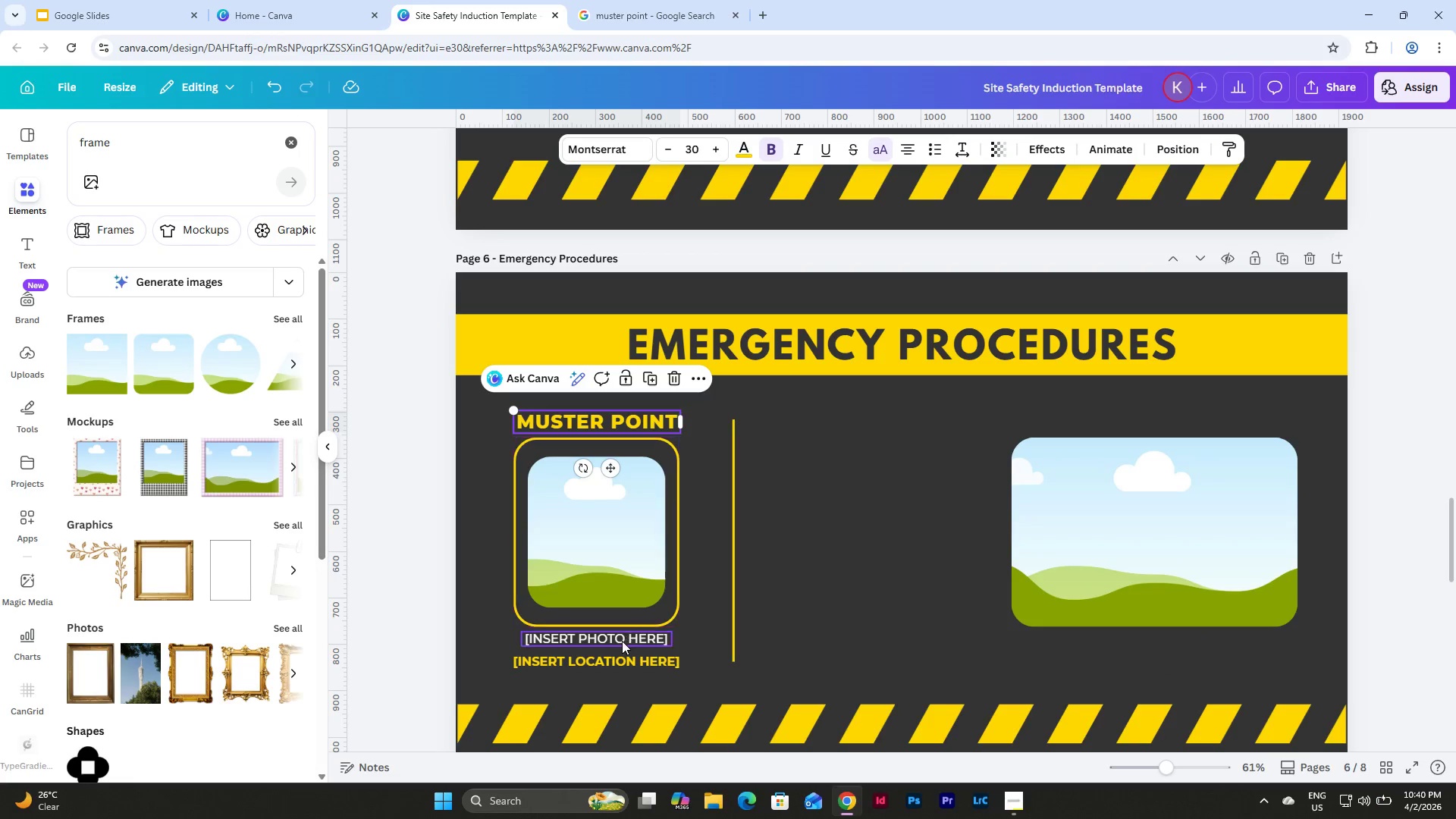 
key(Control+C)
 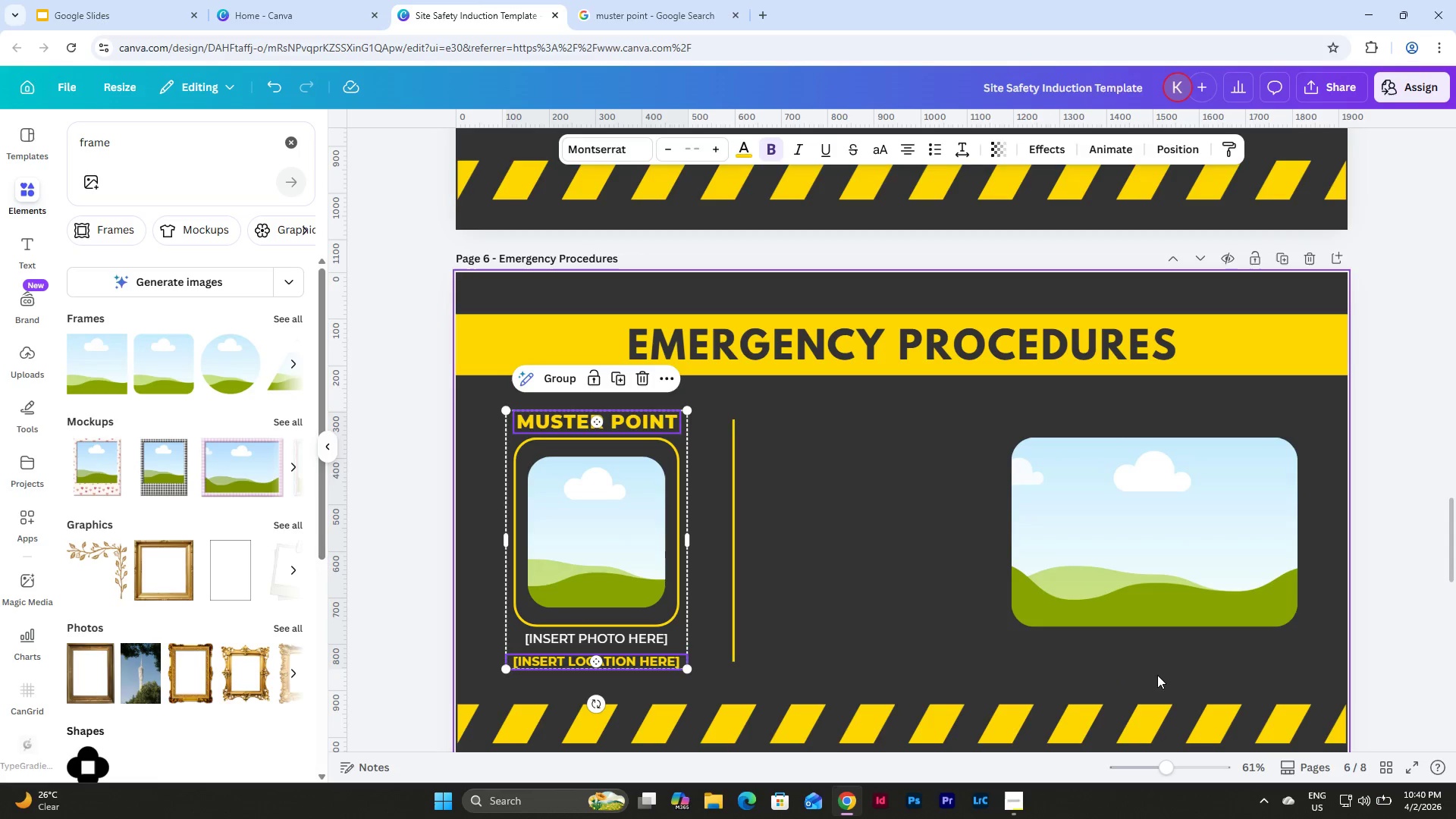 
left_click([1171, 669])
 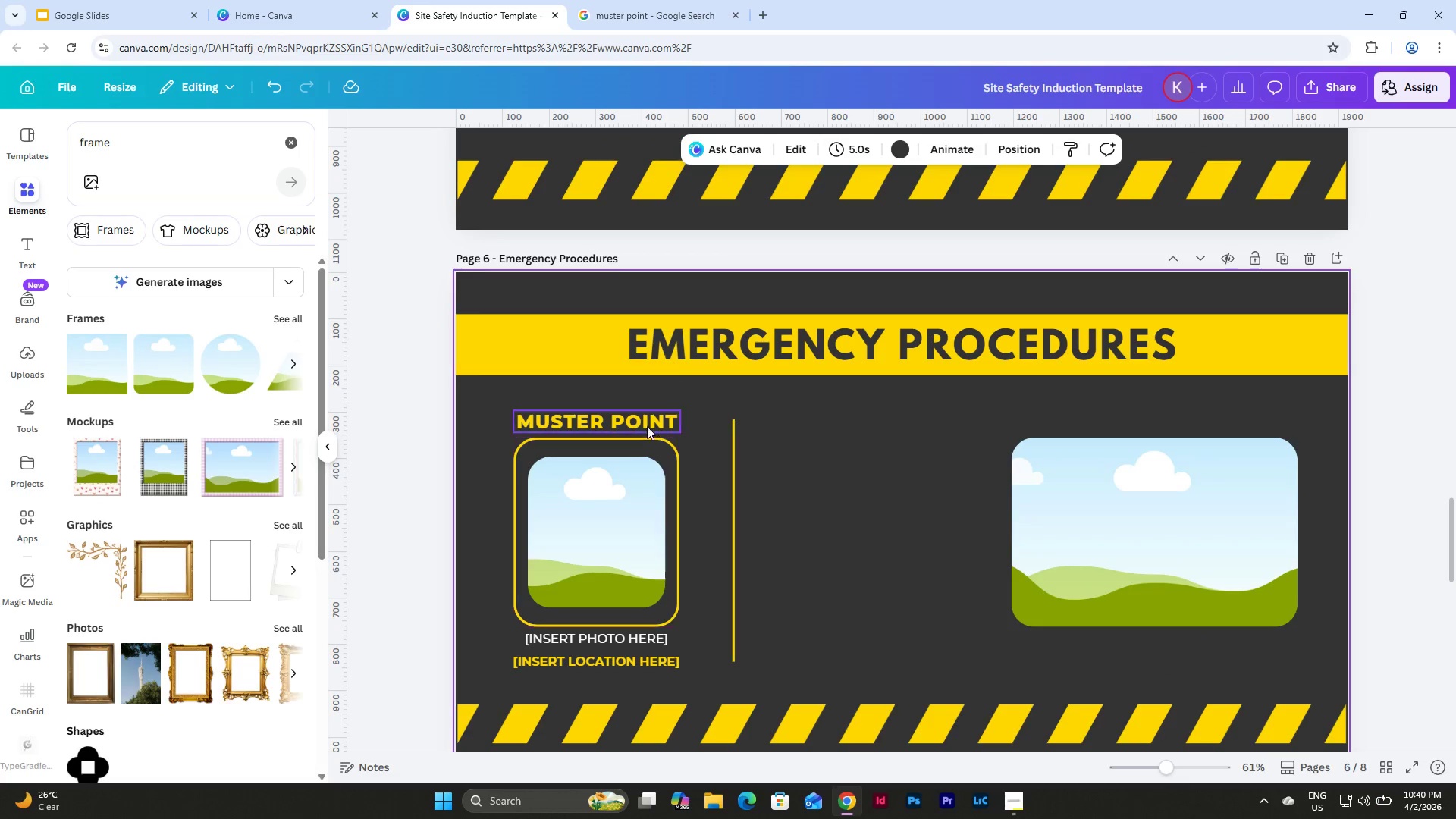 
left_click([629, 420])
 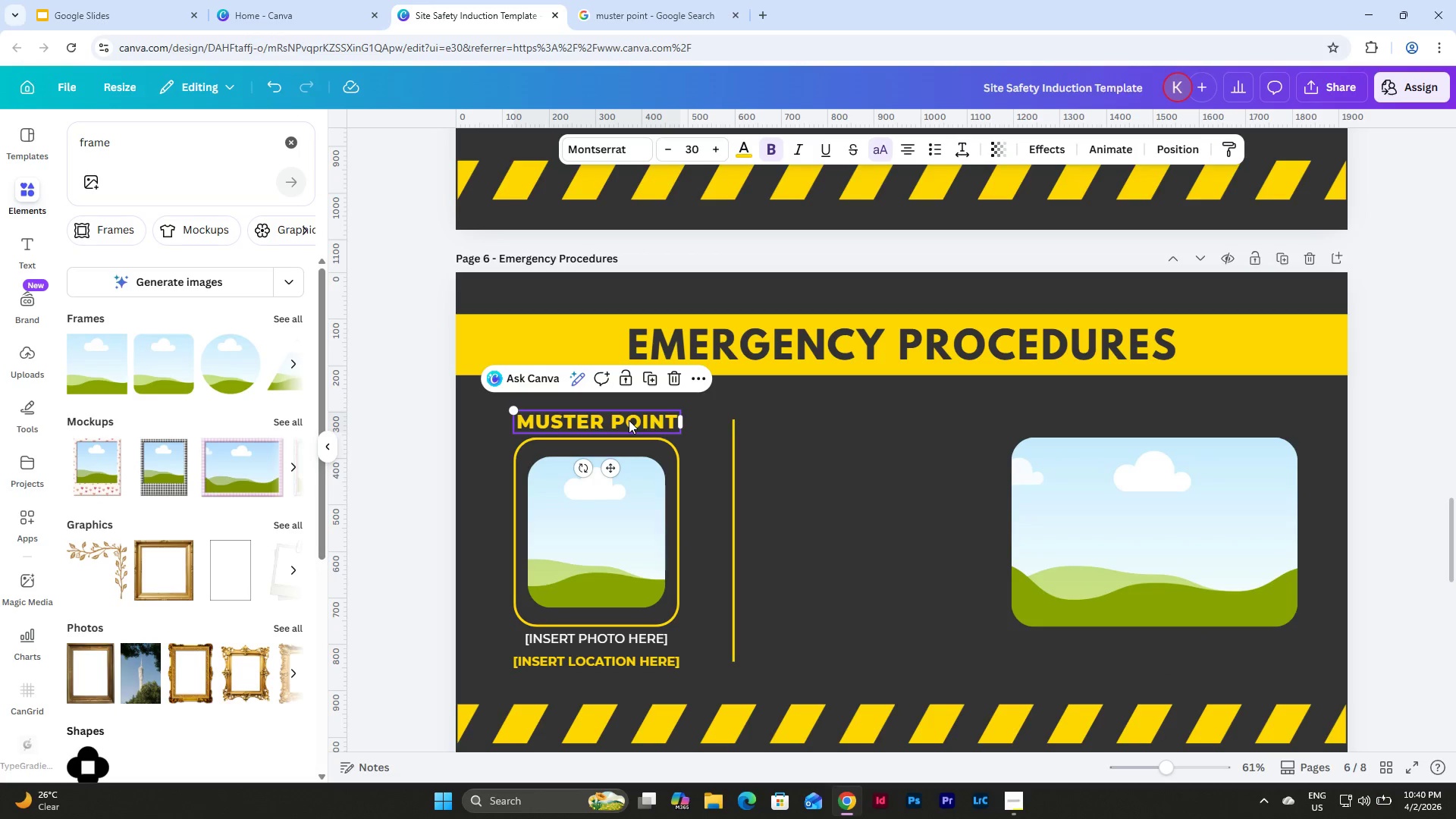 
hold_key(key=ShiftLeft, duration=1.14)
left_click([621, 644])
 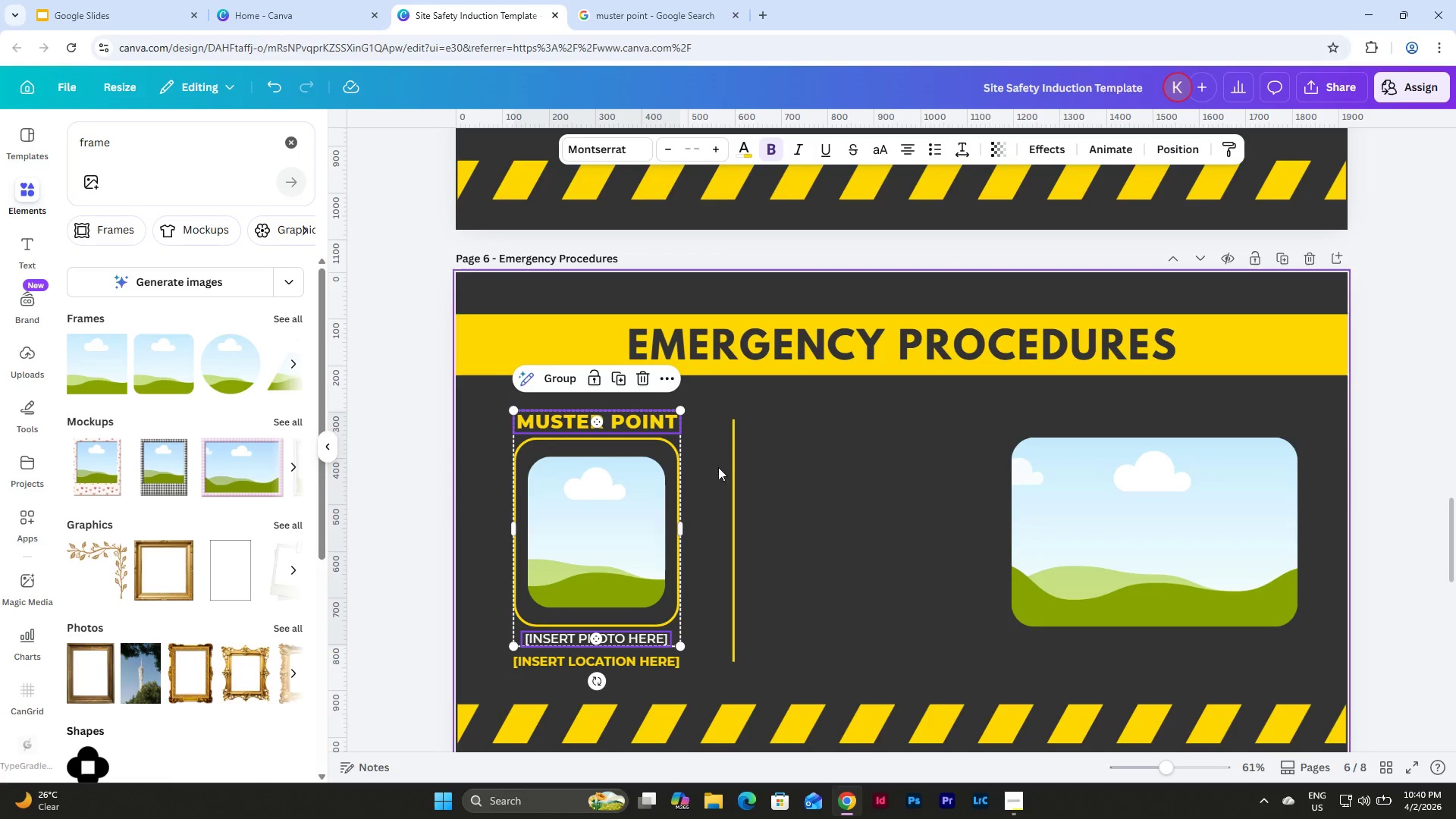 
key(Control+C)
 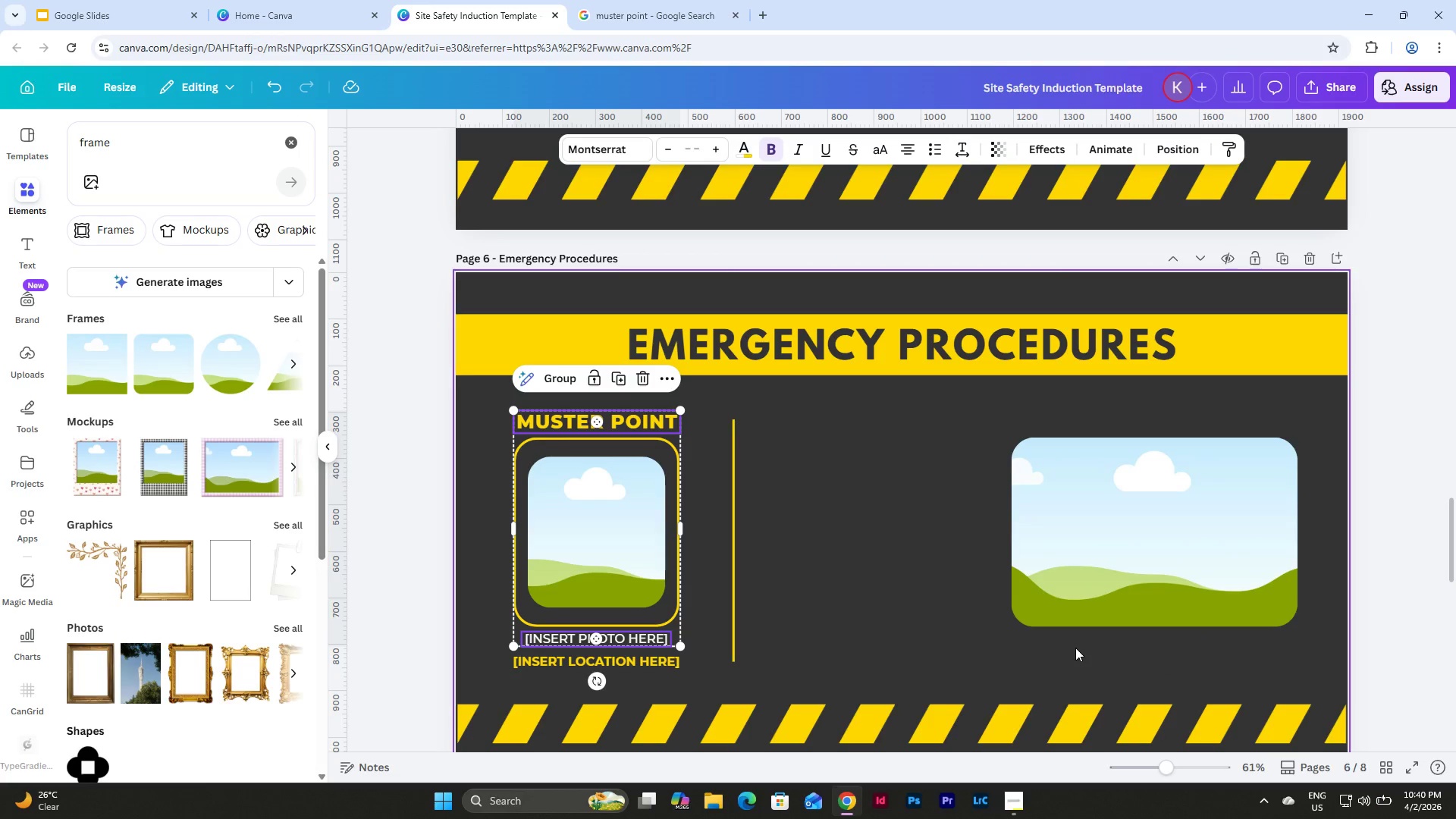 
left_click([876, 570])
 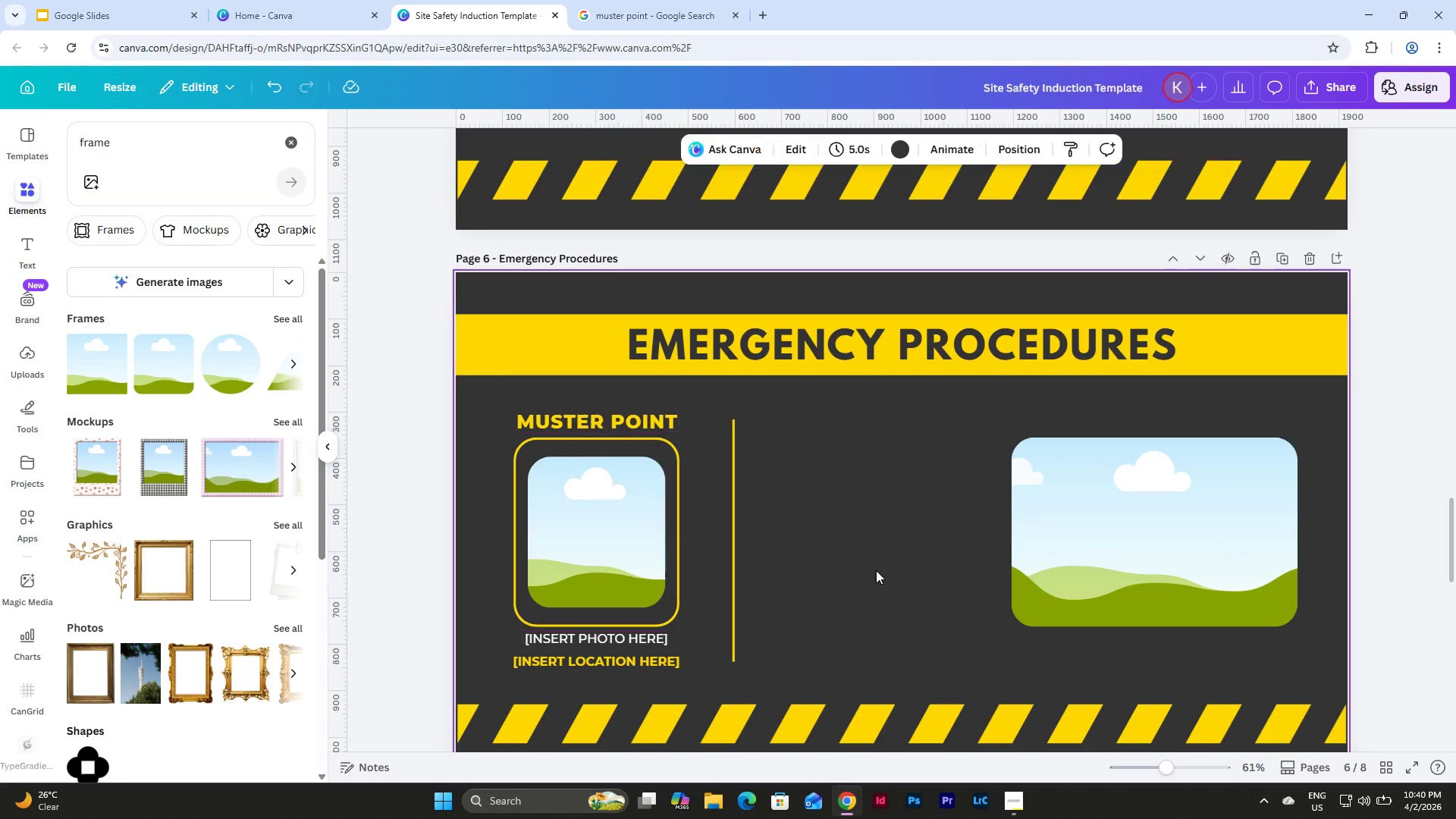 
key(Control+V)
 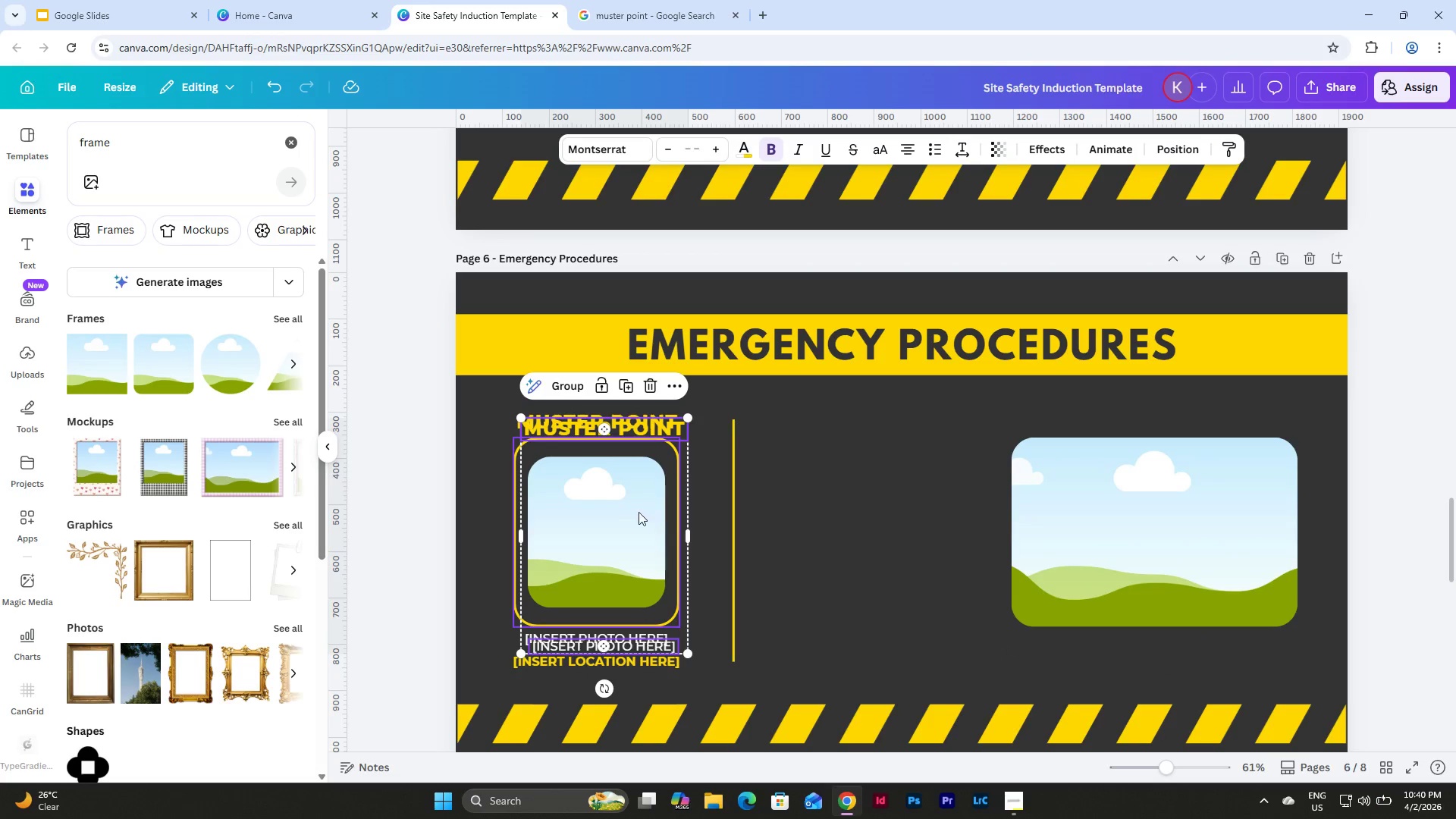 
left_click_drag(start_coordinate=[605, 507], to_coordinate=[1156, 500])
 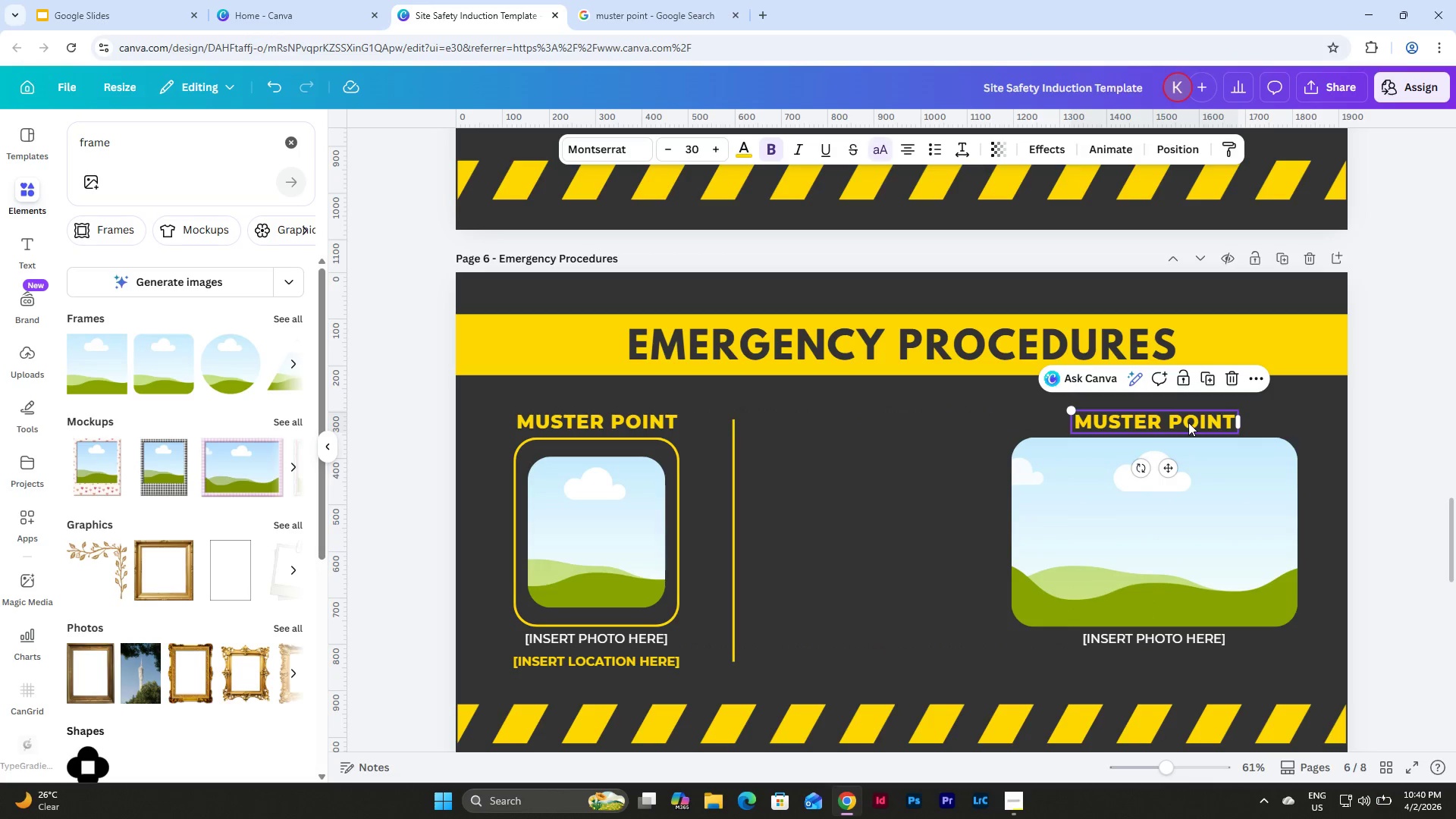 
double_click([1184, 422])
 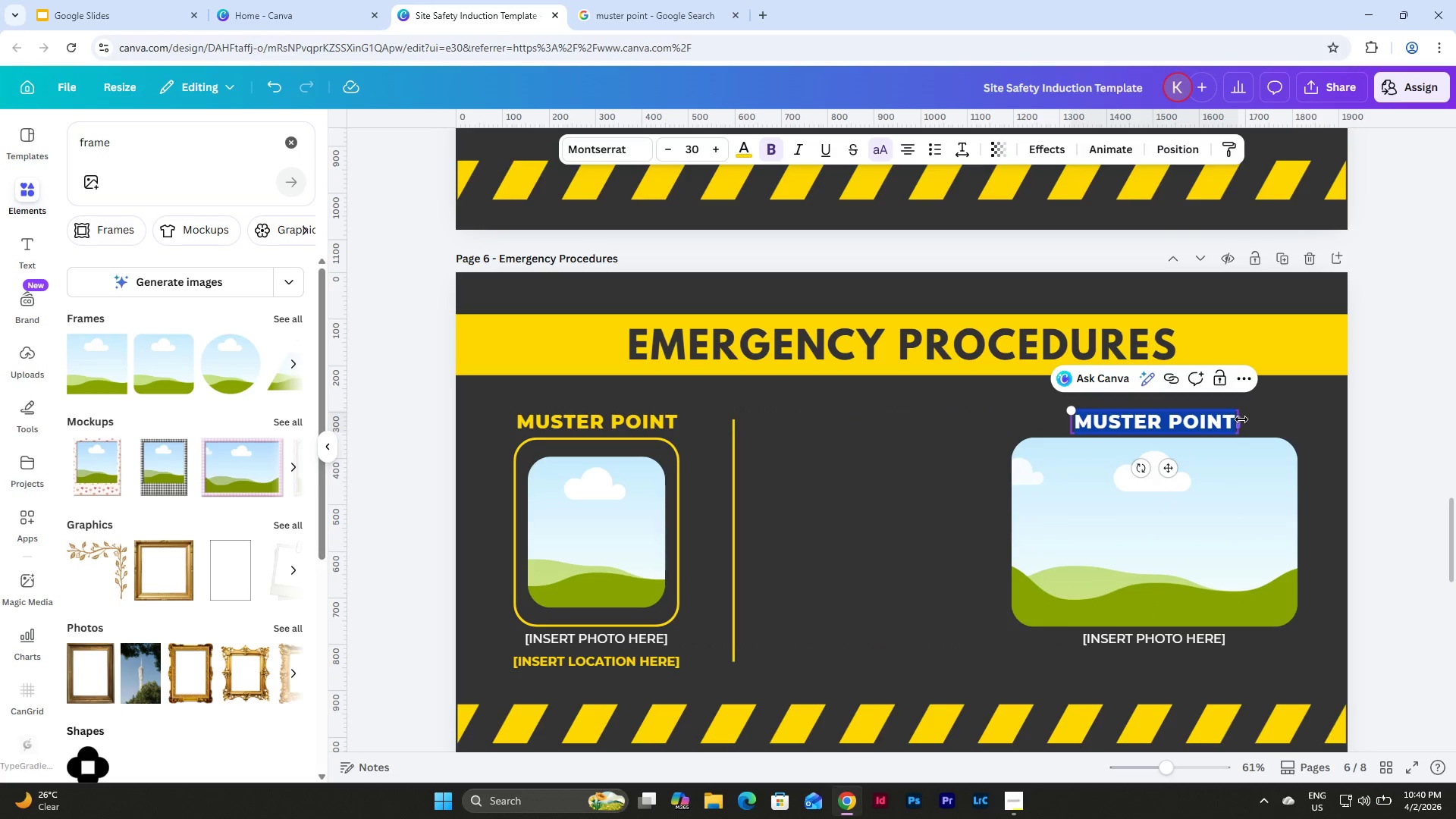 
left_click_drag(start_coordinate=[1241, 419], to_coordinate=[1305, 421])
 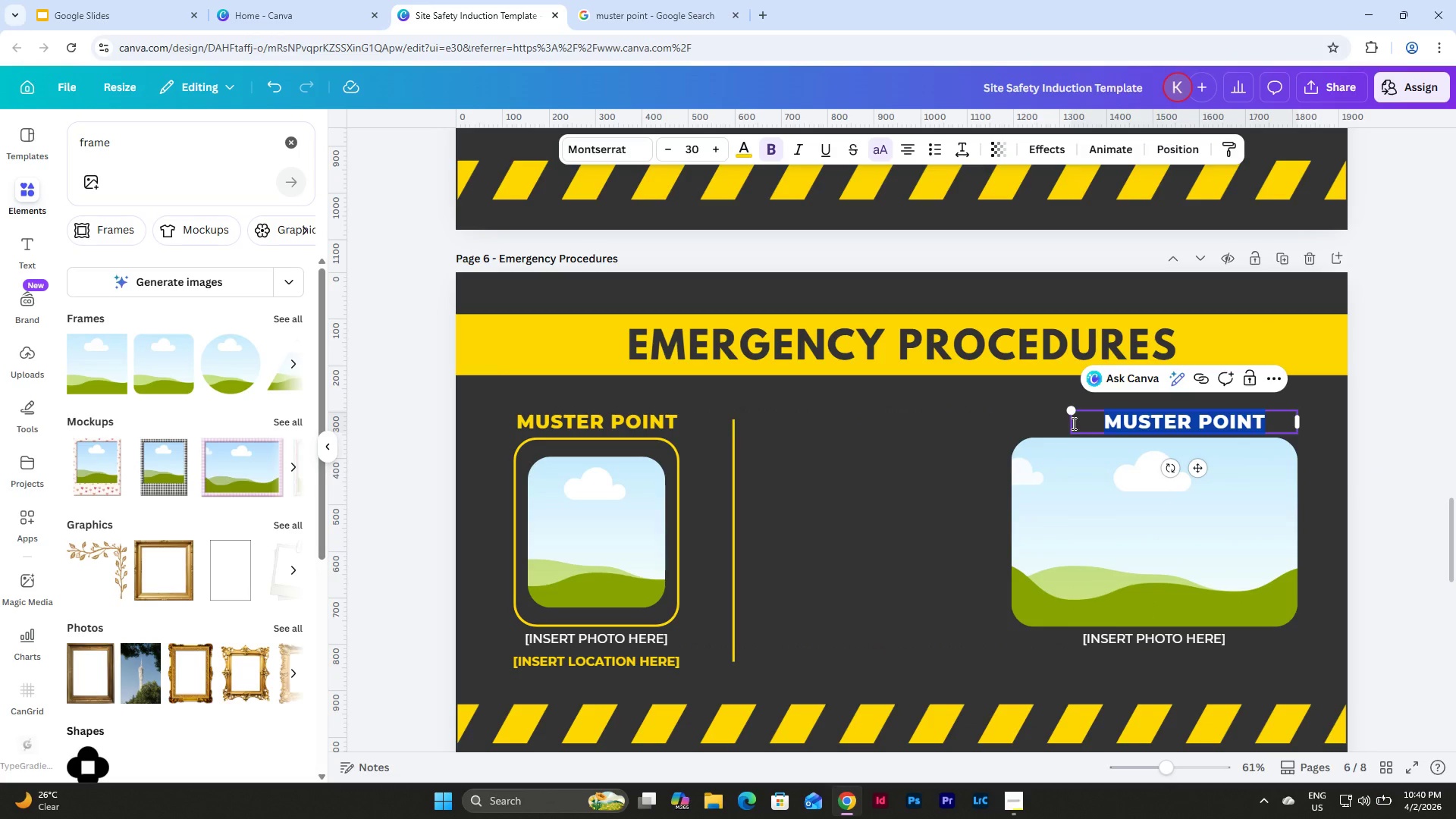 
left_click_drag(start_coordinate=[1068, 423], to_coordinate=[1007, 424])
 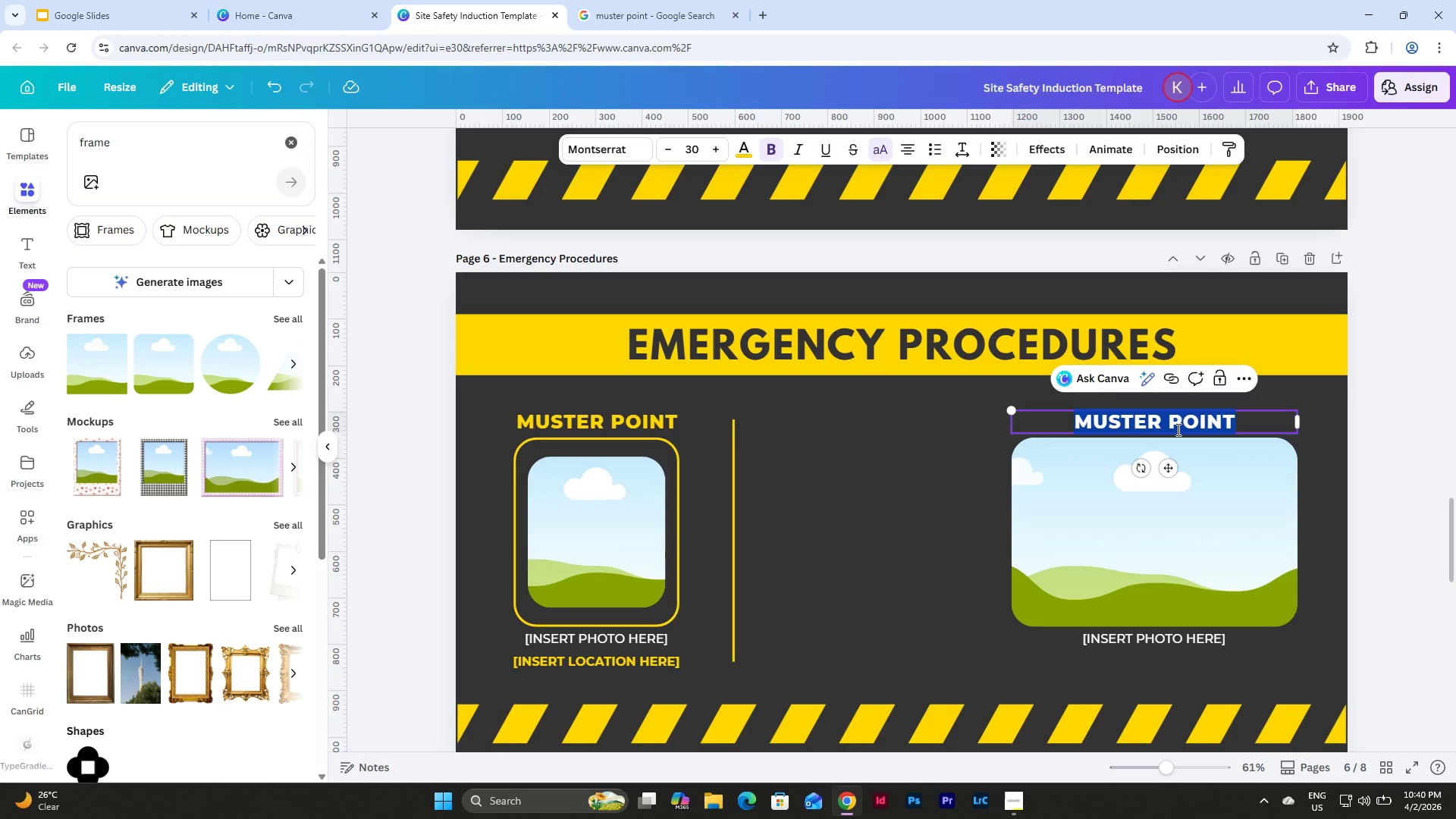 
left_click([1169, 431])
 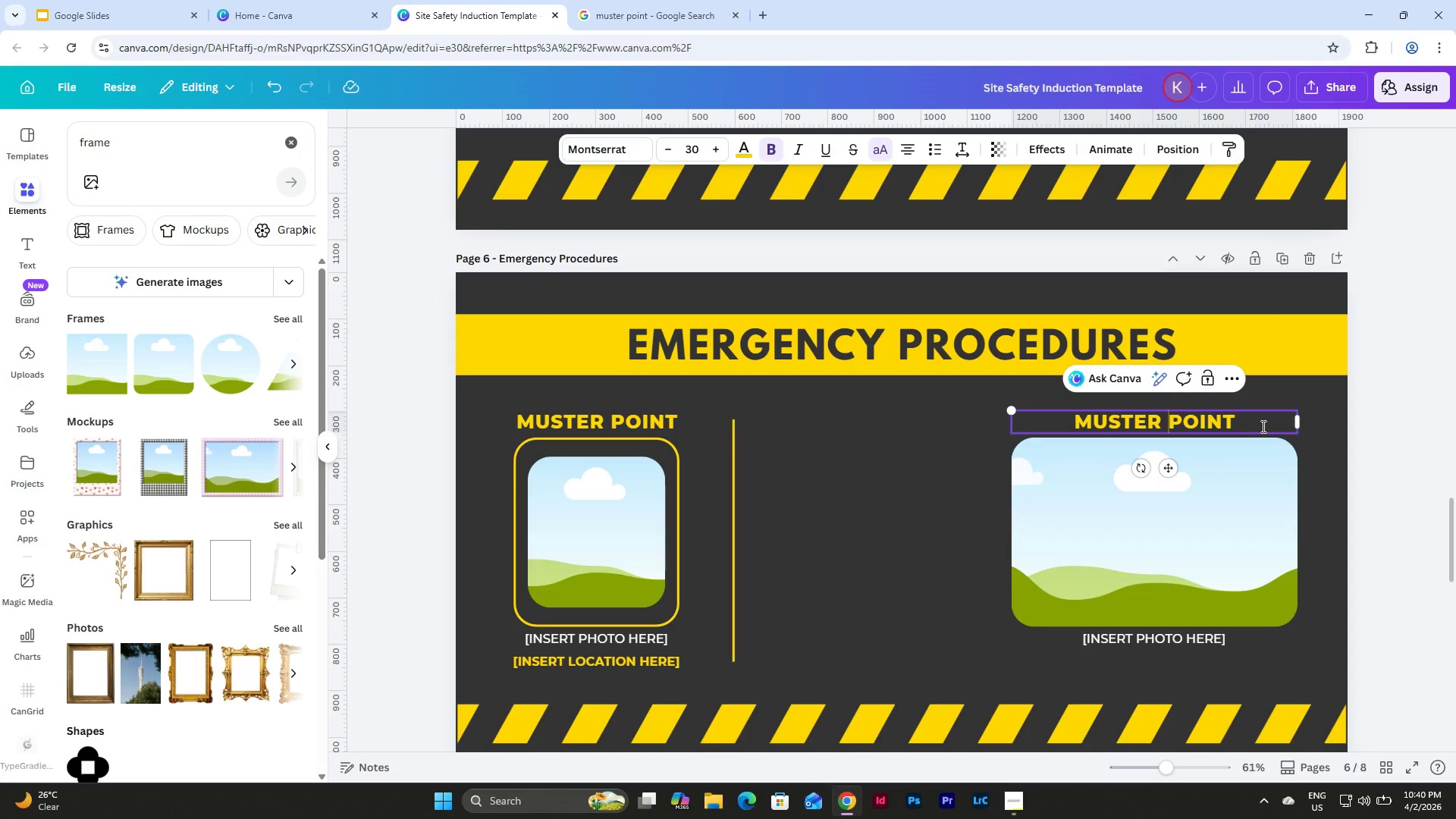 
left_click_drag(start_coordinate=[1261, 426], to_coordinate=[1018, 416])
 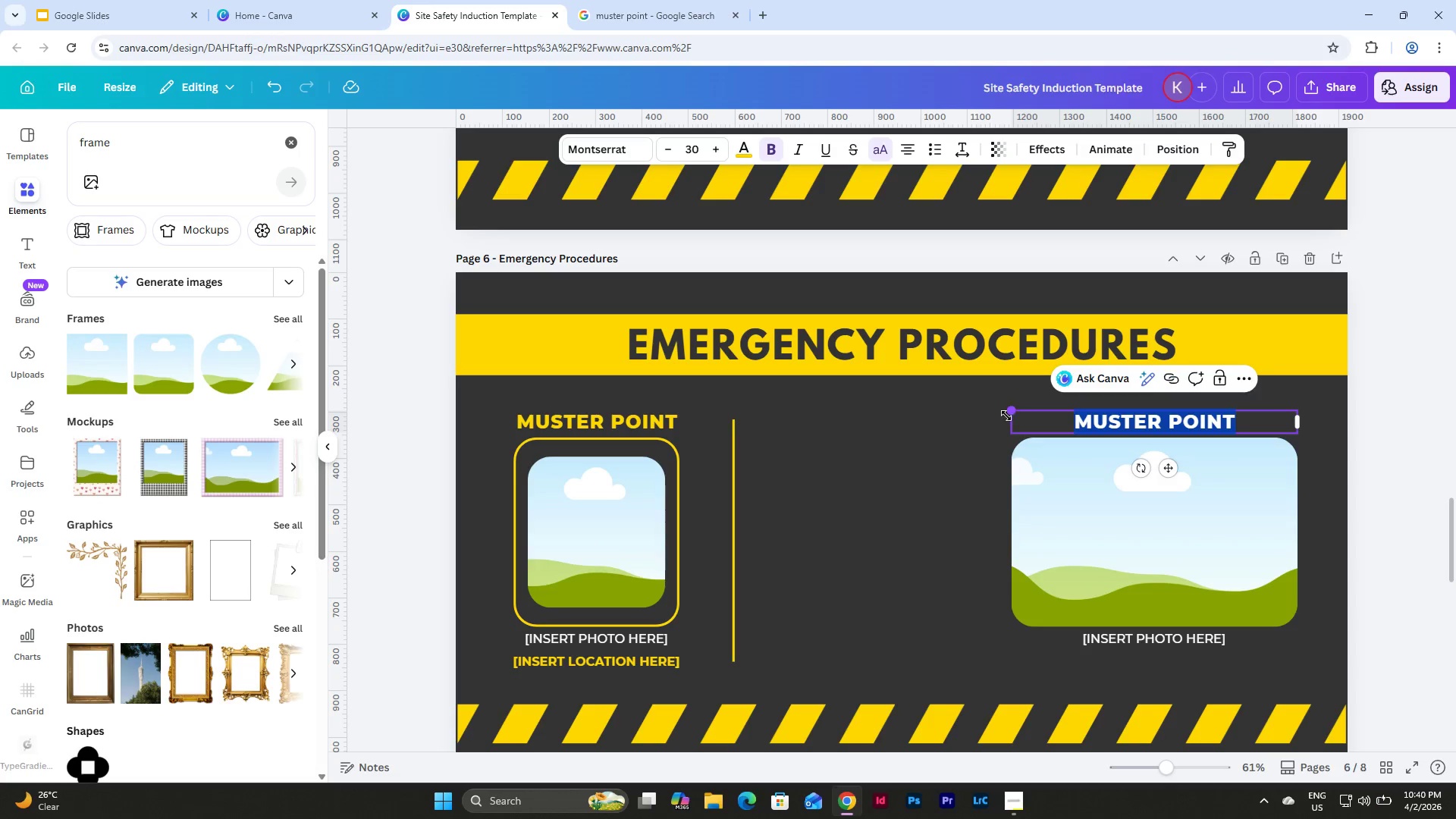 
type(EVACUTAION)
key(Backspace)
key(Backspace)
key(Backspace)
key(Backspace)
key(Backspace)
type(ATION ROUTE)
 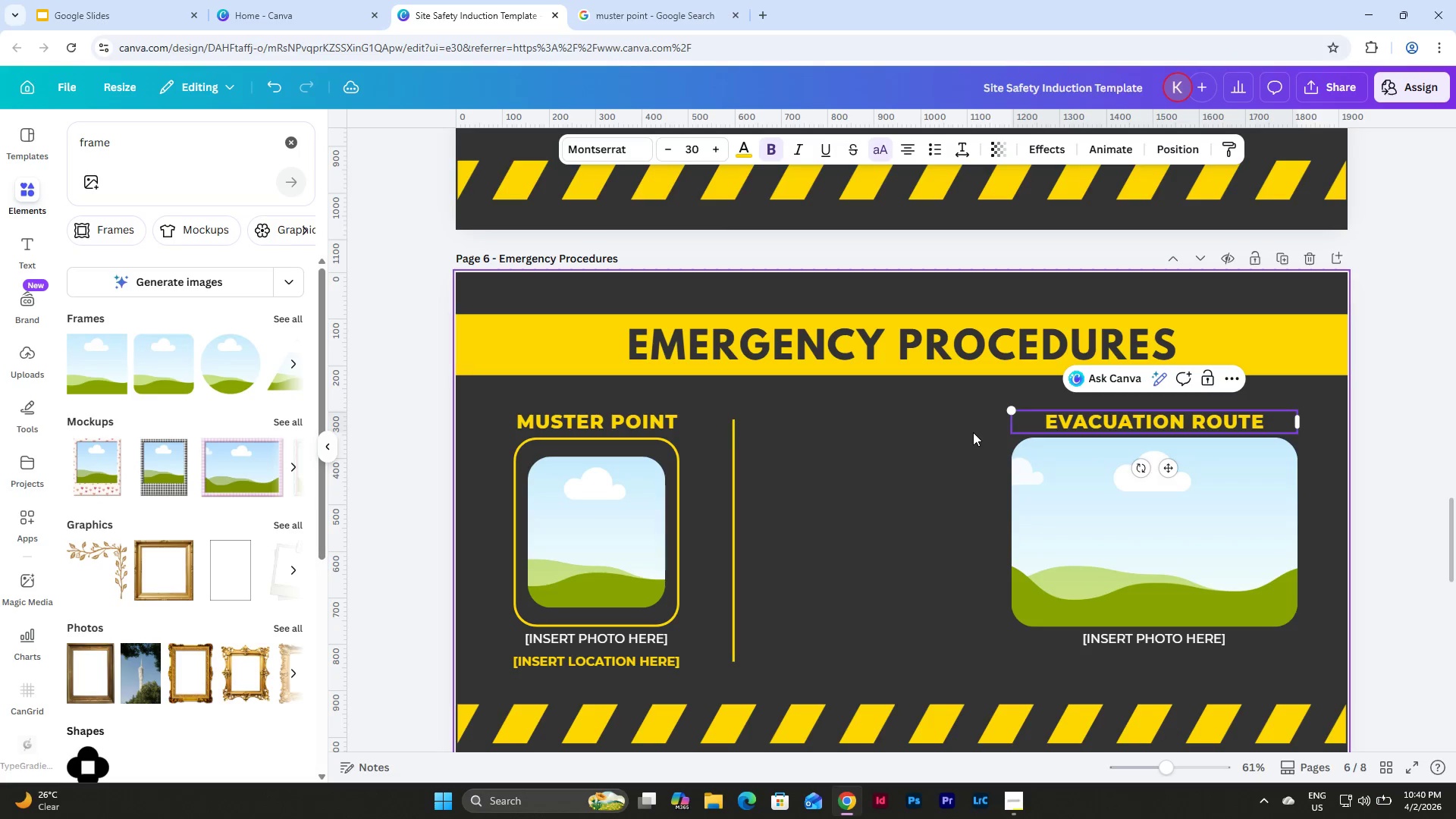 
left_click([1090, 638])
 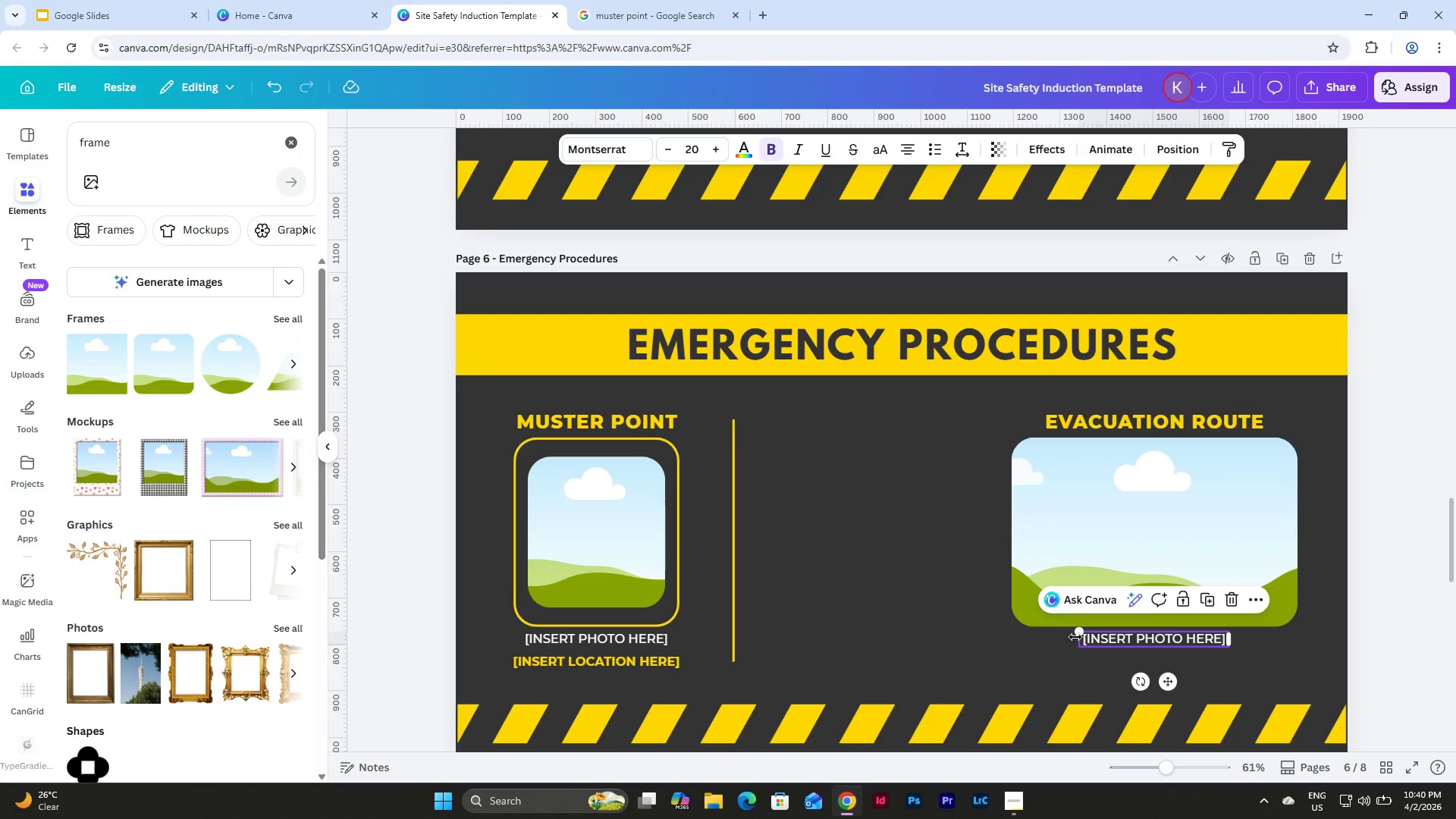 
left_click_drag(start_coordinate=[1075, 637], to_coordinate=[1009, 637])
 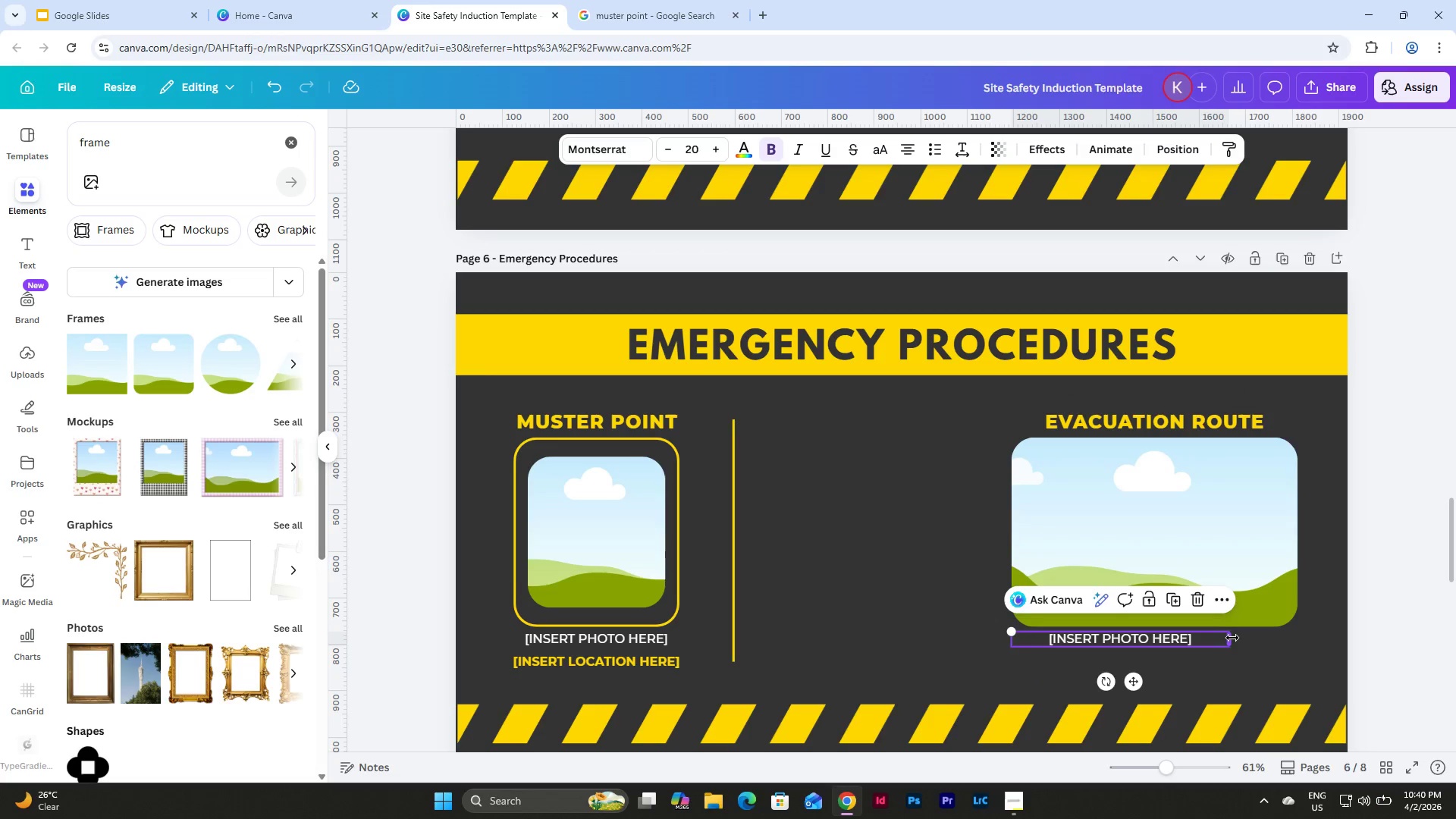 
left_click_drag(start_coordinate=[1232, 638], to_coordinate=[1302, 636])
 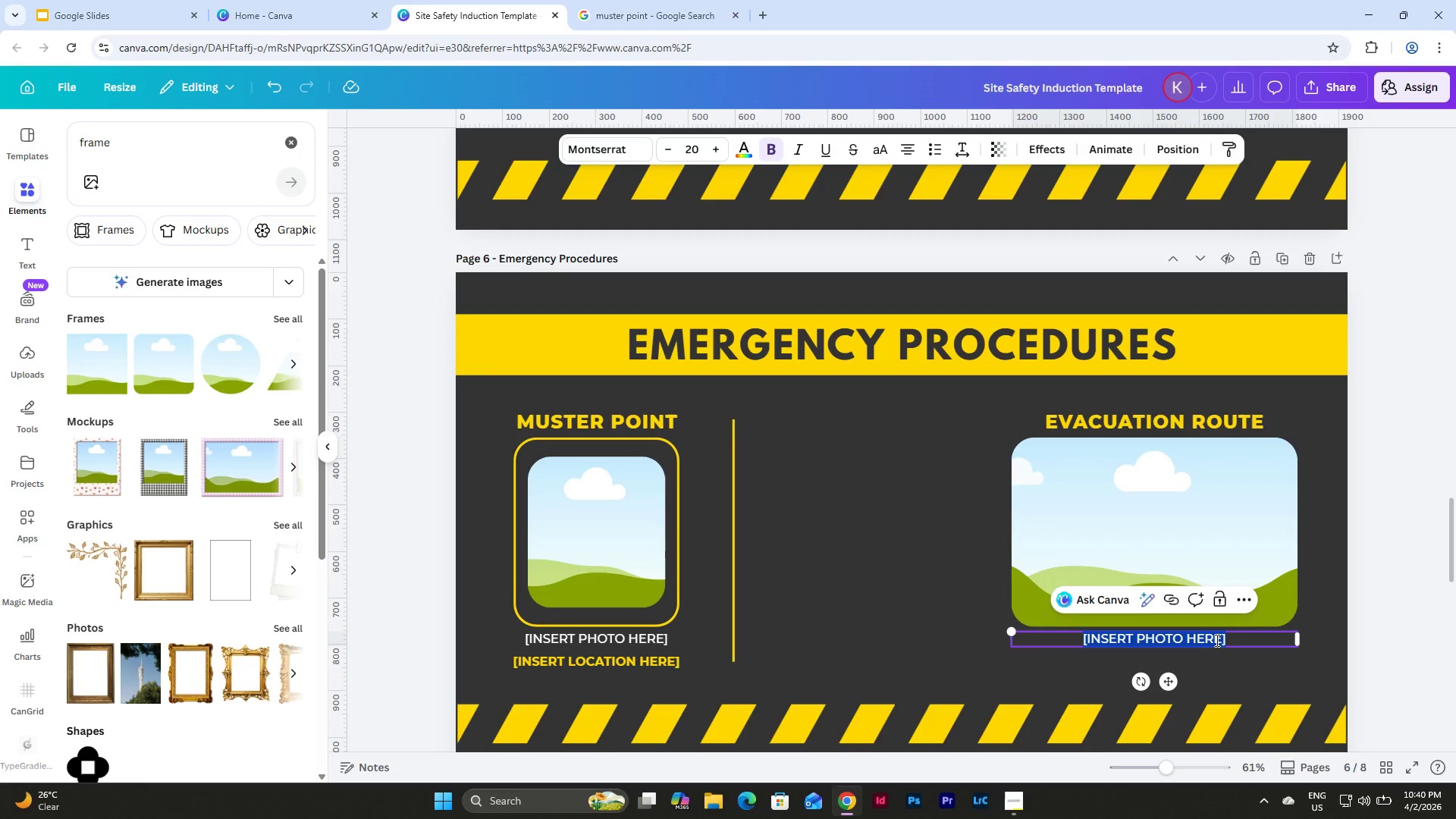 
double_click([1216, 640])
 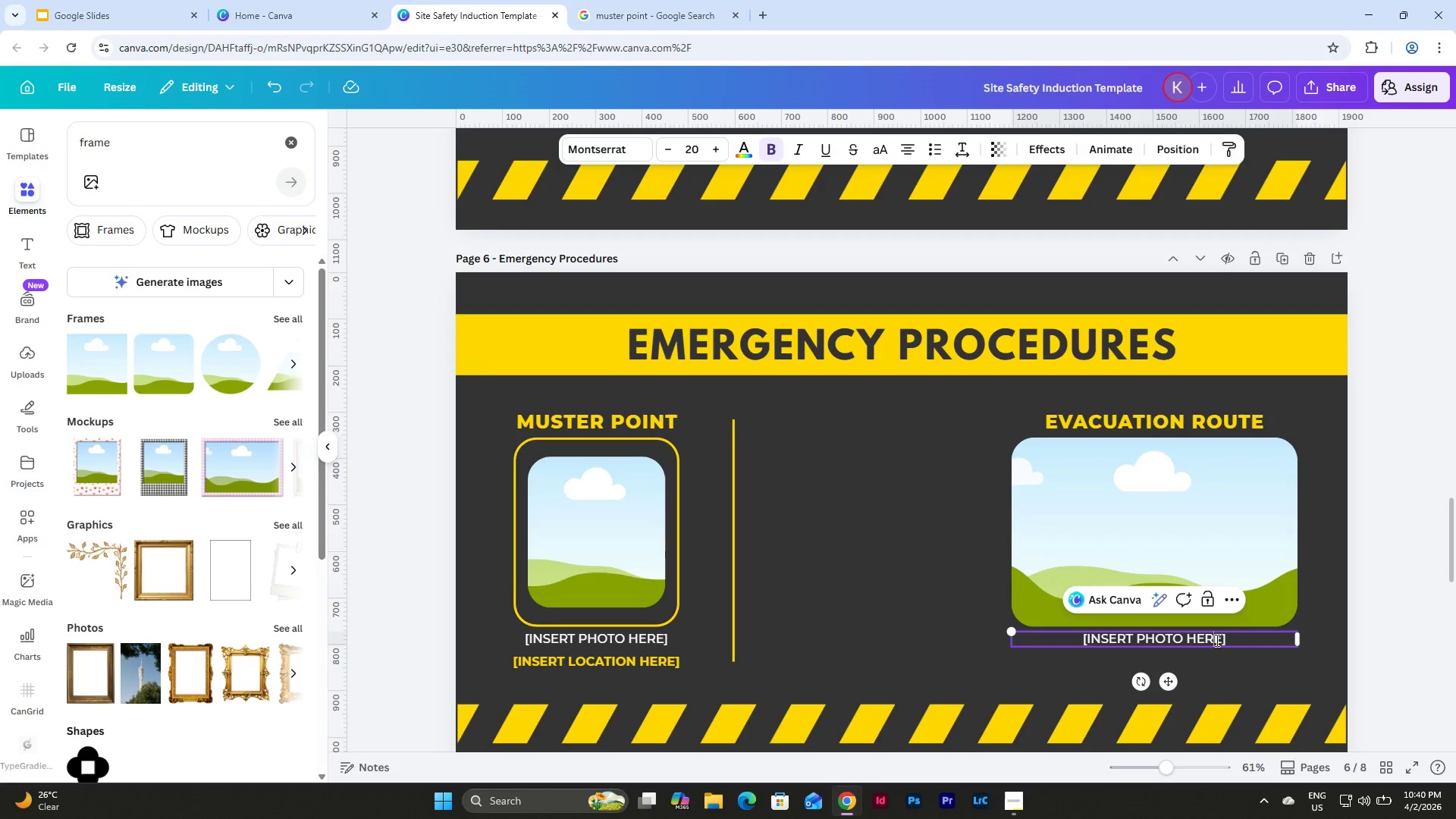 
double_click([653, 664])
 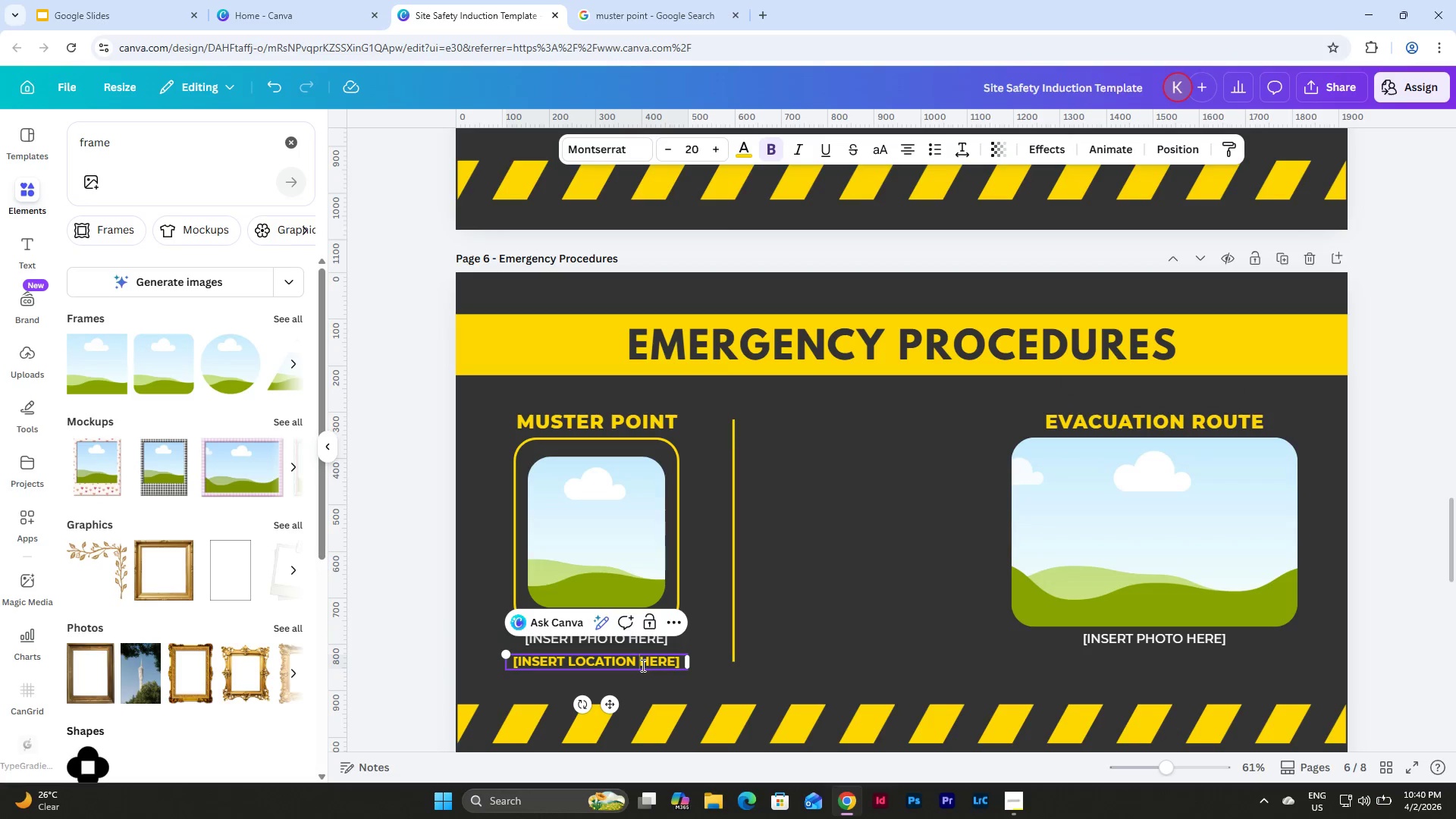 
triple_click([642, 665])
 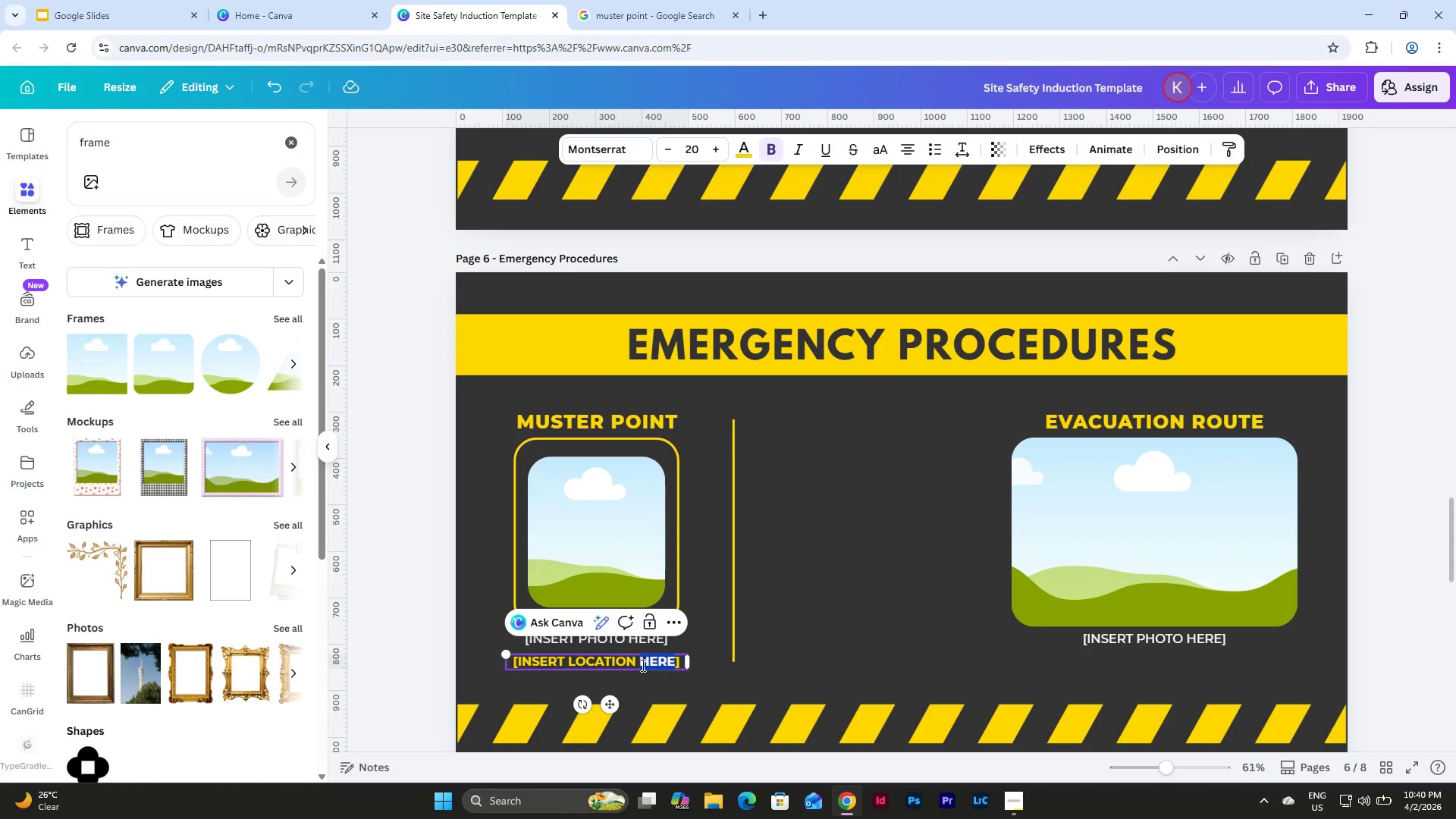 
left_click_drag(start_coordinate=[642, 665], to_coordinate=[659, 664])
 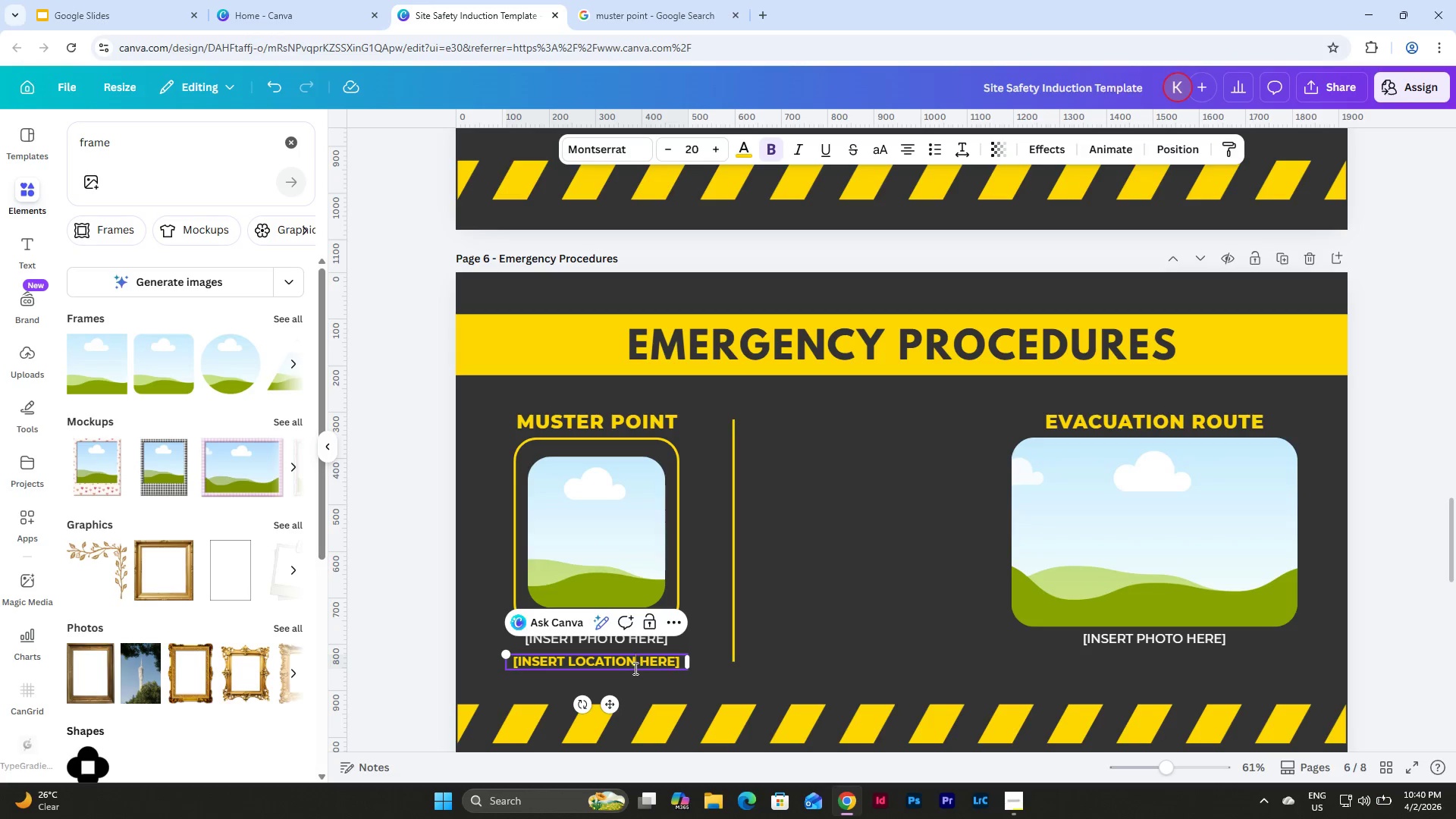 
double_click([640, 661])
 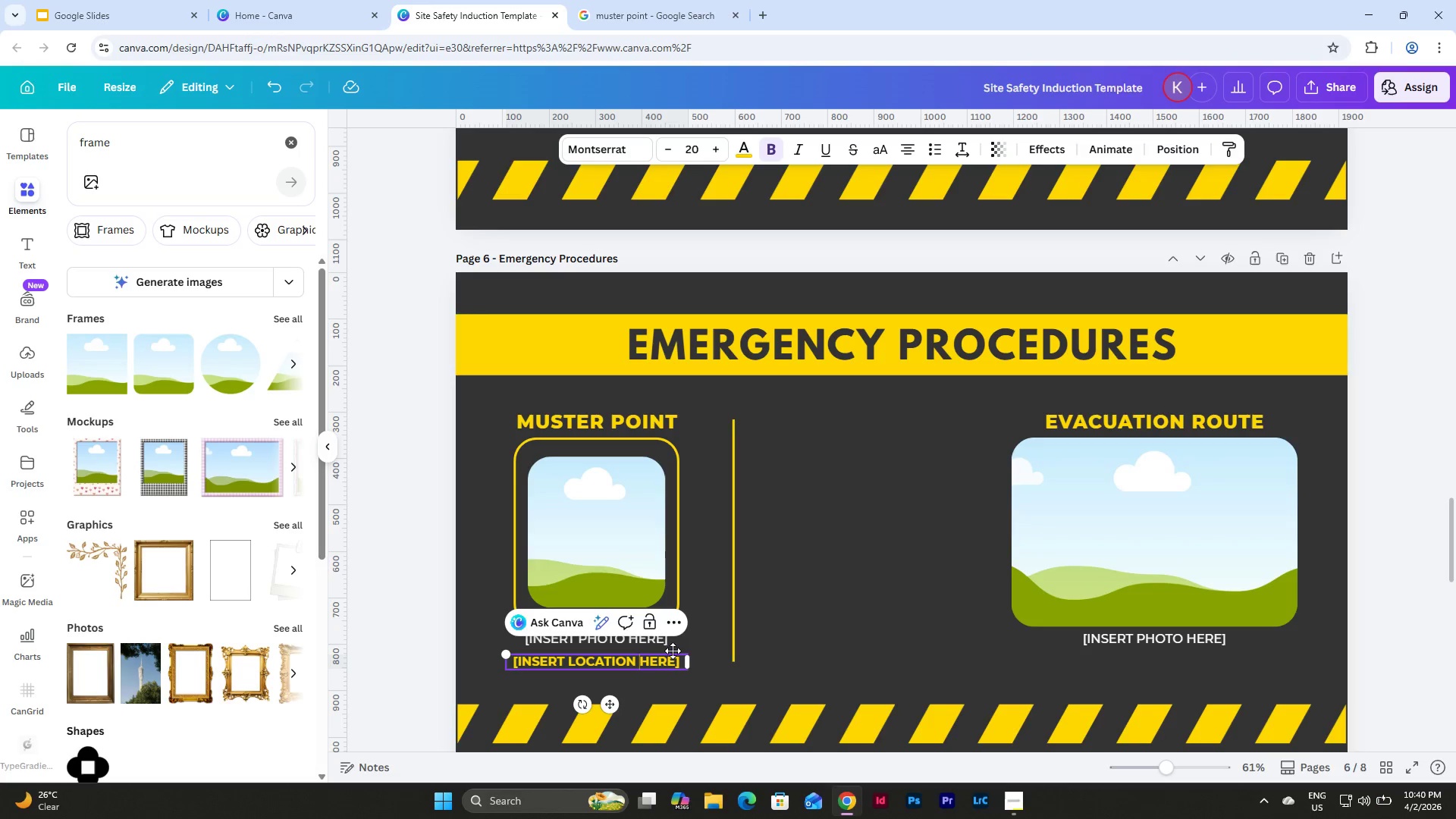 
type(DETAILS )
 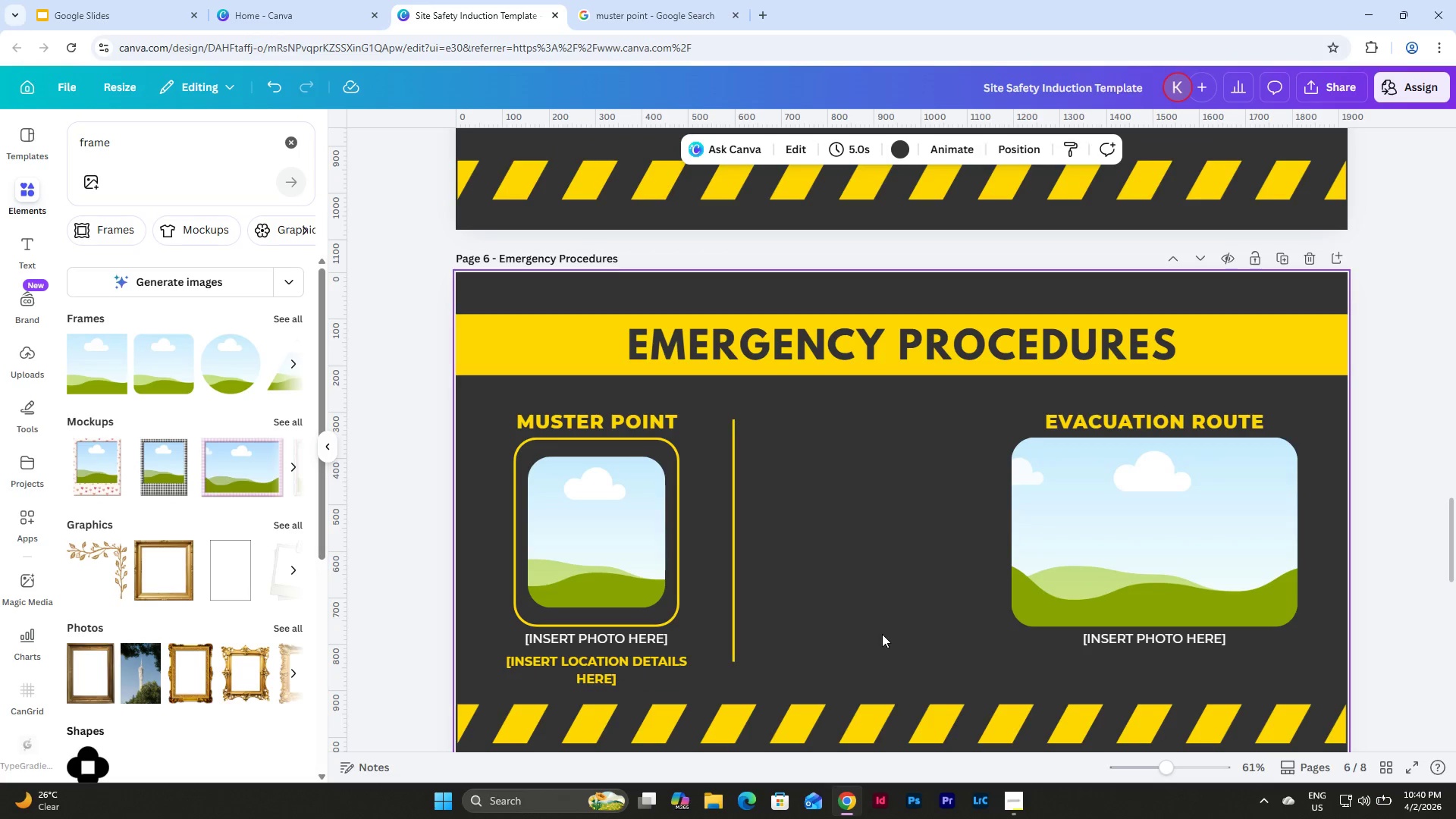 
double_click([626, 659])
 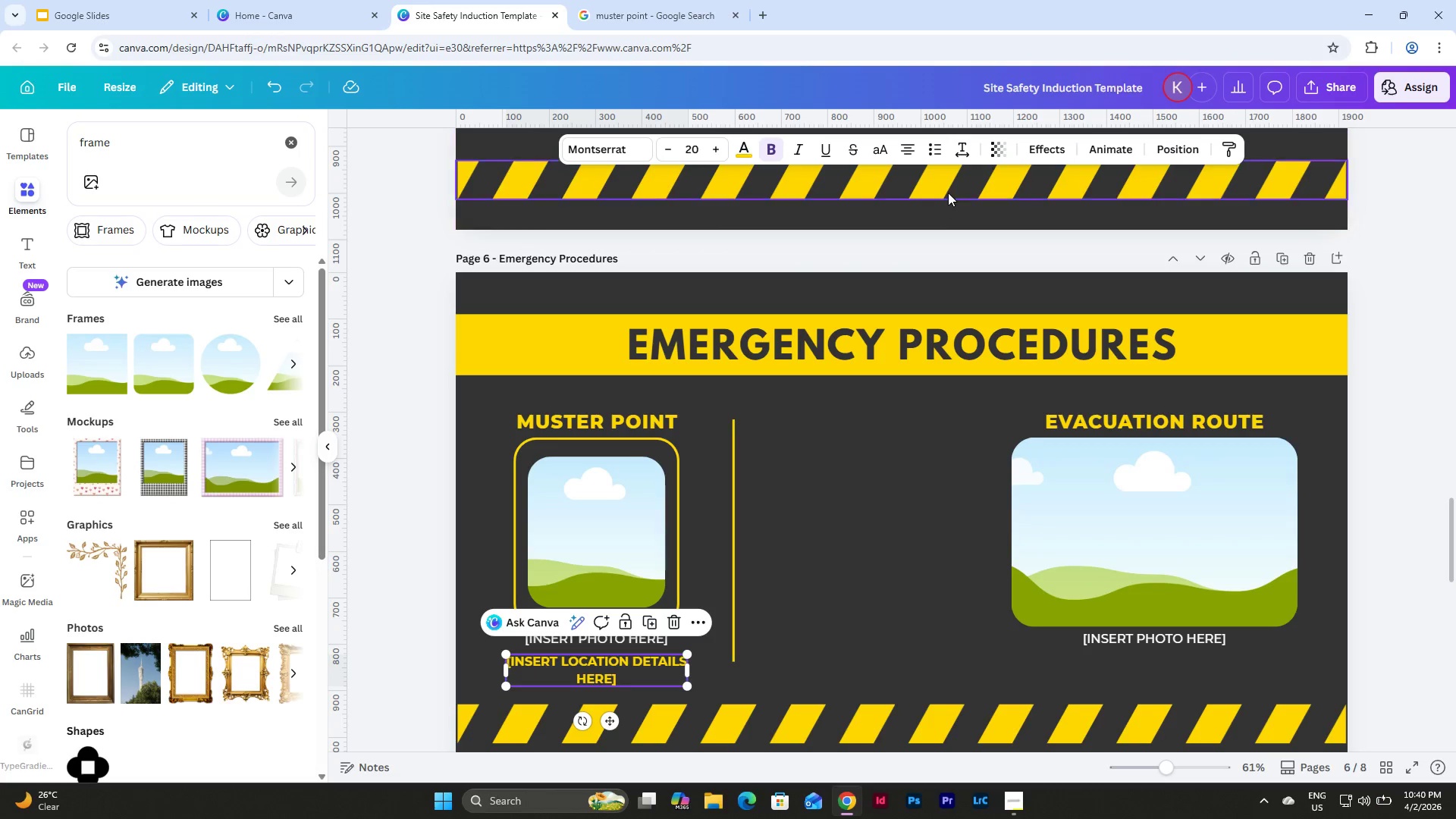 
left_click([968, 148])
 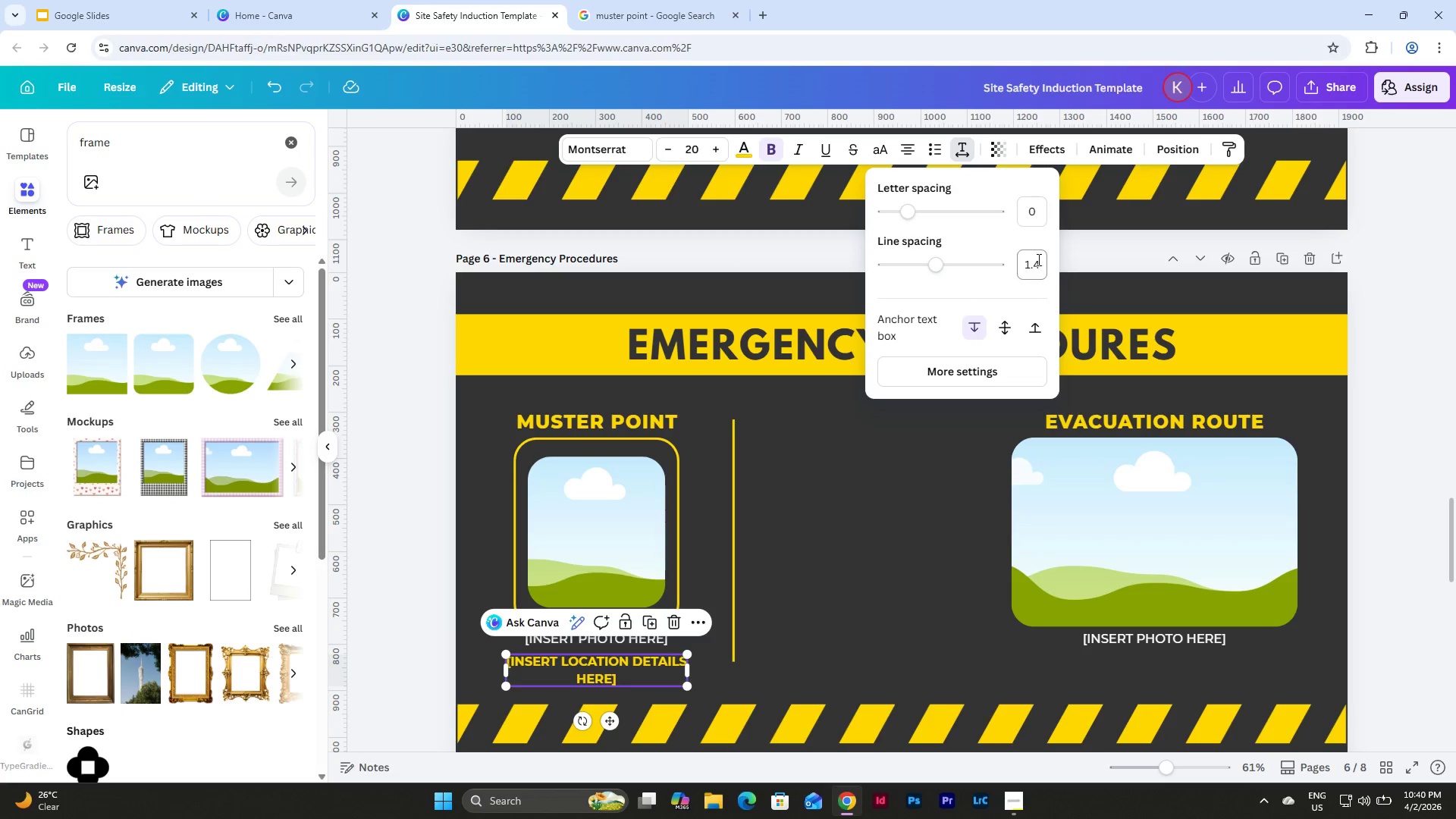 
left_click([1031, 272])
 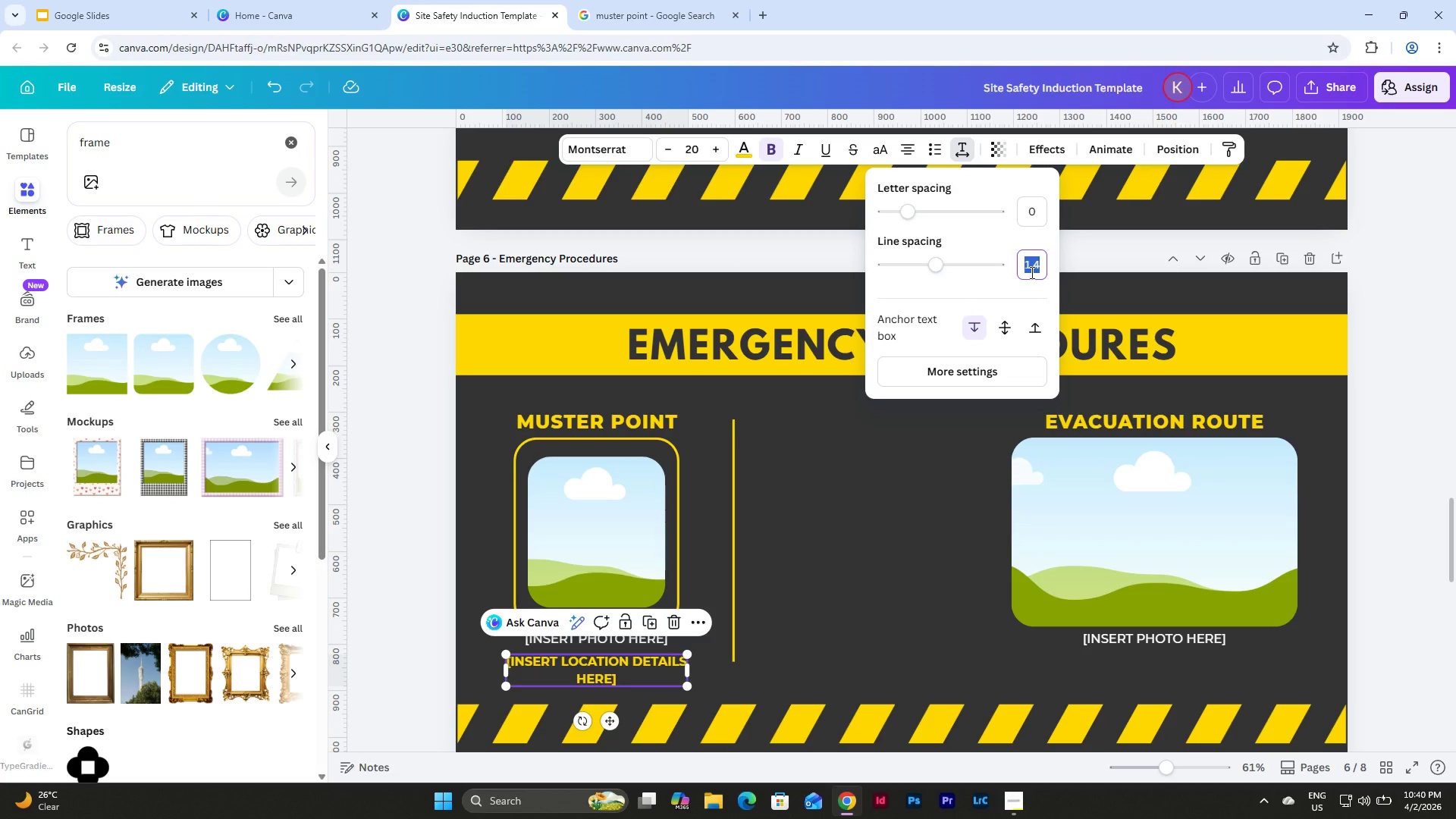 
key(Numpad1)
 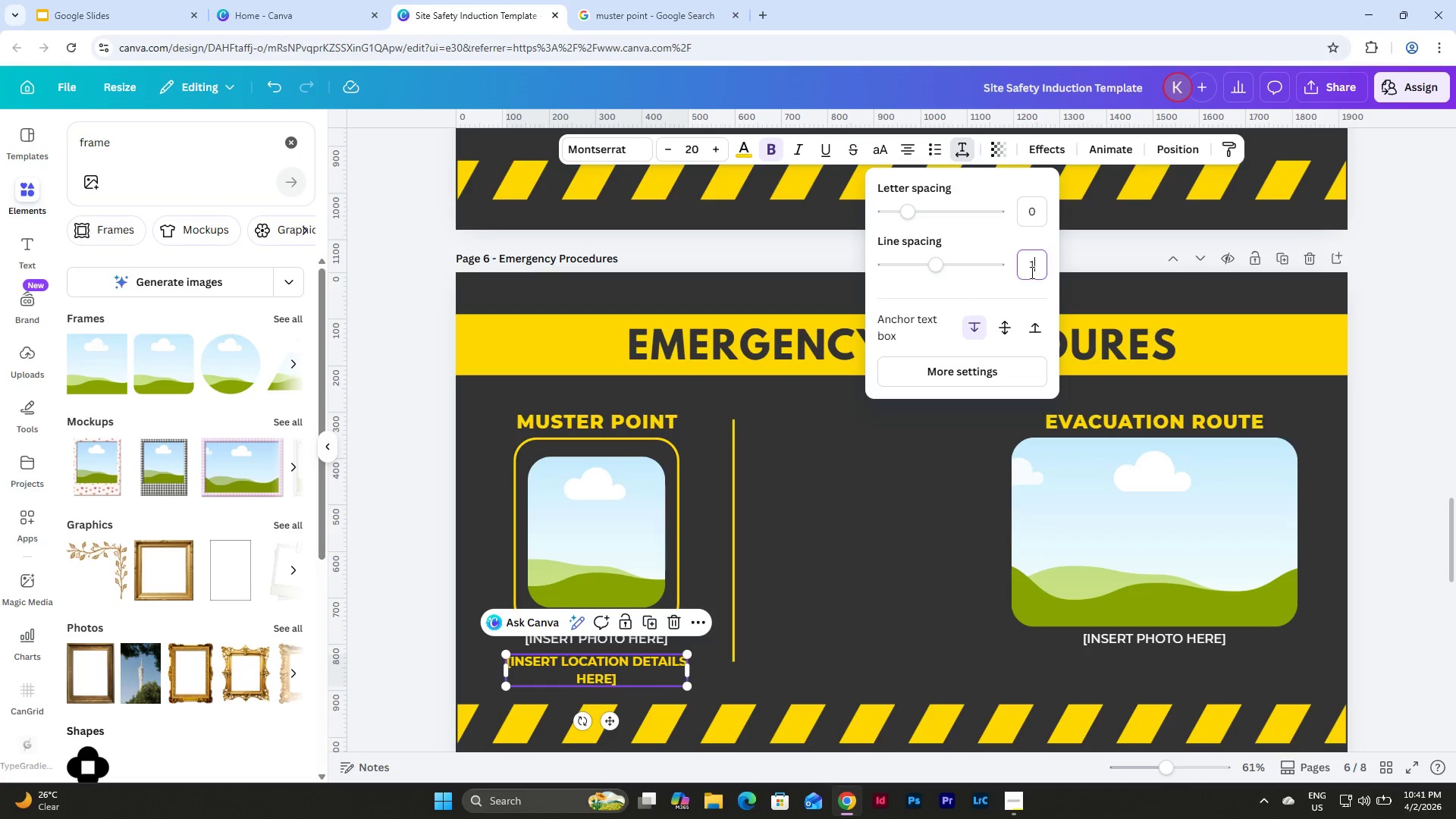 
key(NumpadEnter)
 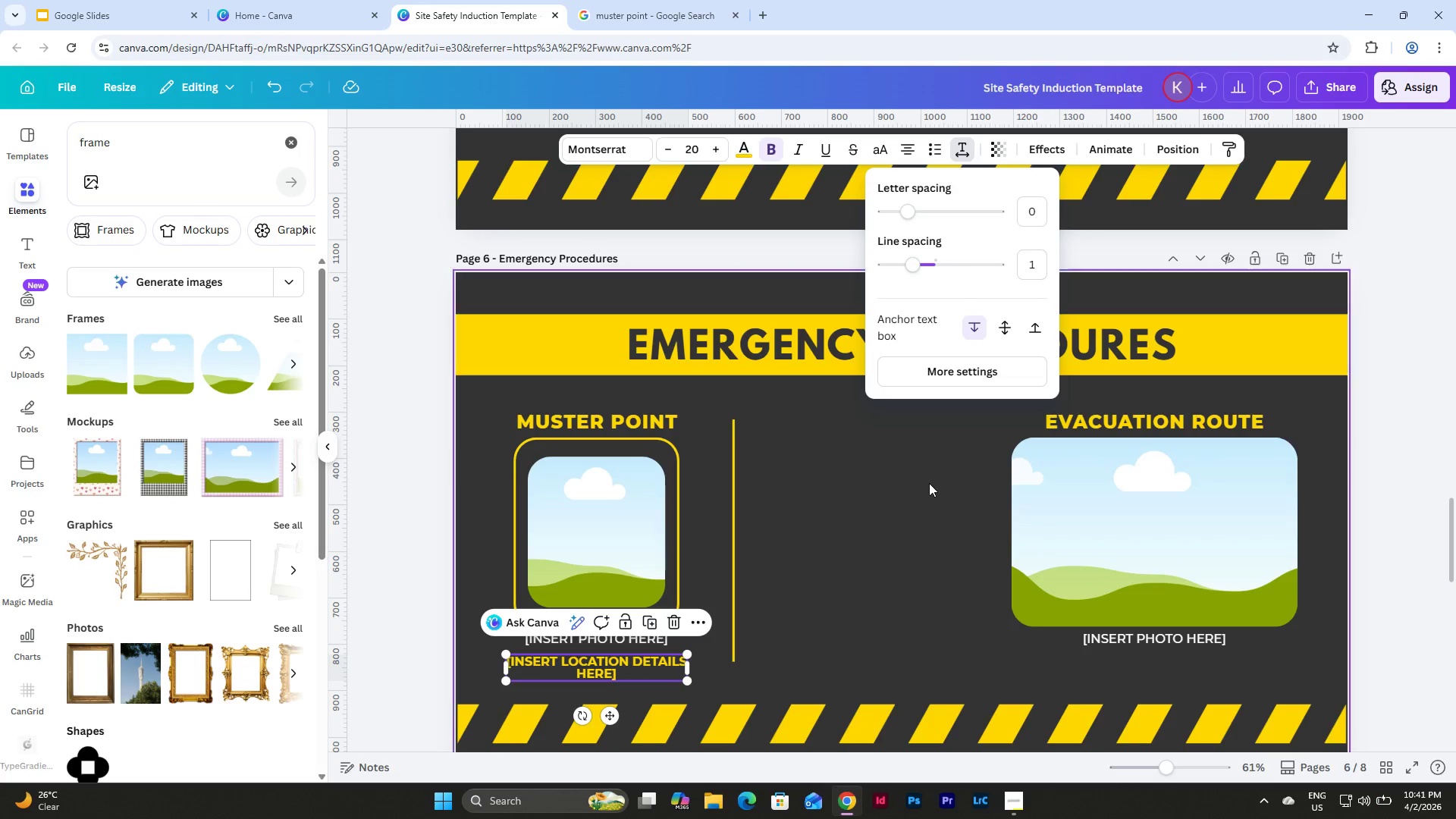 
left_click([873, 559])
 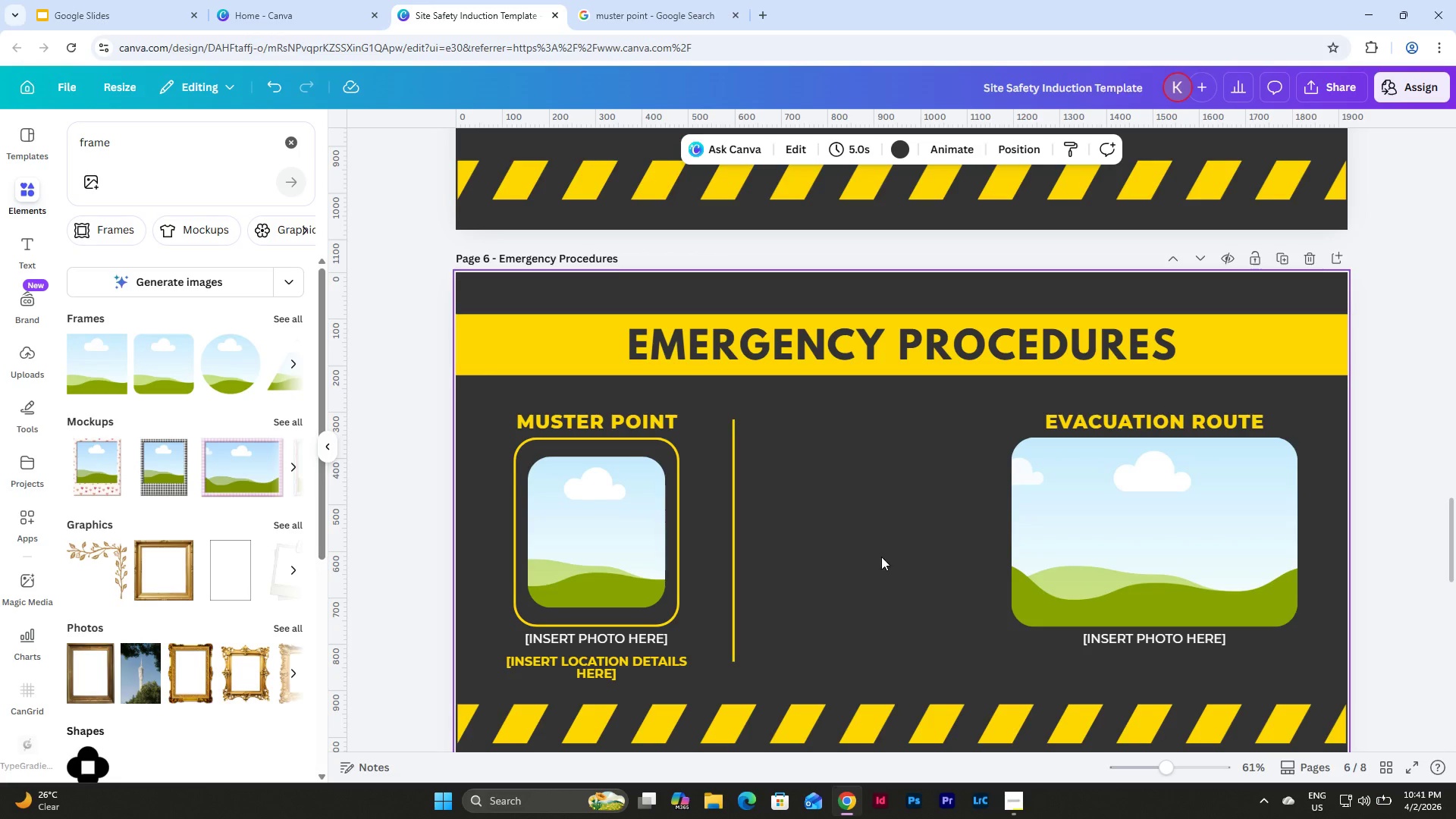 
scroll: coordinate [883, 554], scroll_direction: down, amount: 2.0
 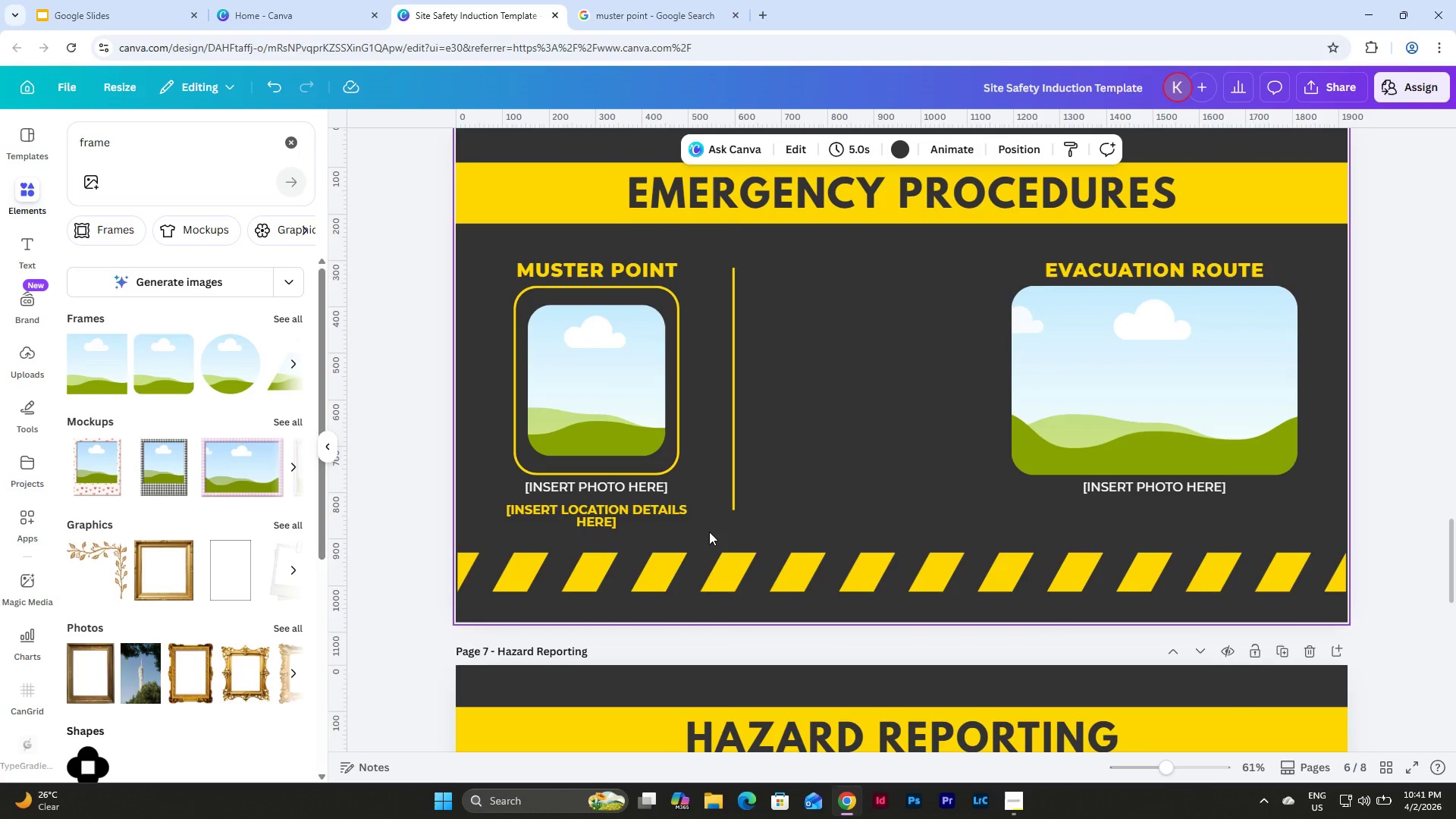 
left_click([595, 519])
 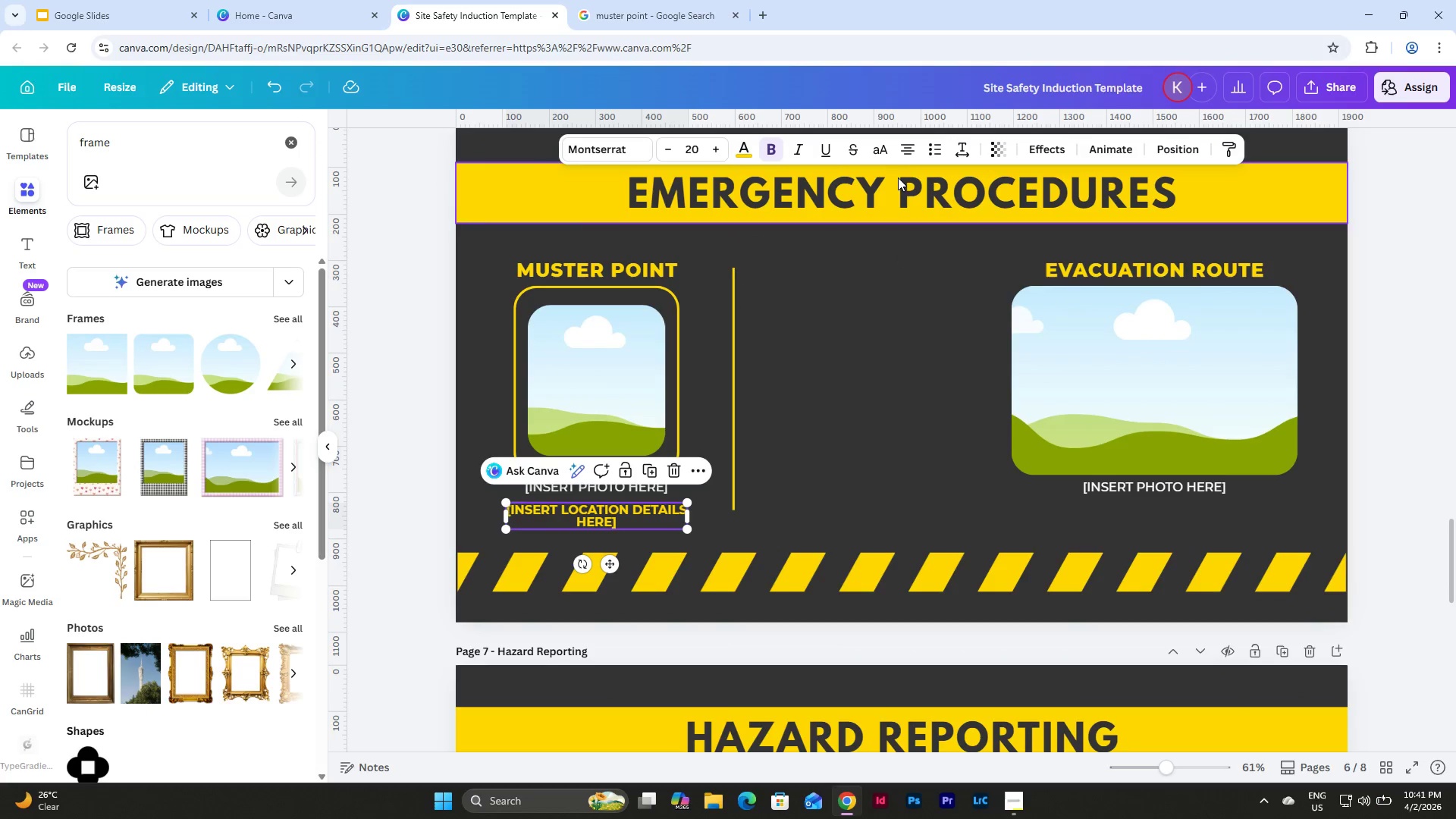 
left_click([910, 151])
 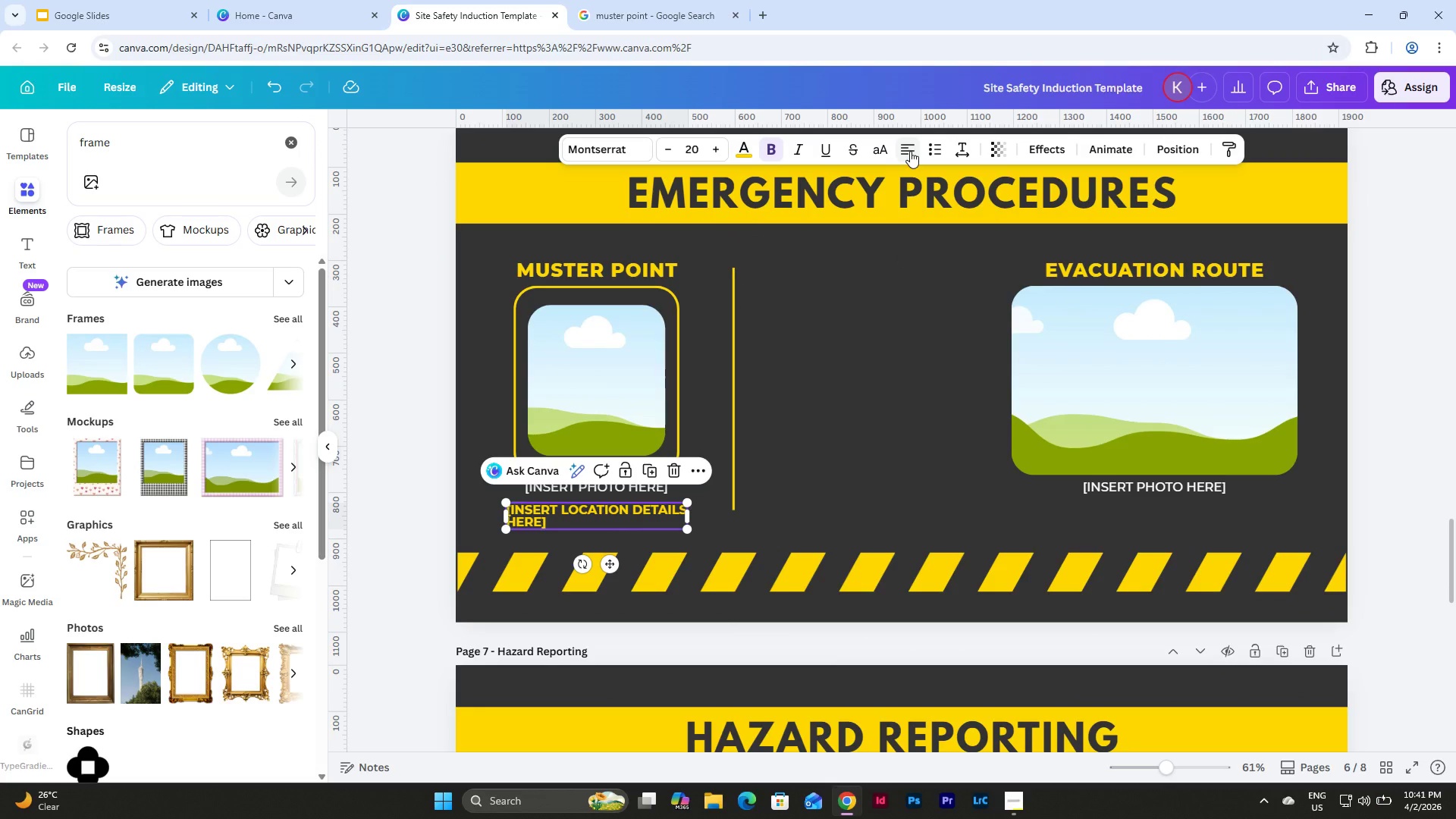 
left_click([910, 151])
 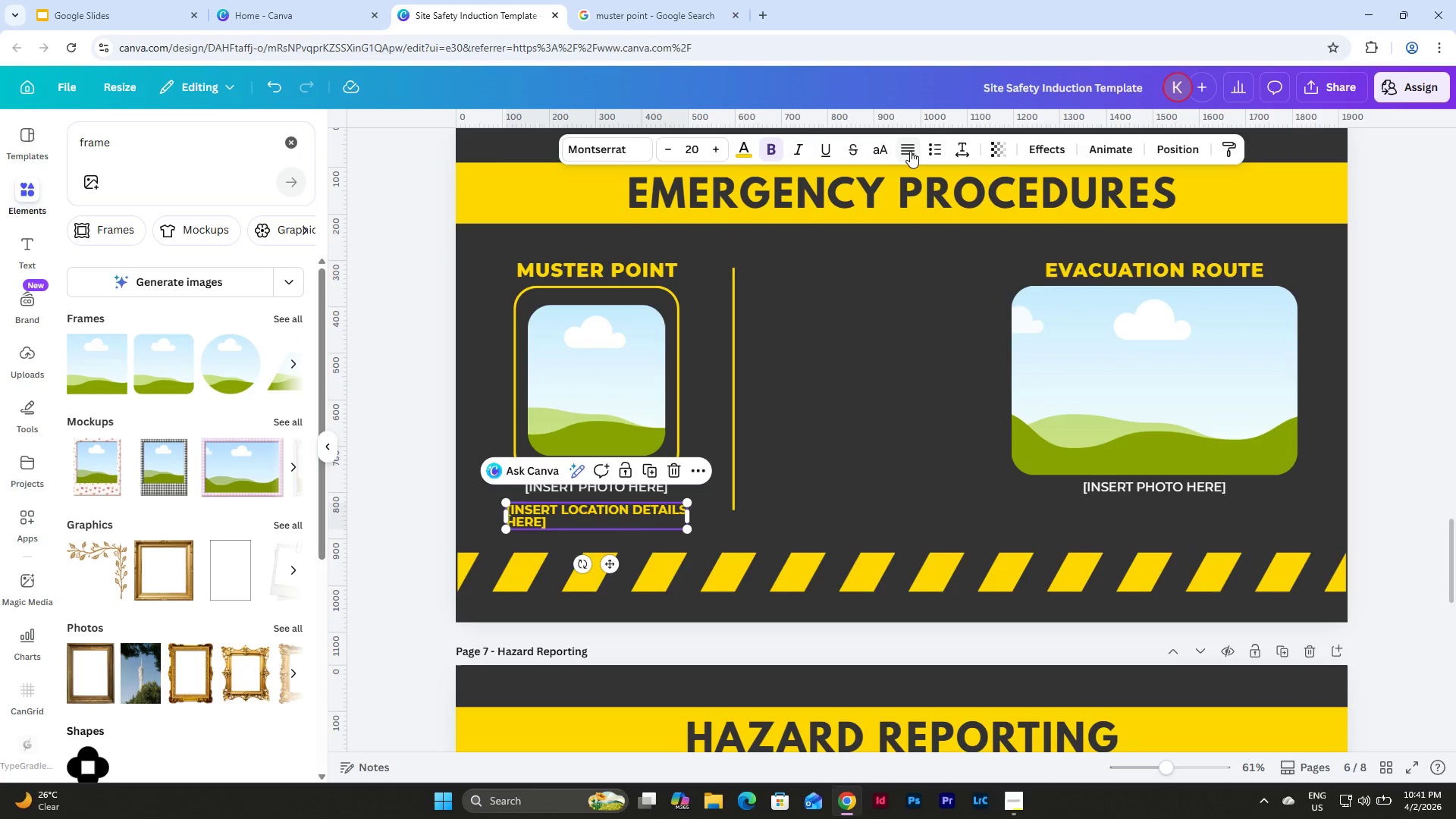 
left_click([910, 151])
 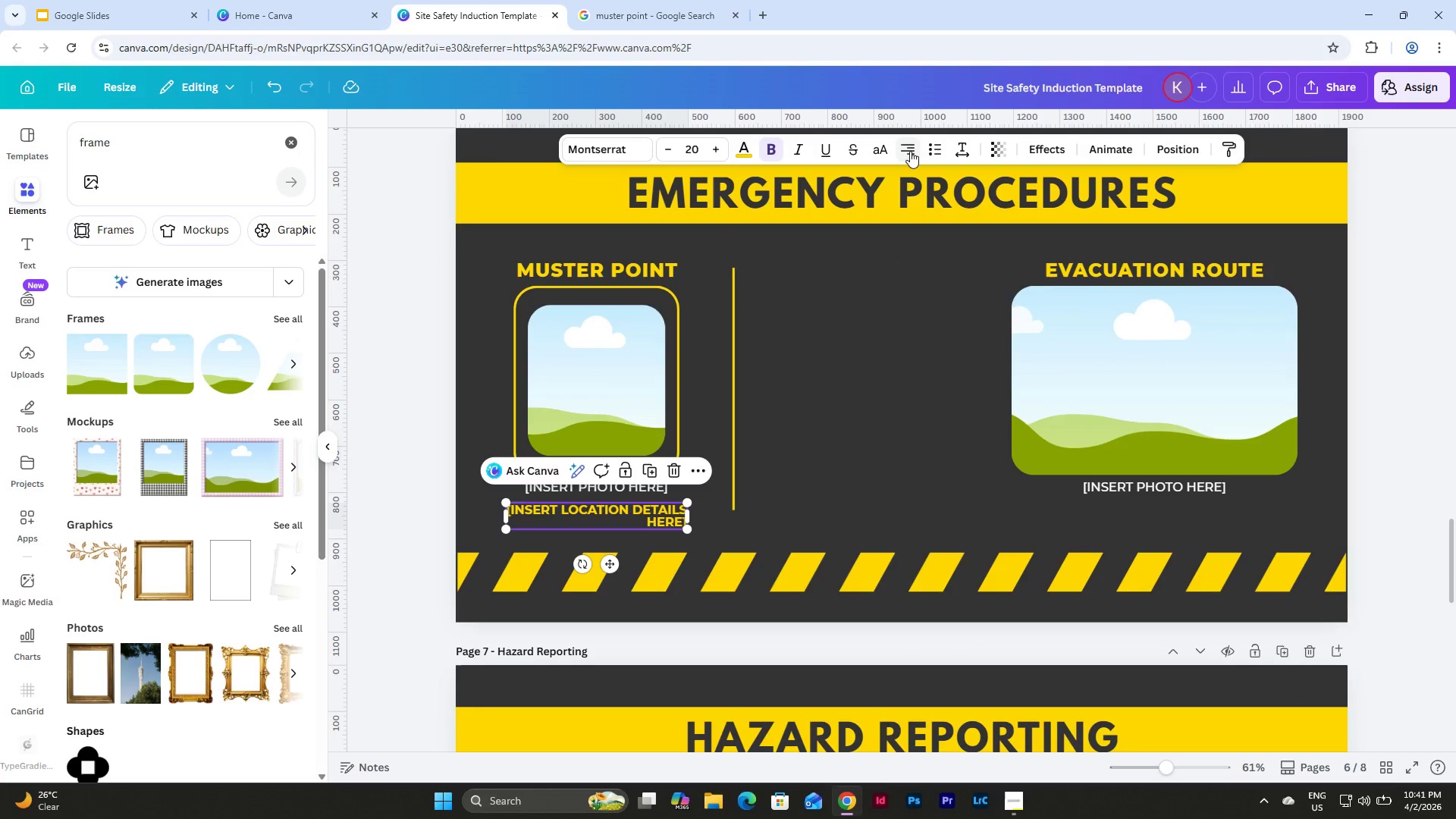 
left_click([910, 151])
 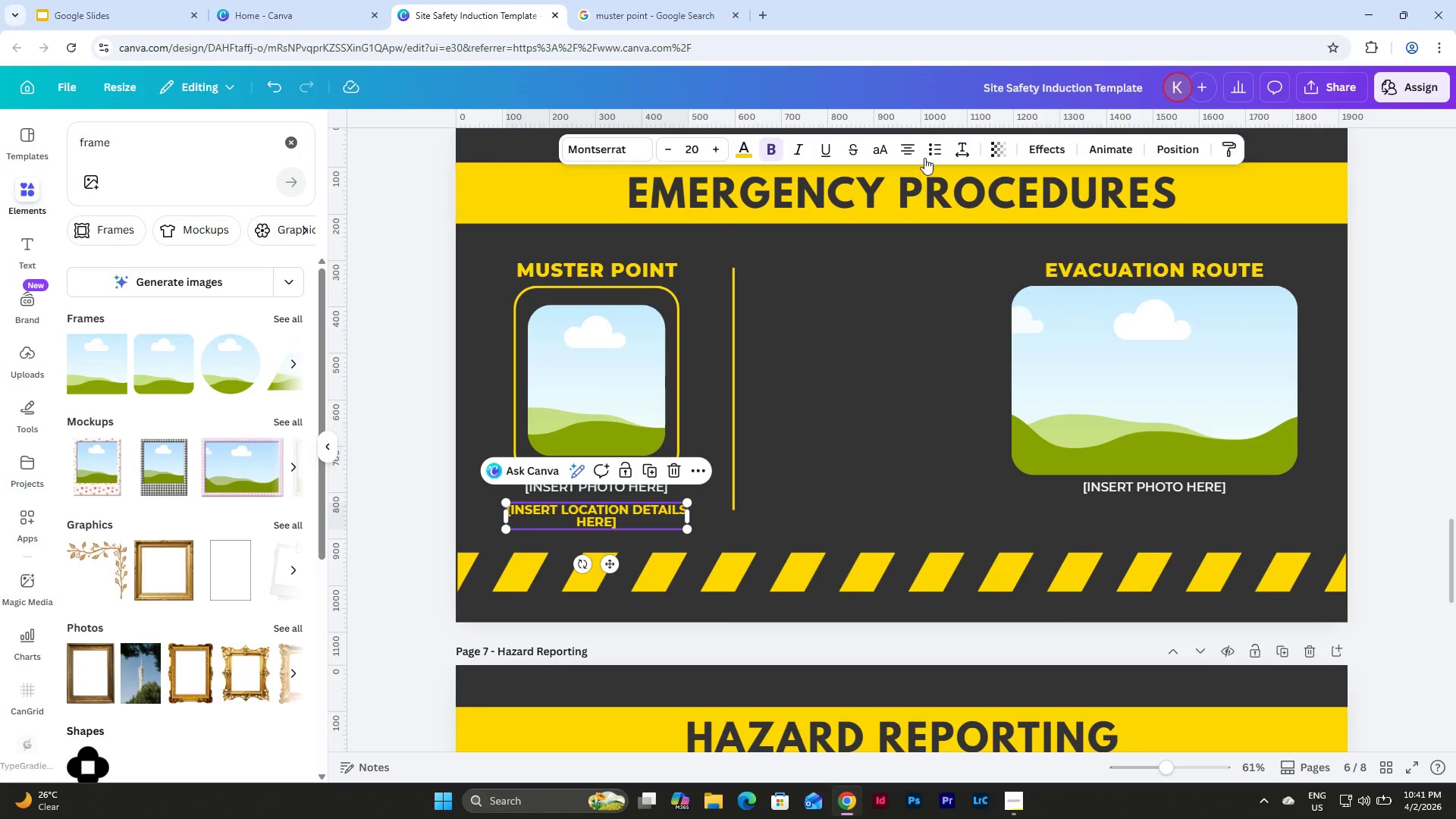 
left_click([916, 149])
 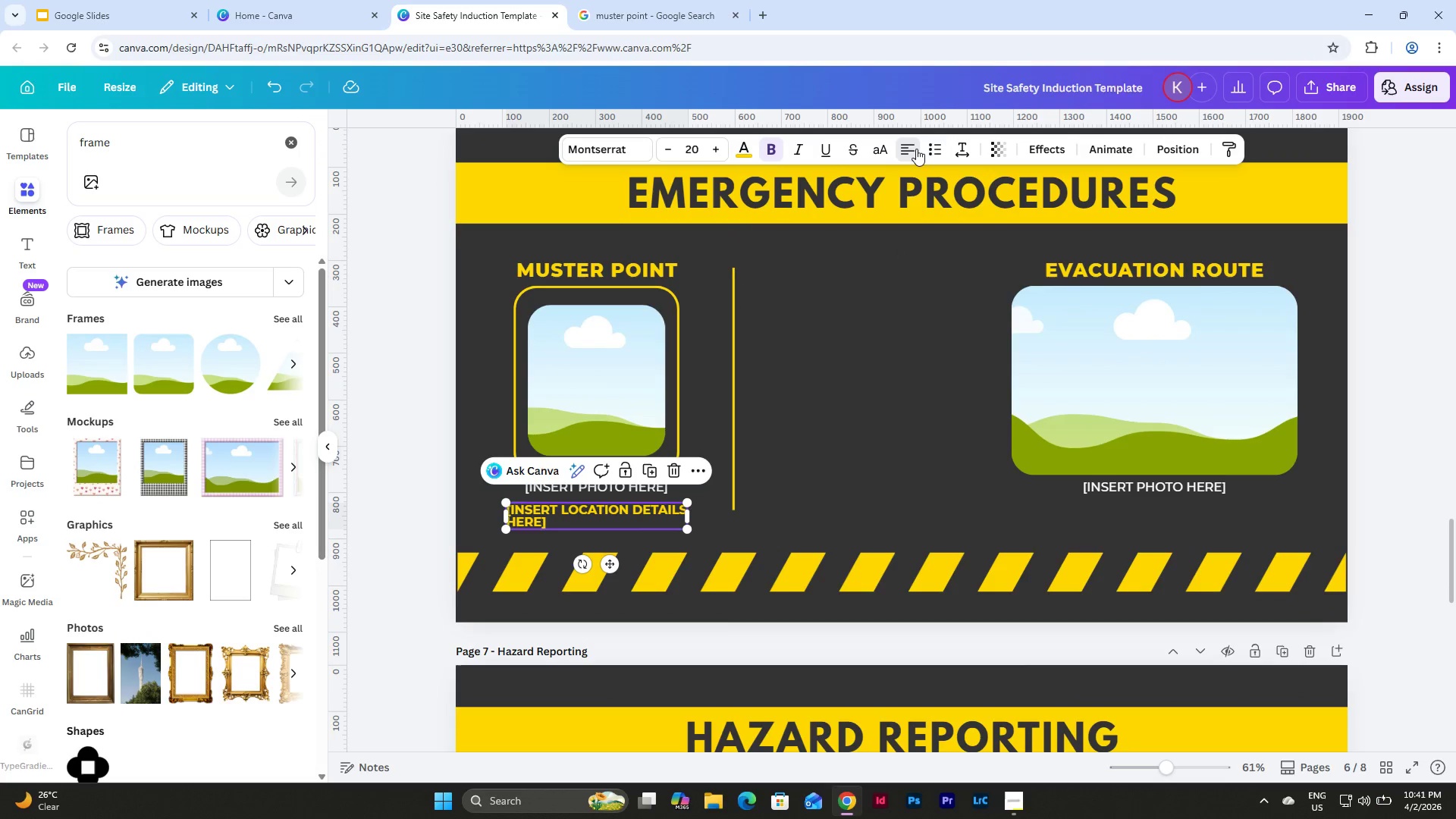 
double_click([916, 149])
 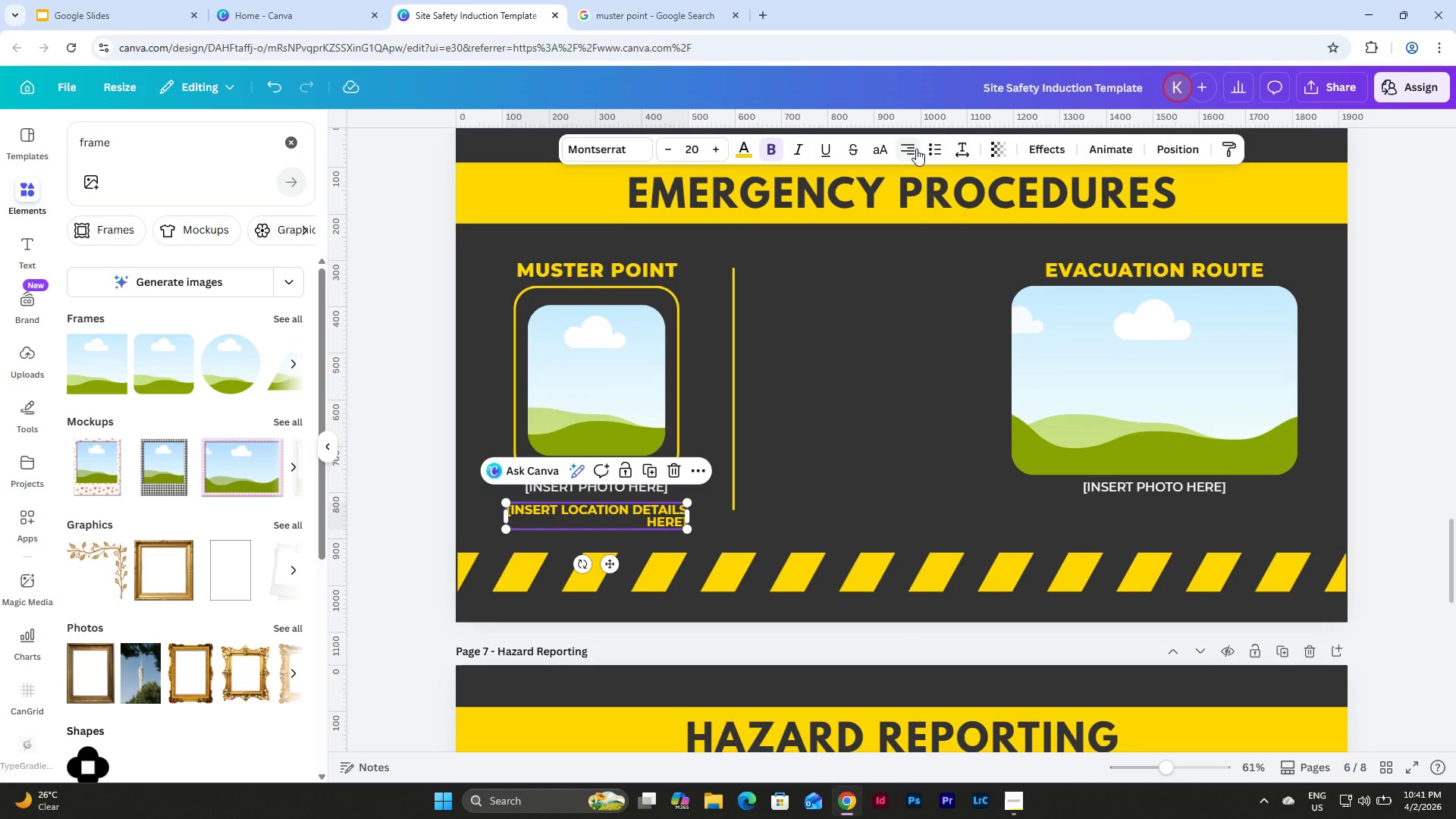 
left_click([916, 149])
 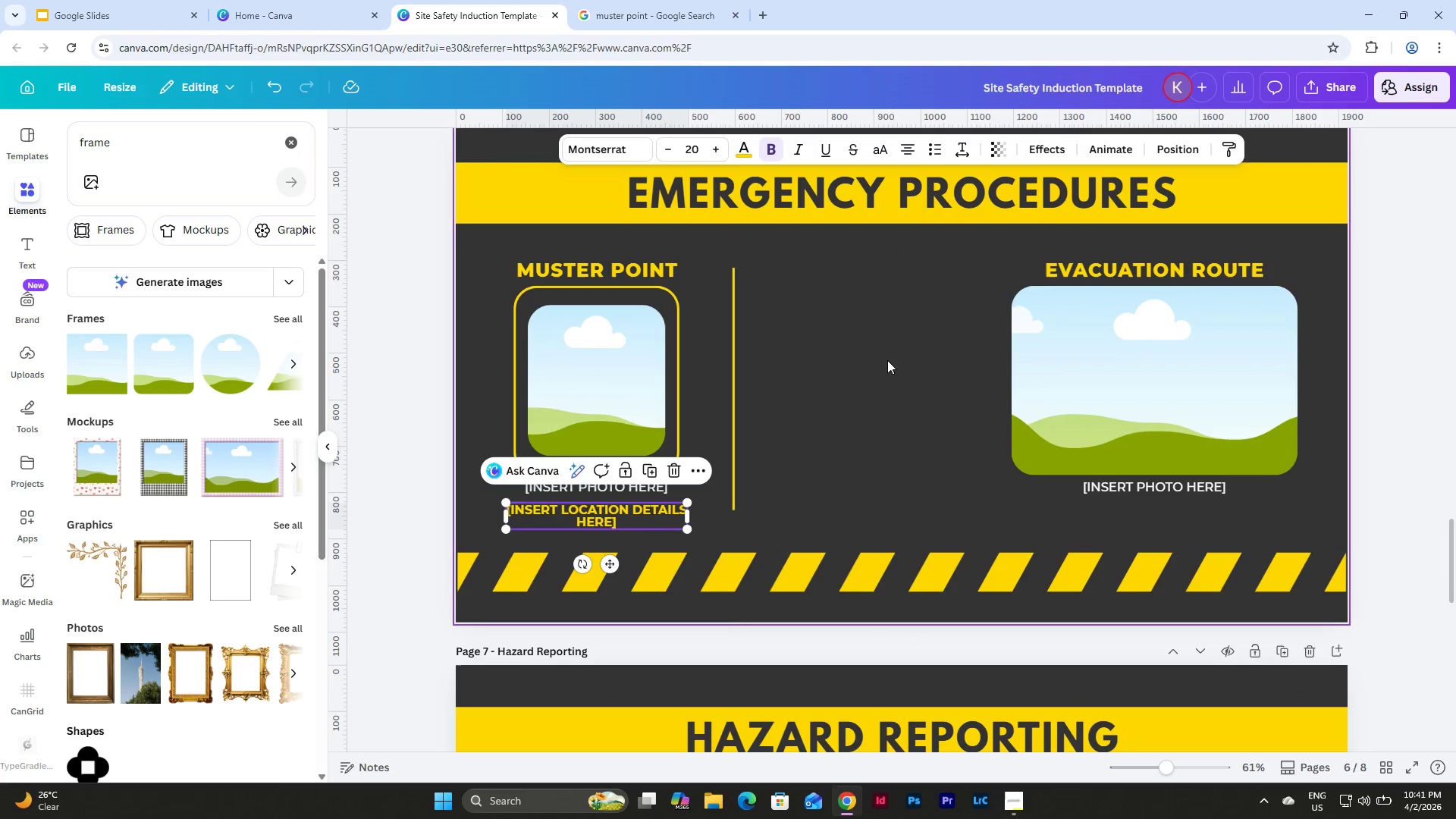 
left_click([886, 364])
 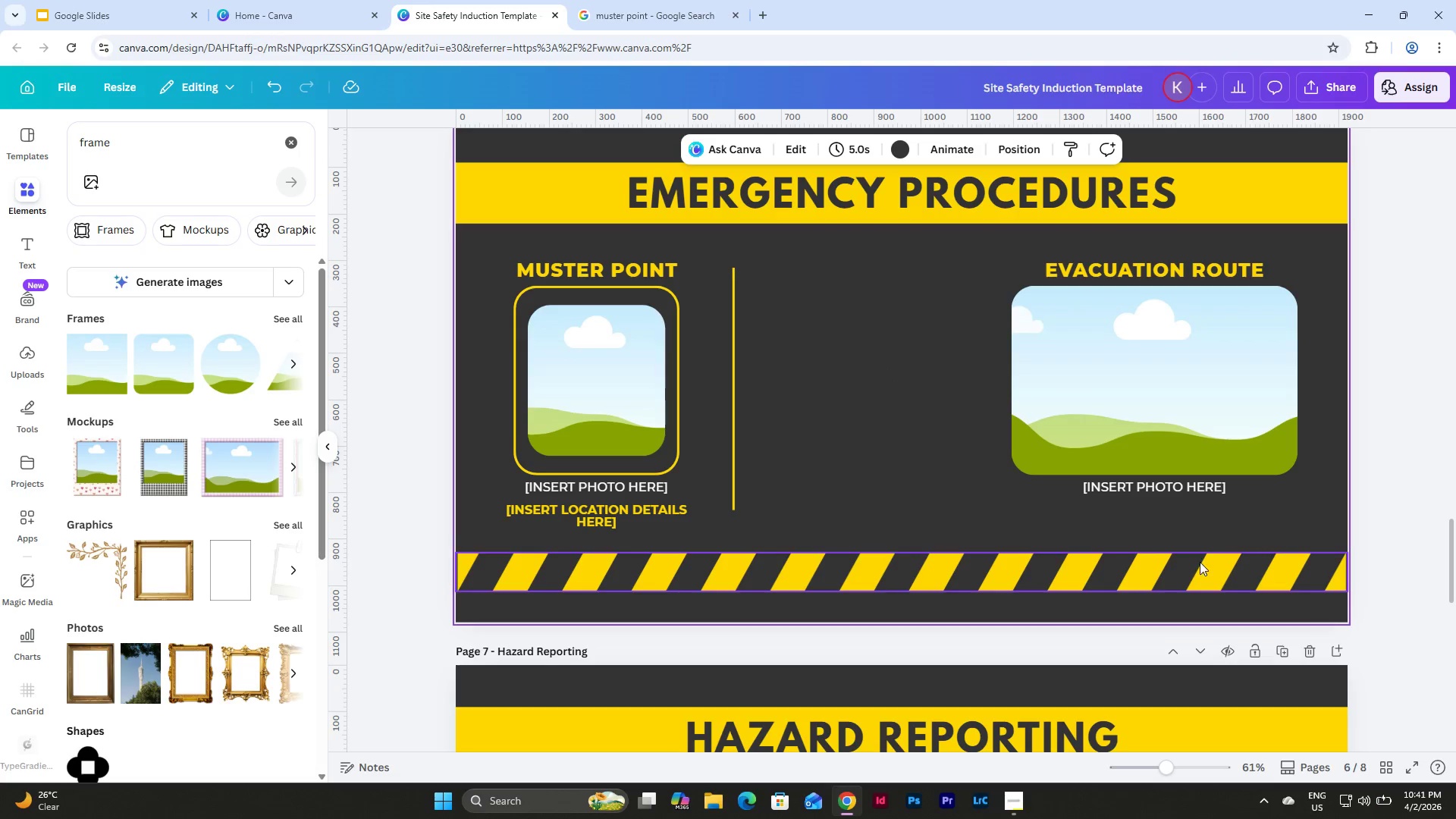 
scroll: coordinate [1208, 524], scroll_direction: up, amount: 2.0
 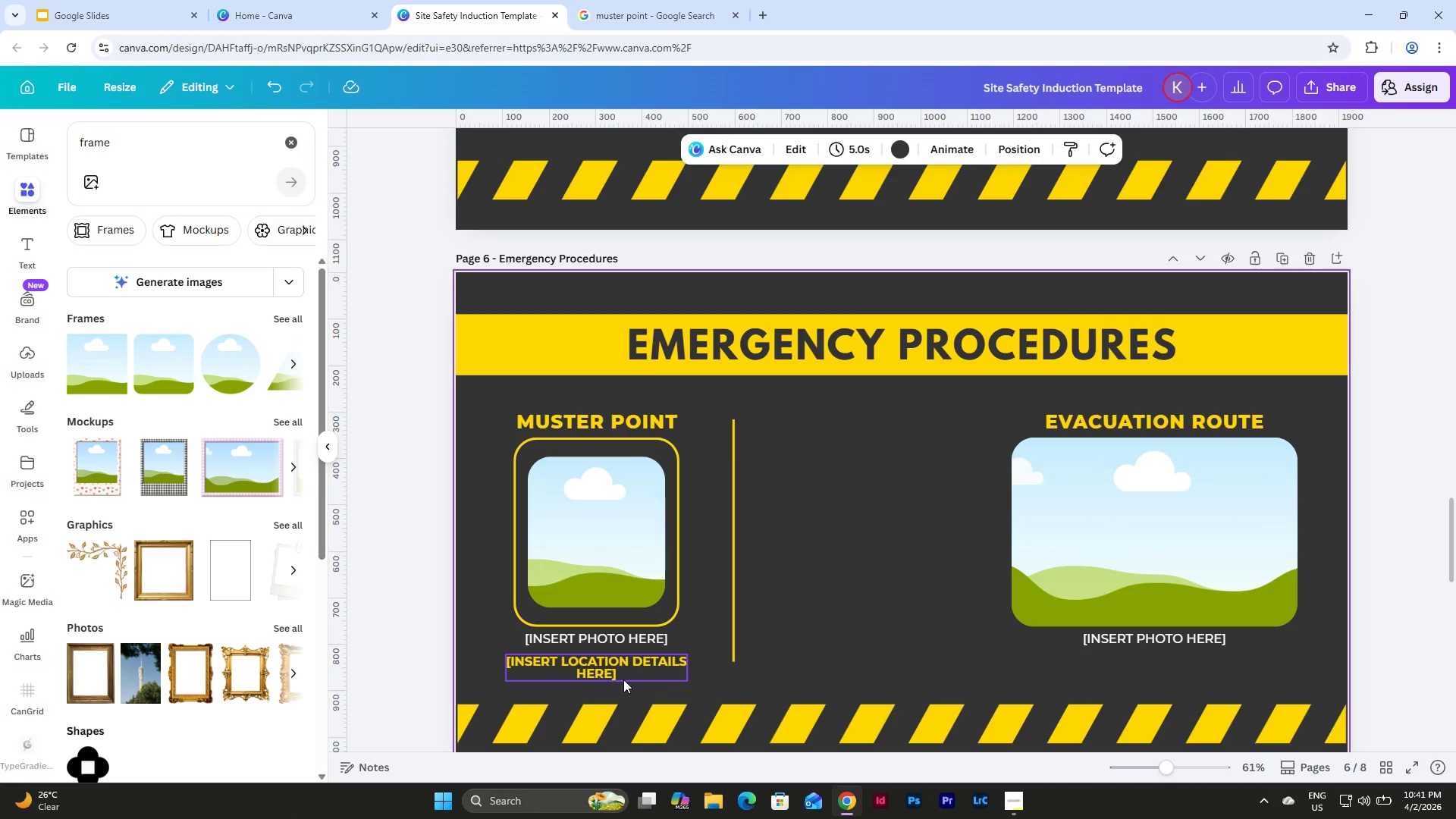 
left_click([620, 662])
 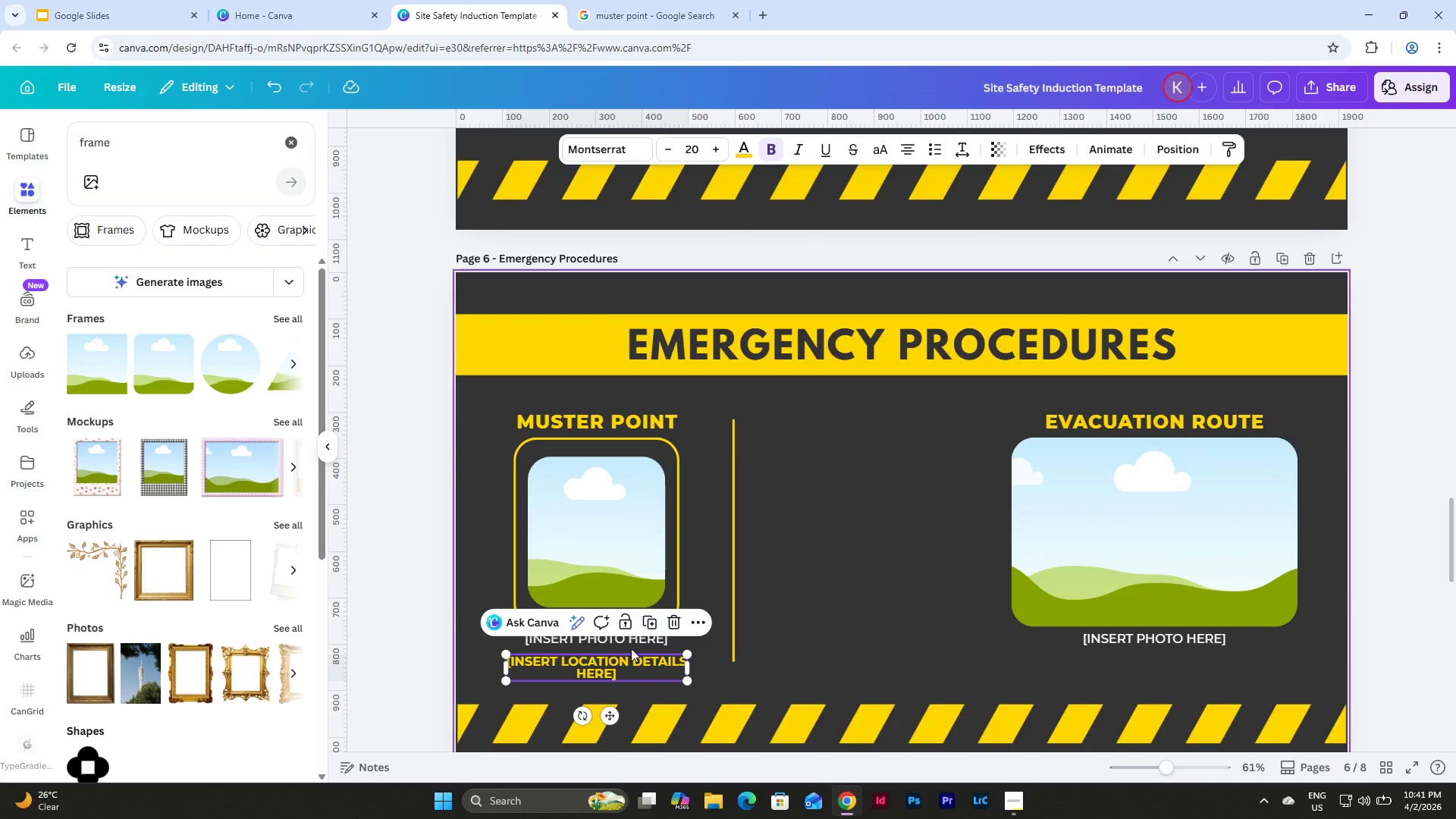 
left_click([796, 631])
 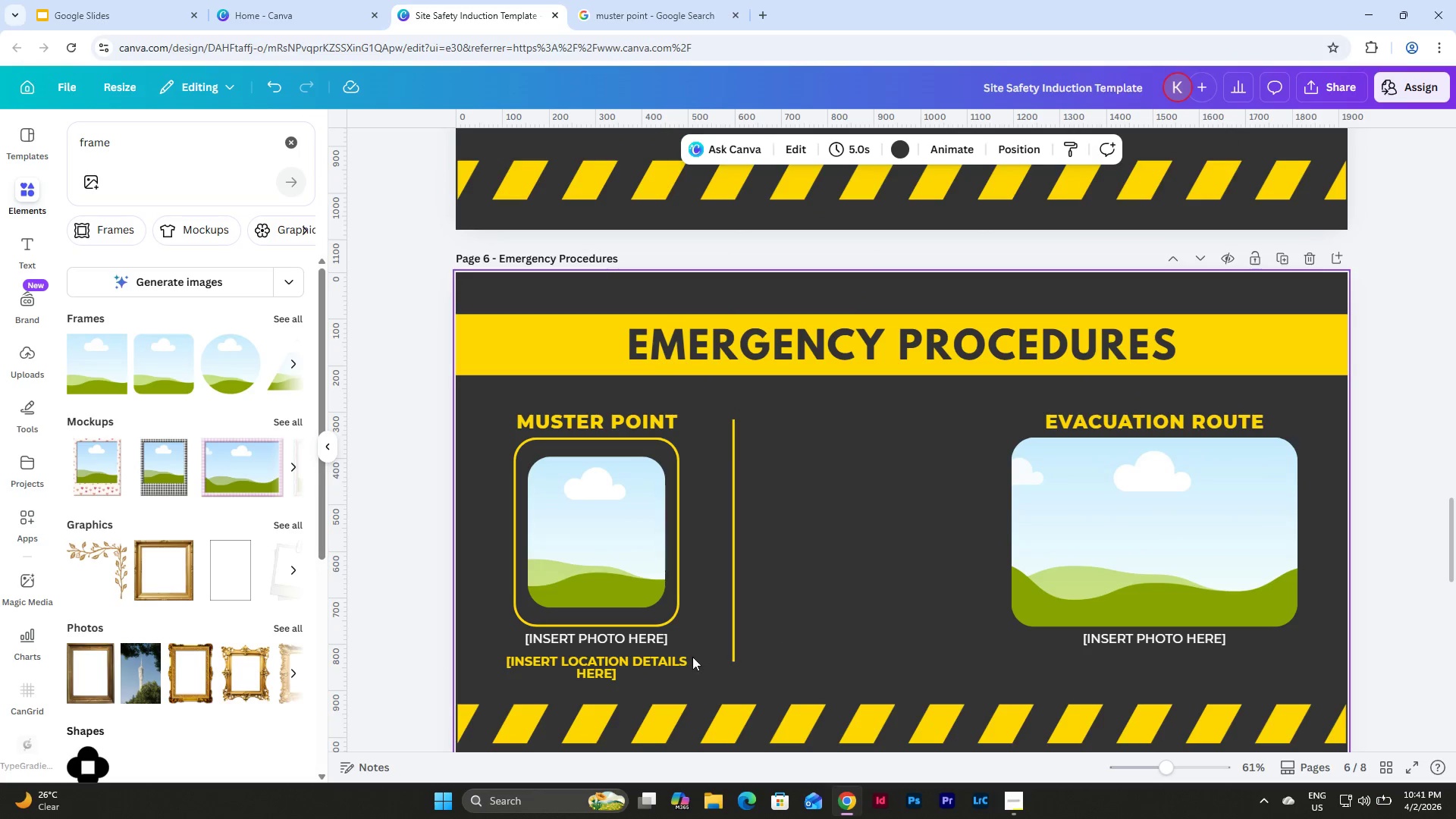 
left_click([658, 666])
 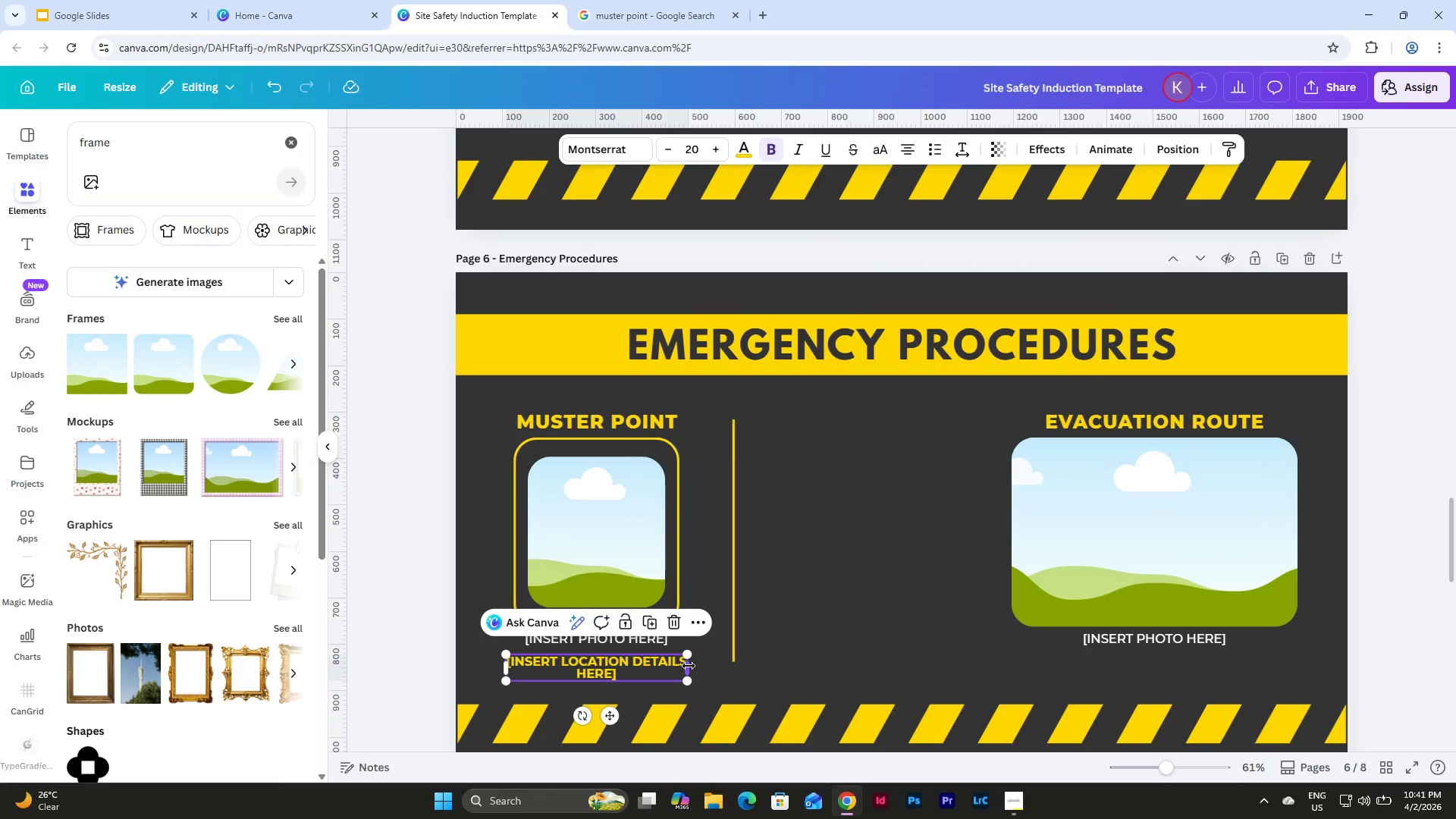 
left_click_drag(start_coordinate=[689, 666], to_coordinate=[733, 667])
 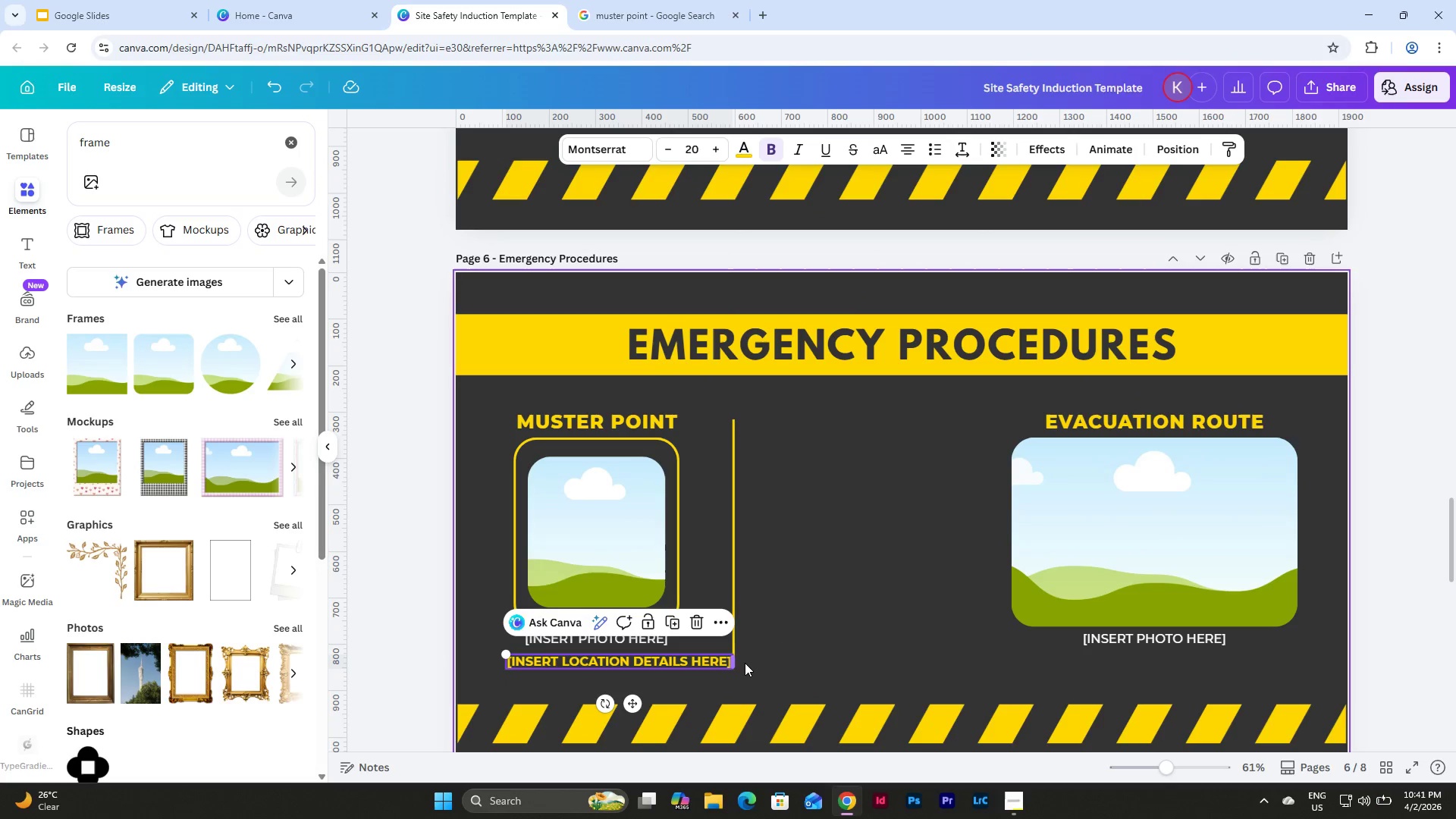 
key(Control+Z)
 